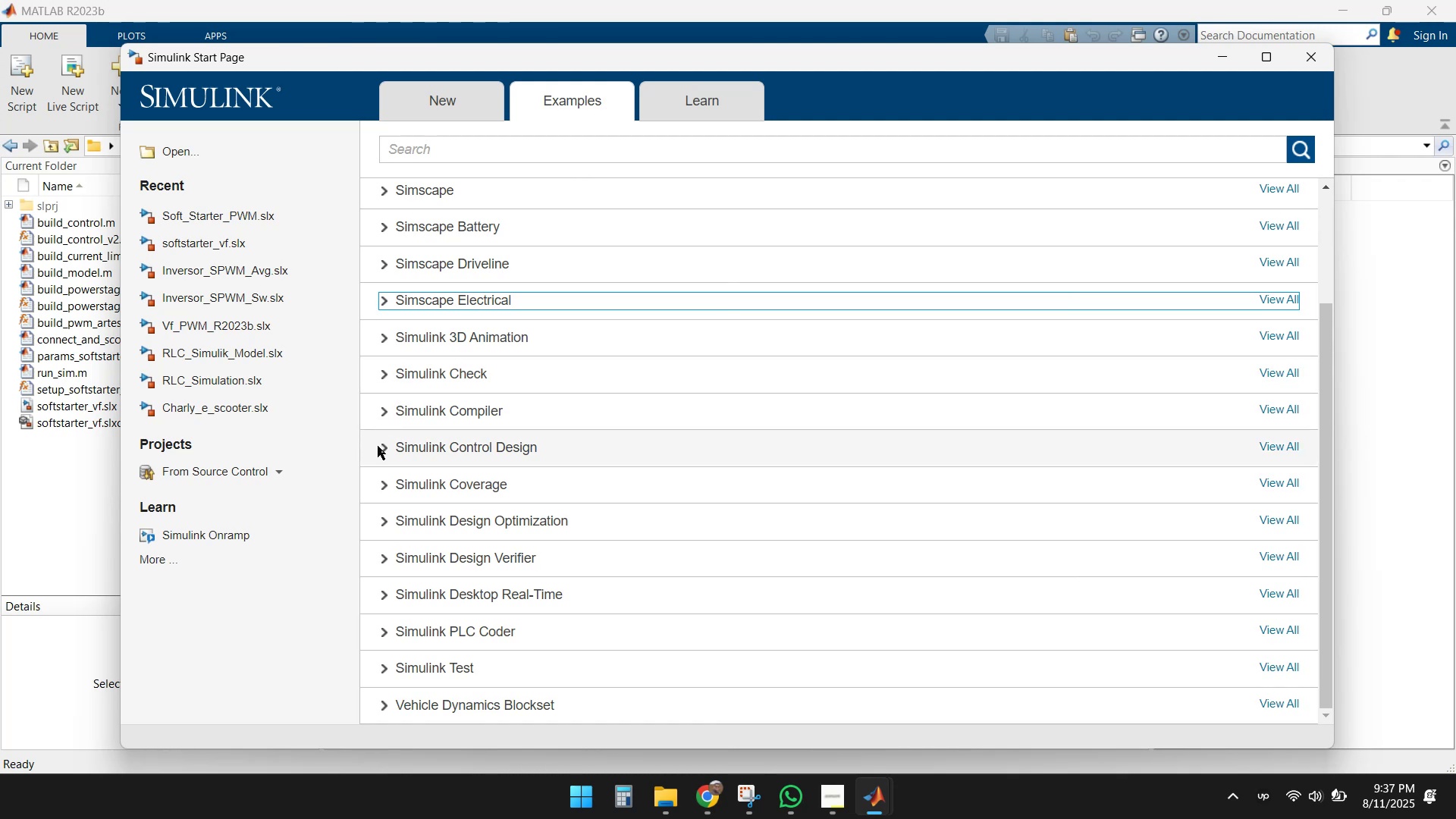 
left_click([378, 448])
 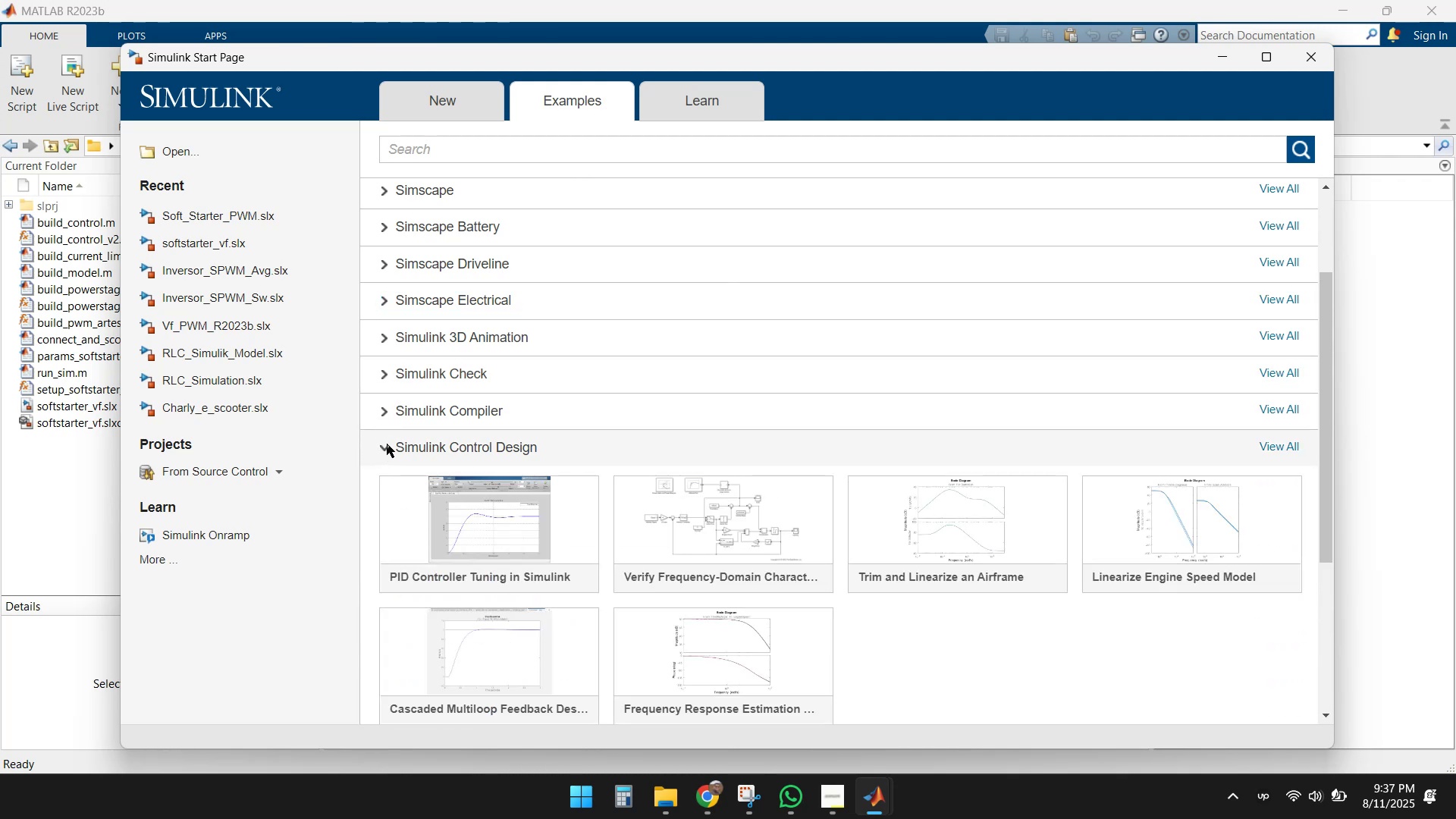 
scroll: coordinate [572, 401], scroll_direction: down, amount: 3.0
 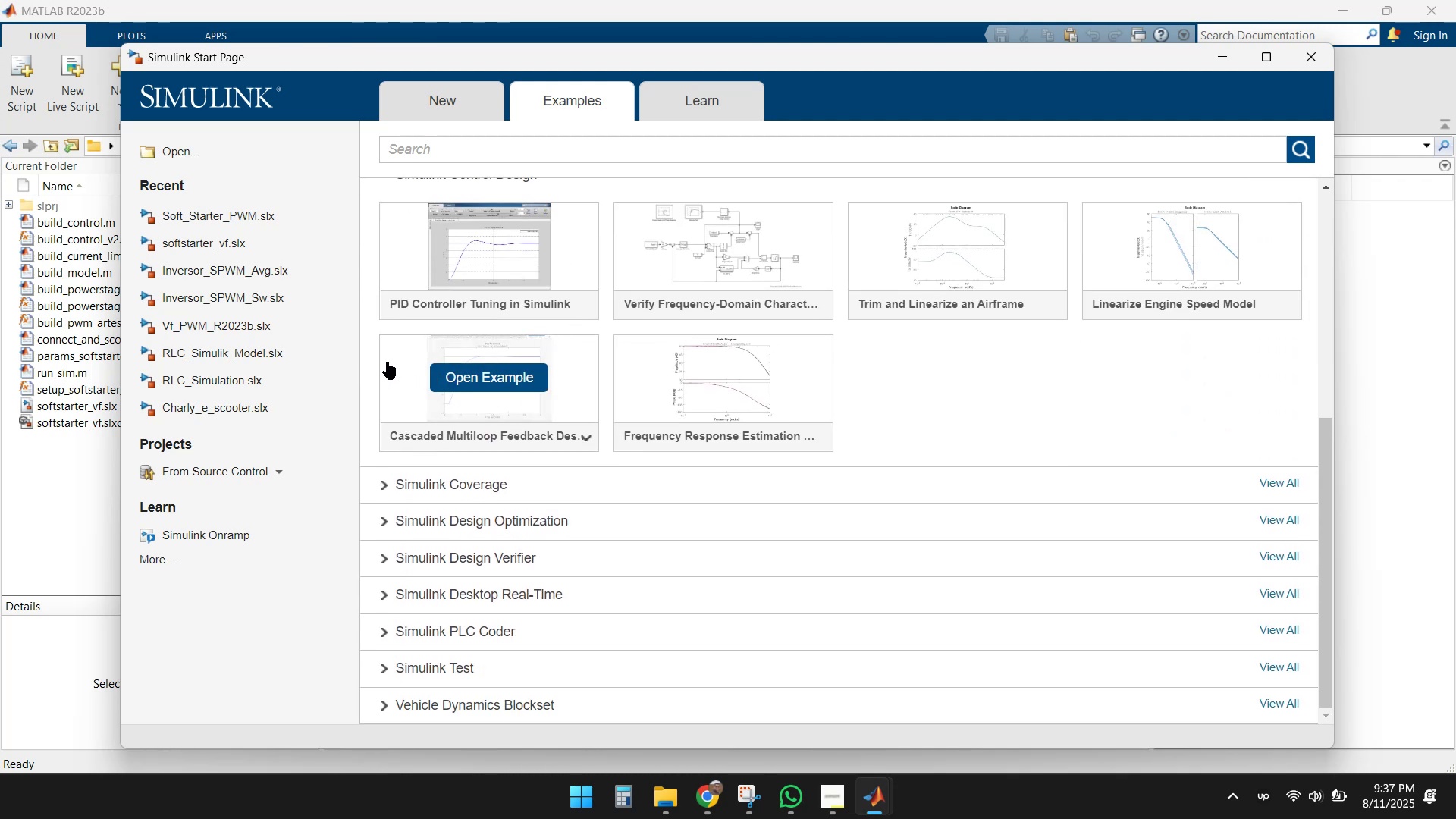 
scroll: coordinate [387, 360], scroll_direction: up, amount: 1.0
 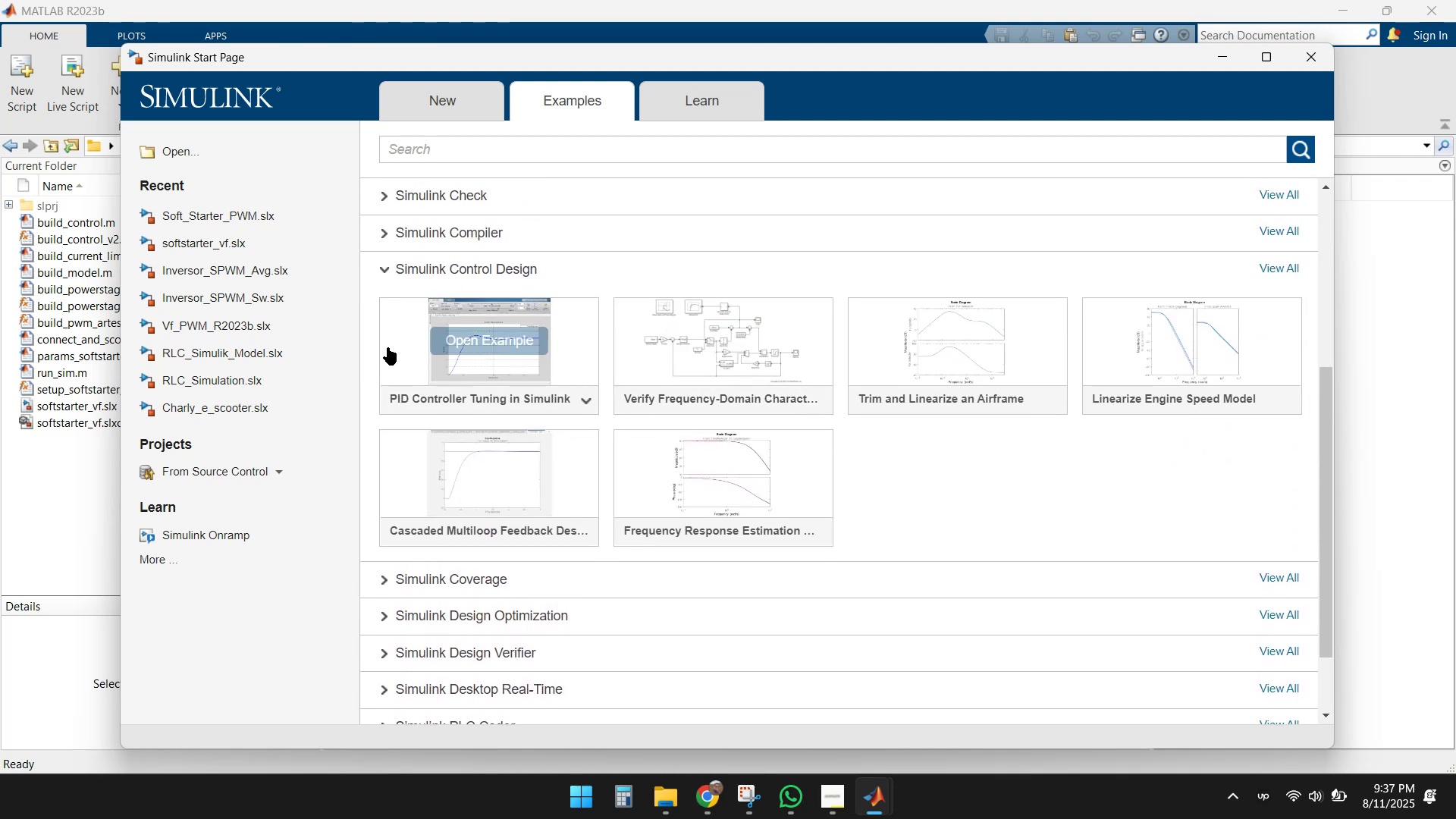 
left_click([384, 269])
 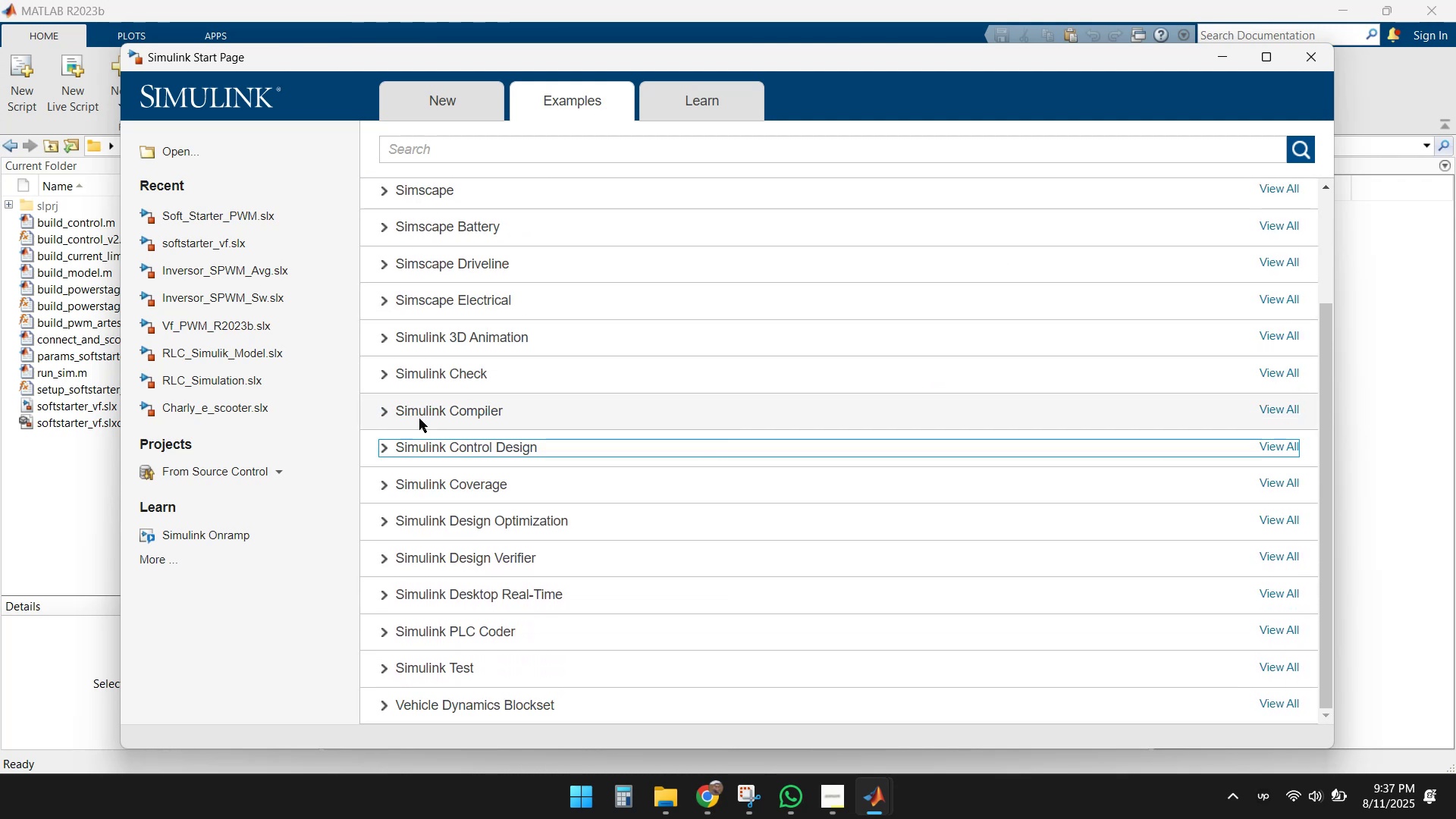 
scroll: coordinate [532, 591], scroll_direction: down, amount: 6.0
 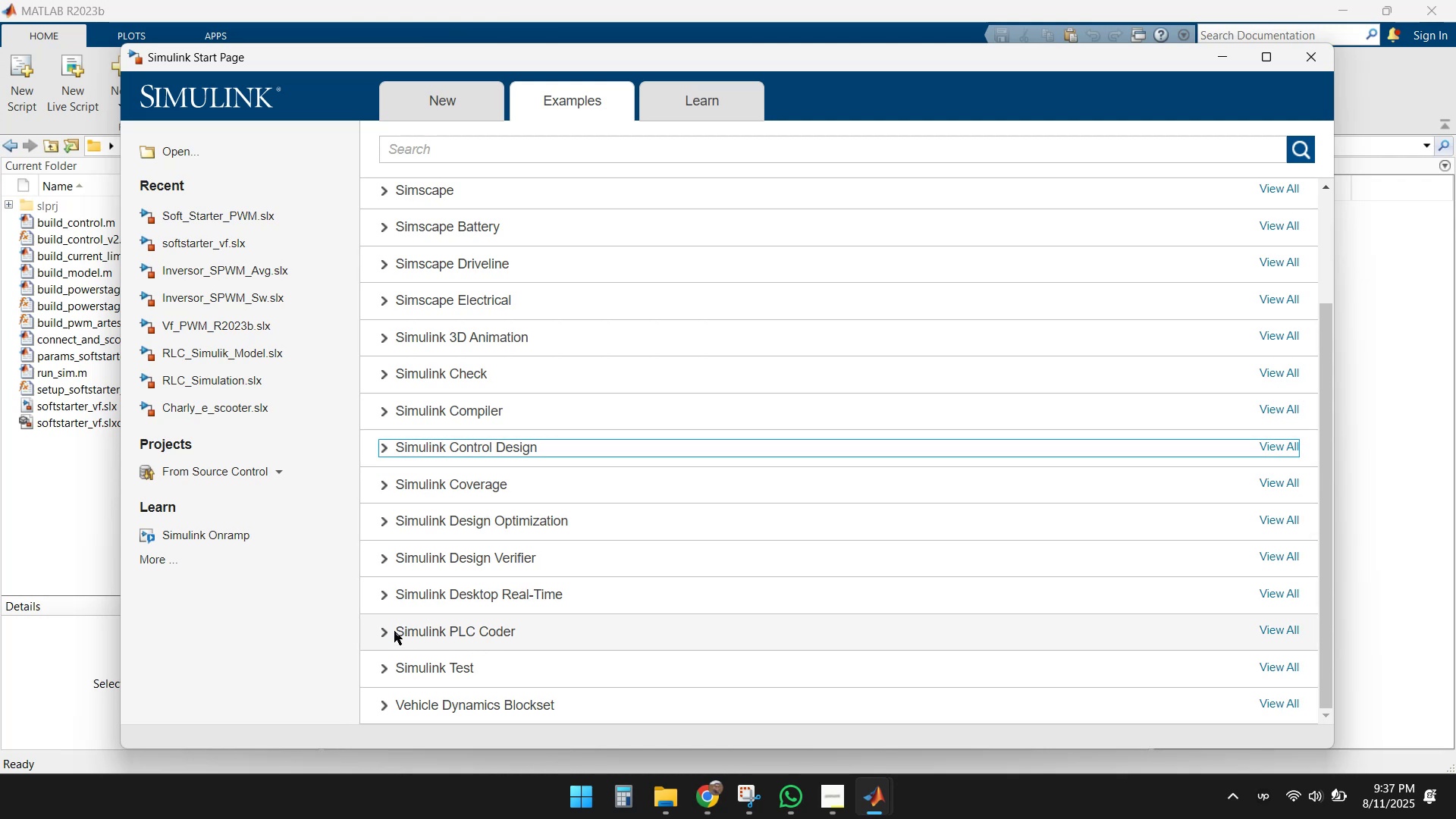 
left_click([388, 629])
 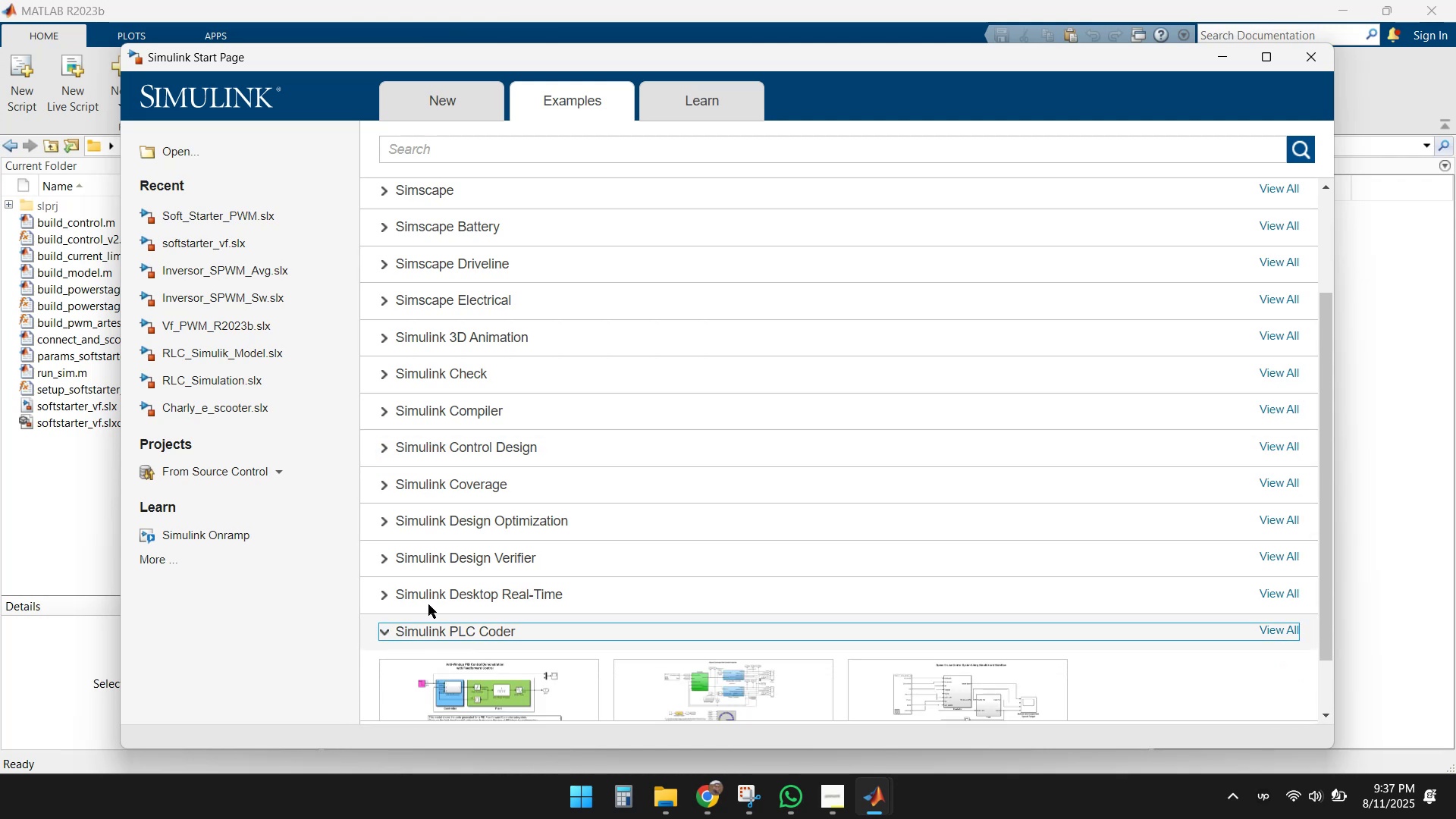 
scroll: coordinate [573, 538], scroll_direction: down, amount: 6.0
 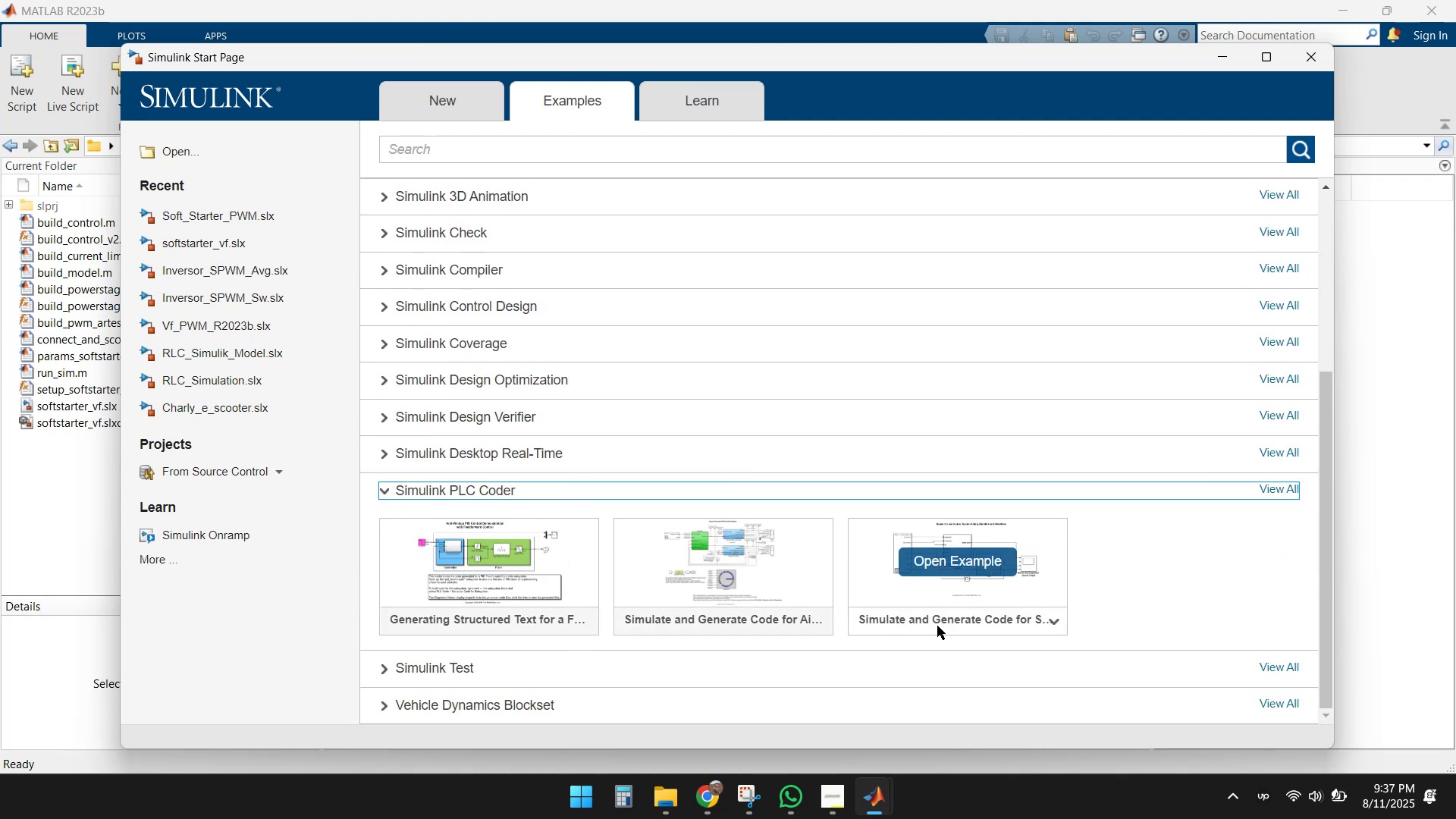 
left_click([390, 490])
 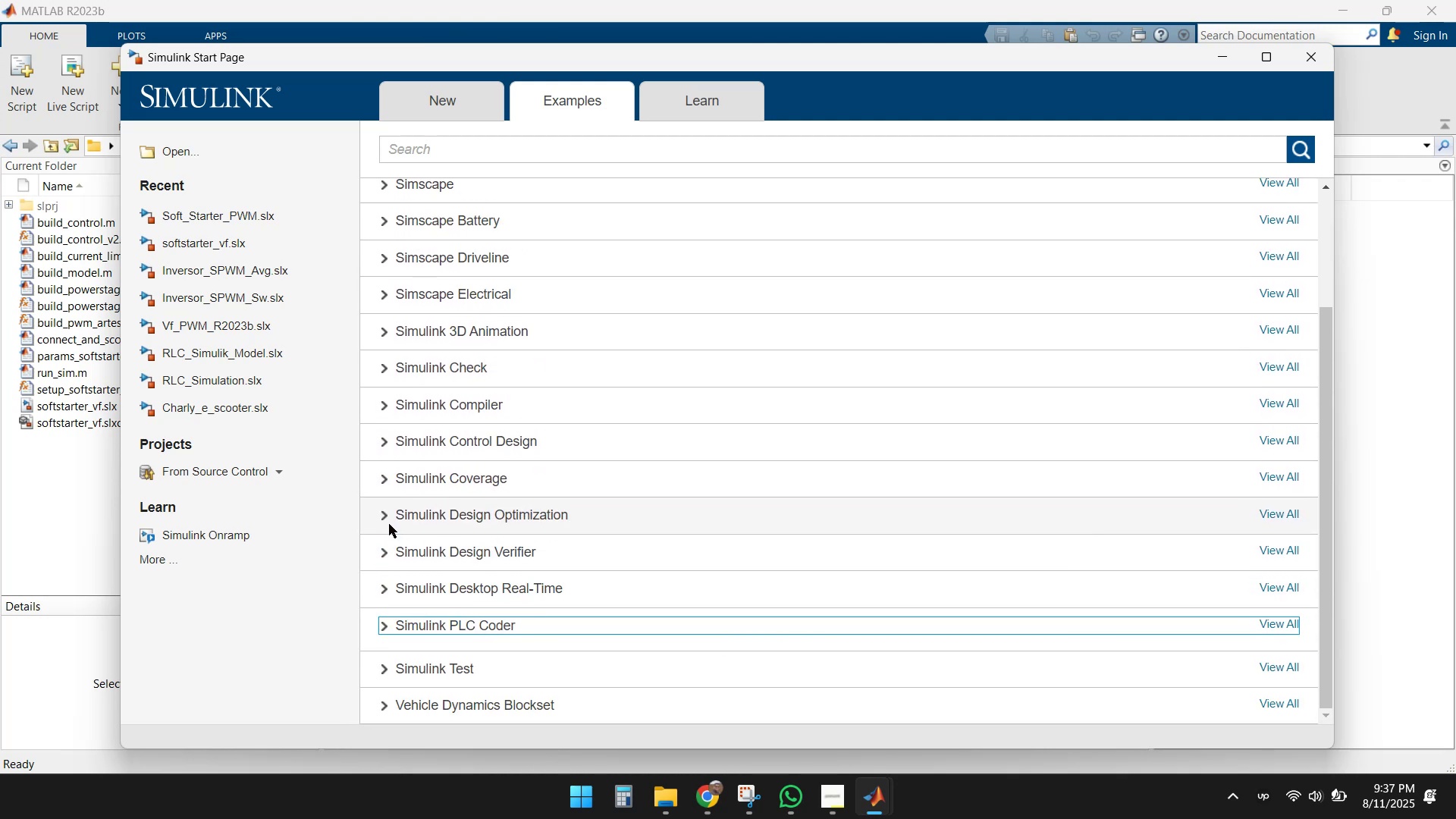 
scroll: coordinate [406, 563], scroll_direction: down, amount: 2.0
 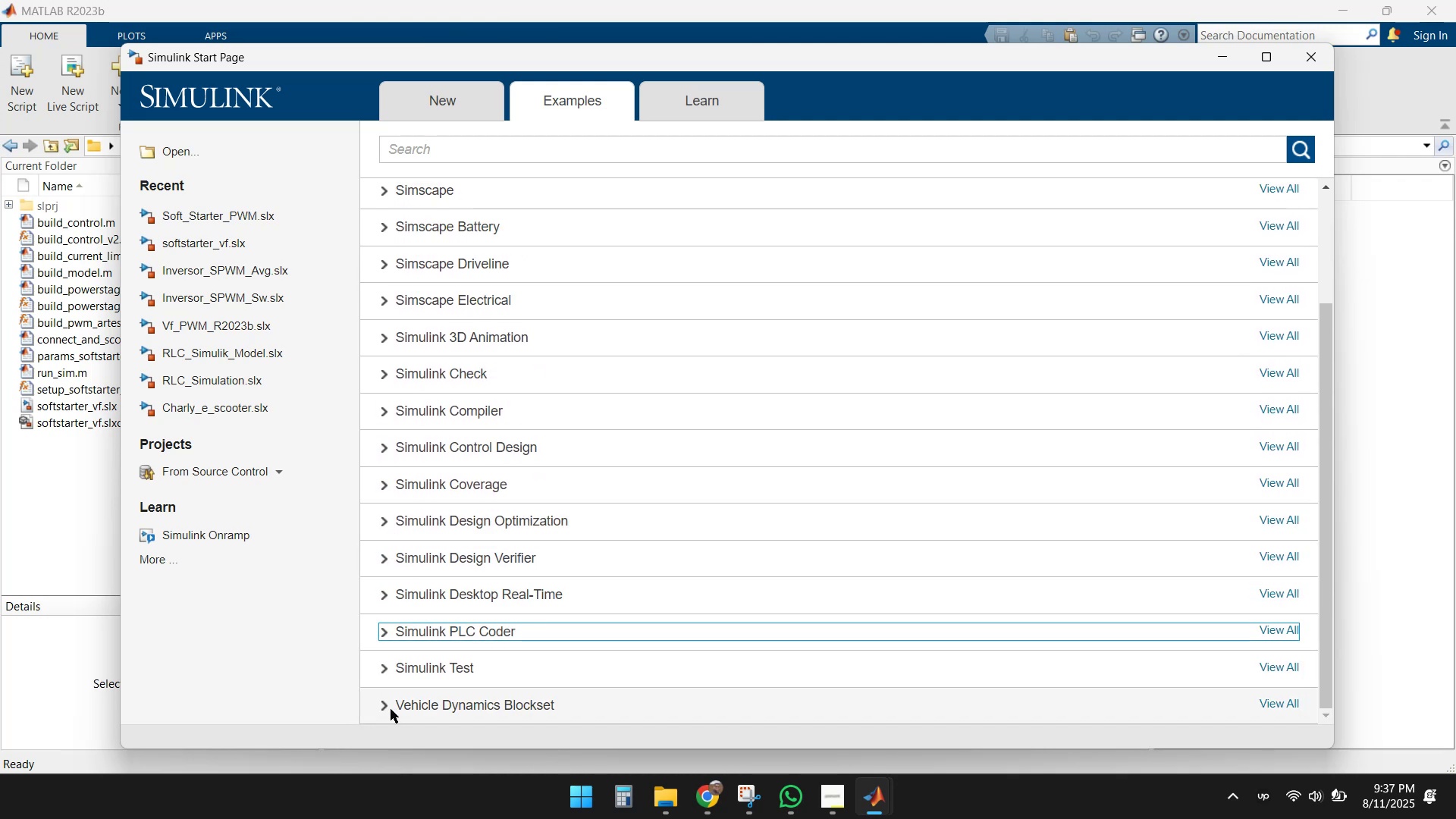 
left_click([383, 672])
 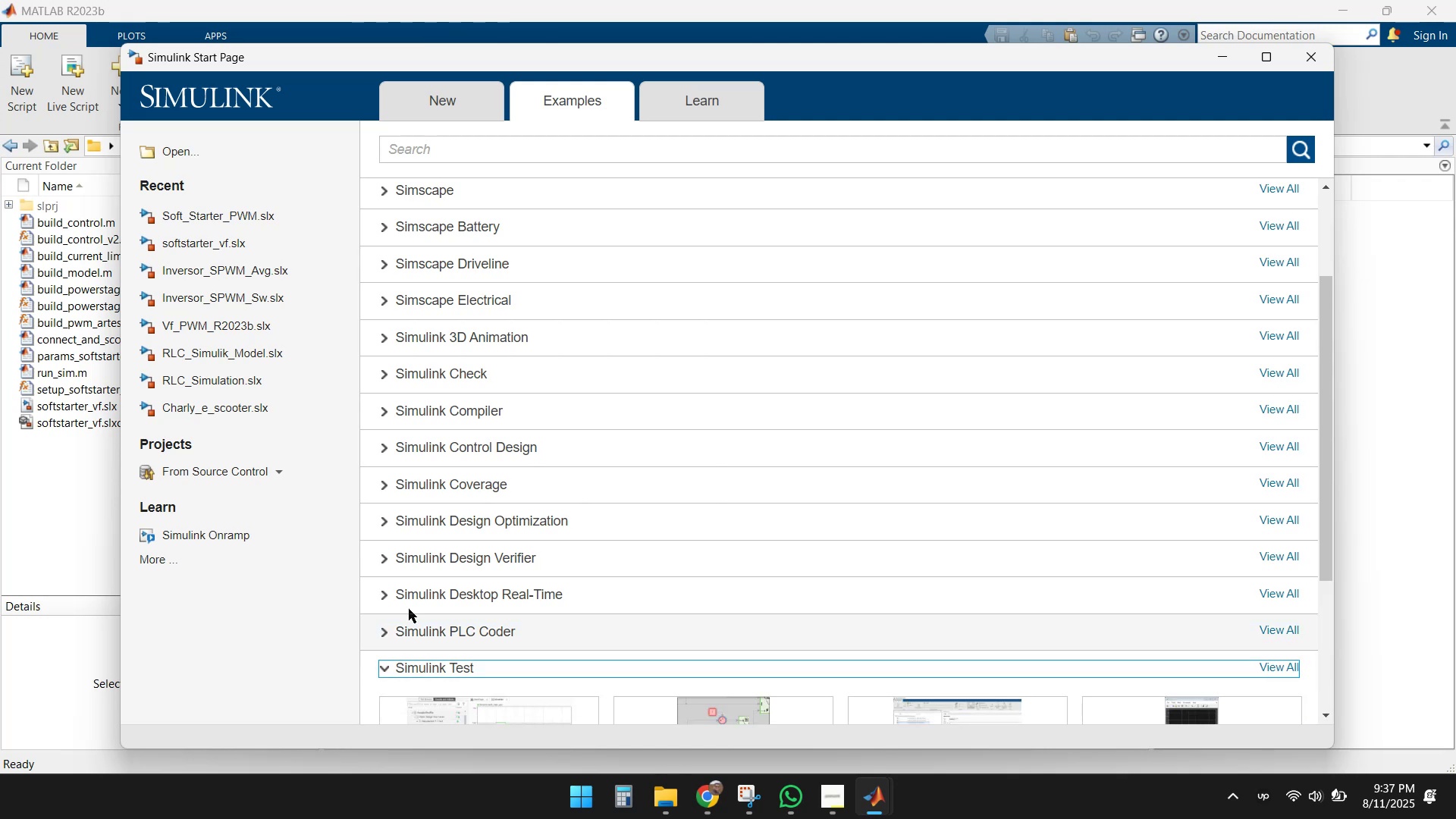 
scroll: coordinate [496, 560], scroll_direction: down, amount: 4.0
 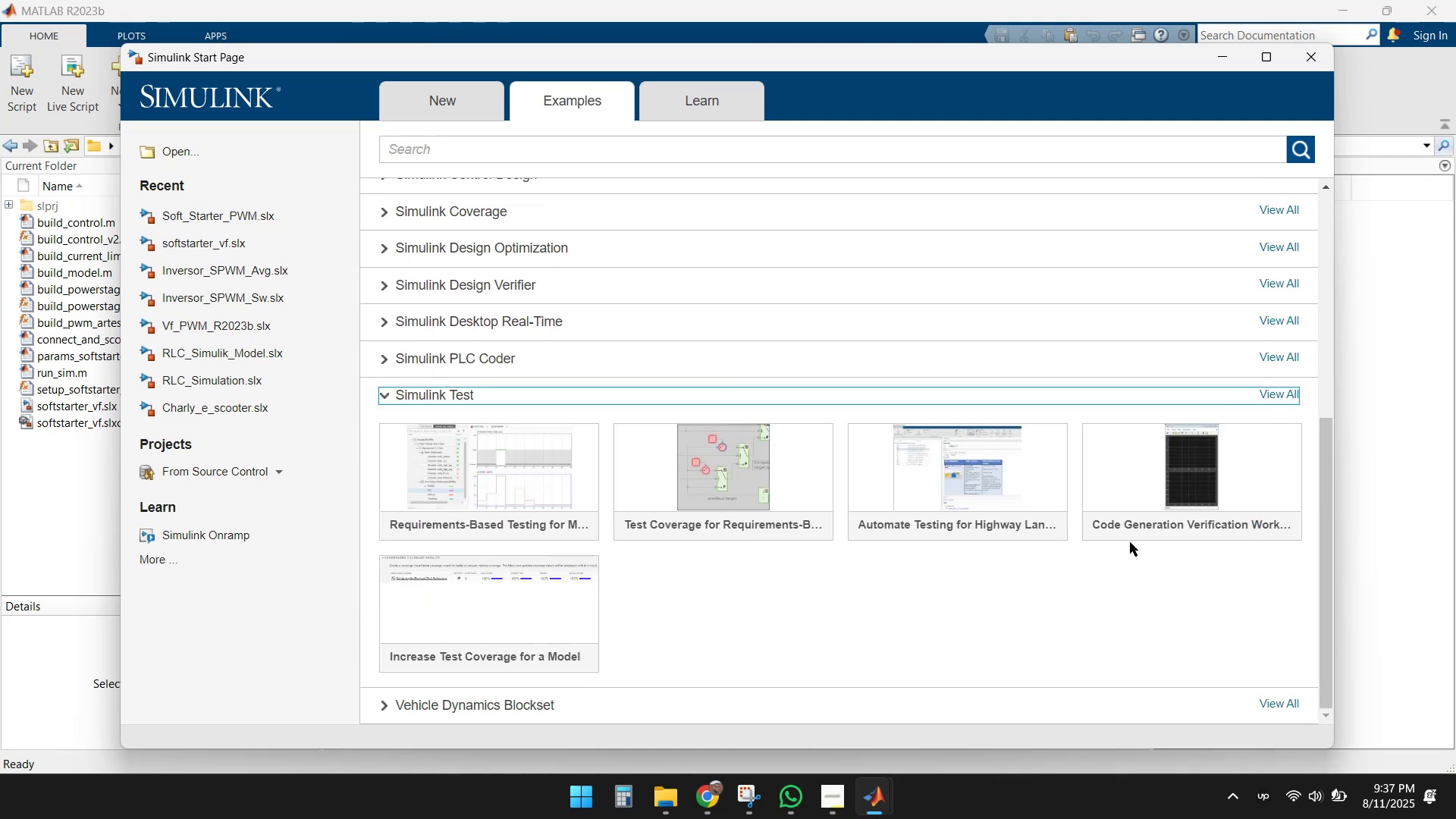 
left_click([381, 400])
 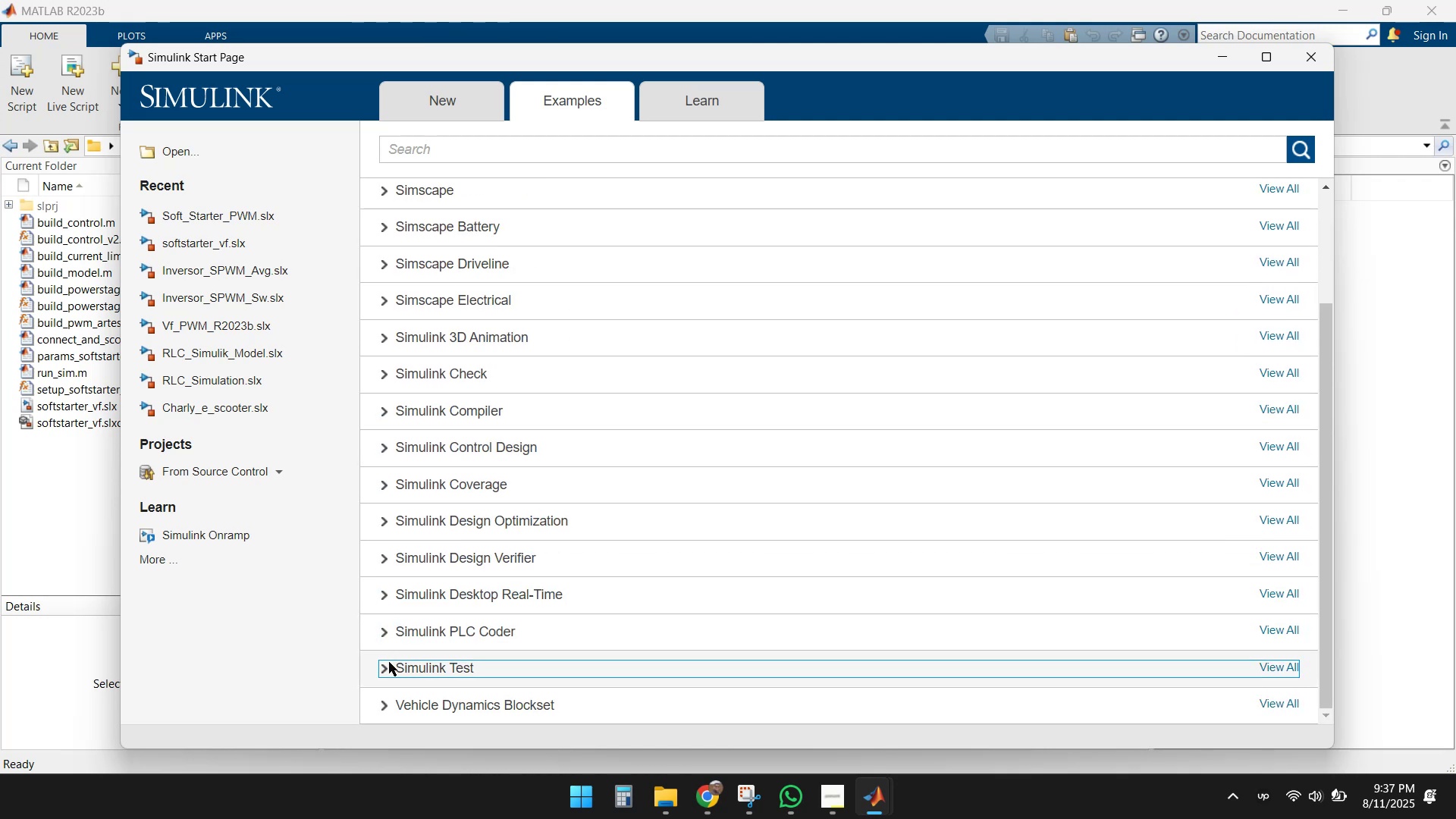 
left_click([380, 670])
 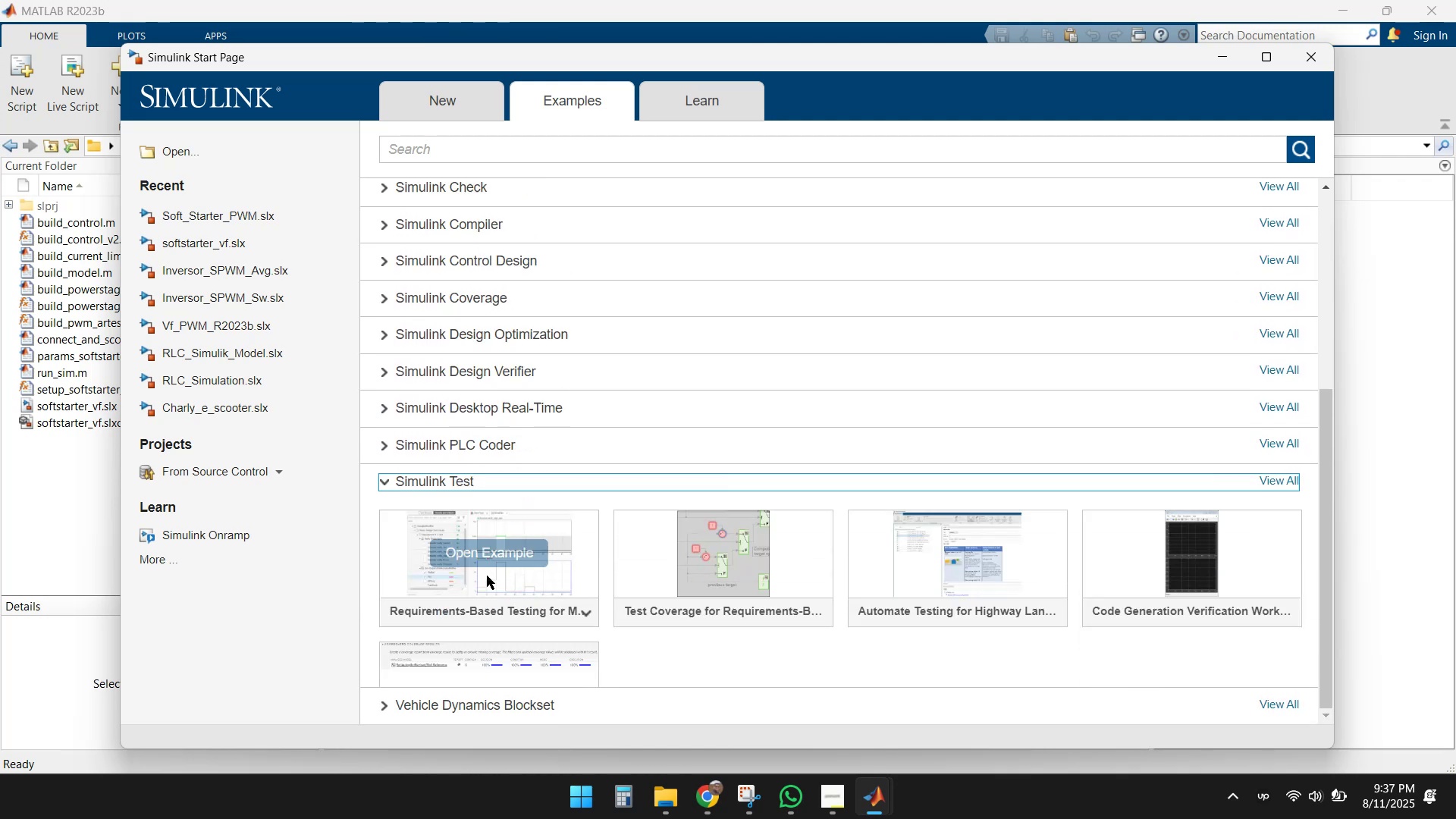 
scroll: coordinate [582, 507], scroll_direction: down, amount: 2.0
 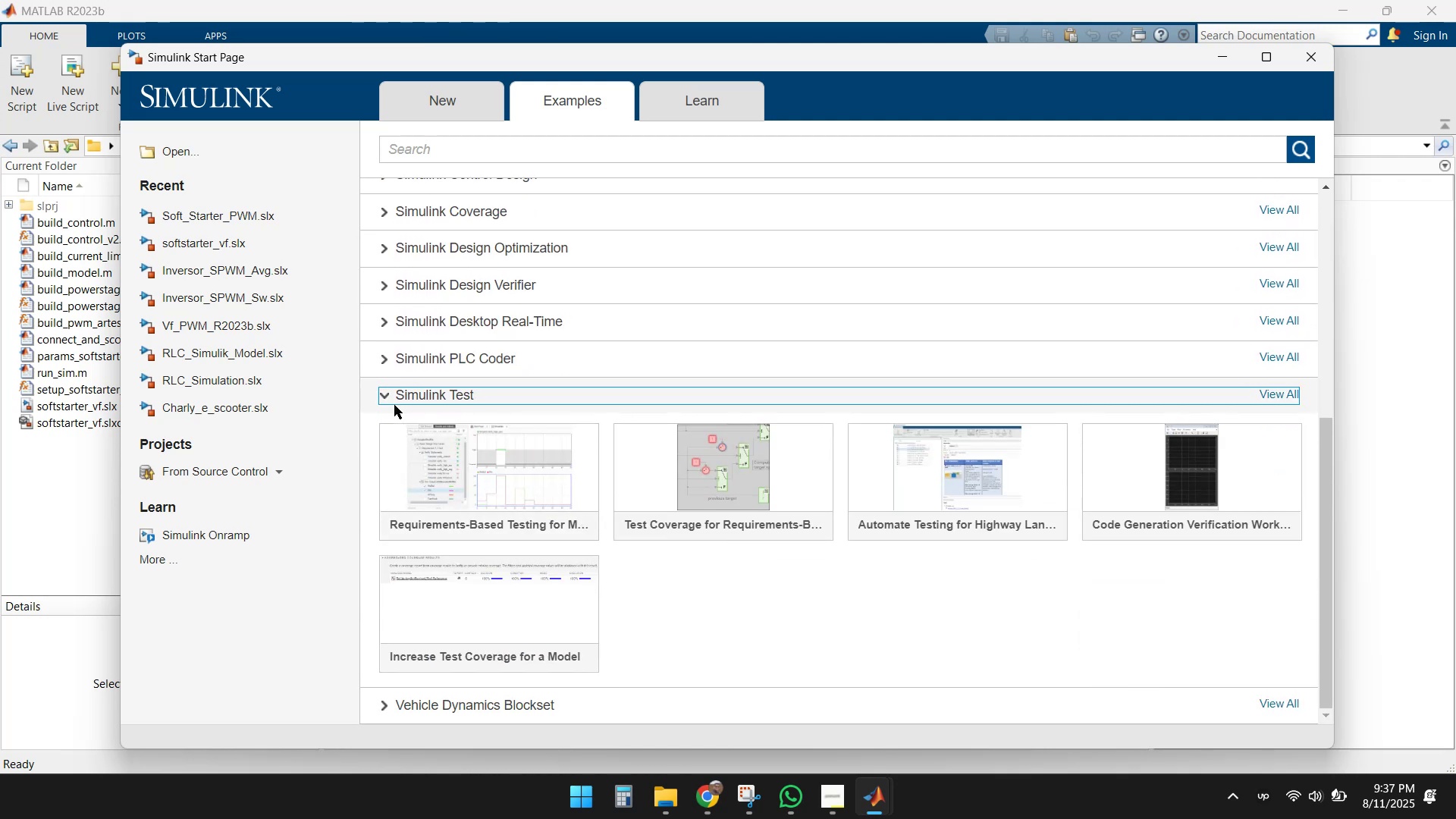 
left_click([381, 398])
 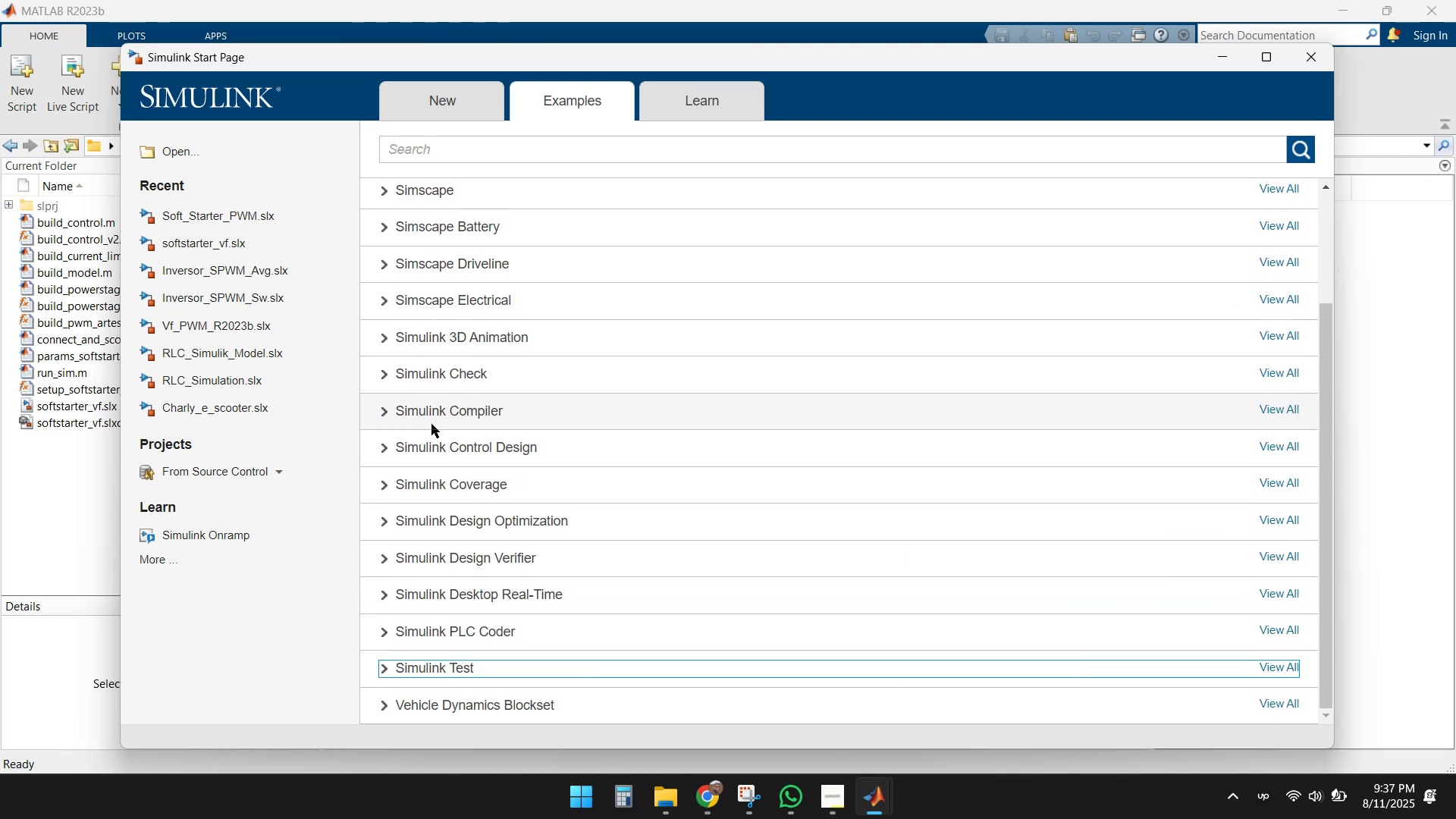 
scroll: coordinate [454, 428], scroll_direction: up, amount: 2.0
 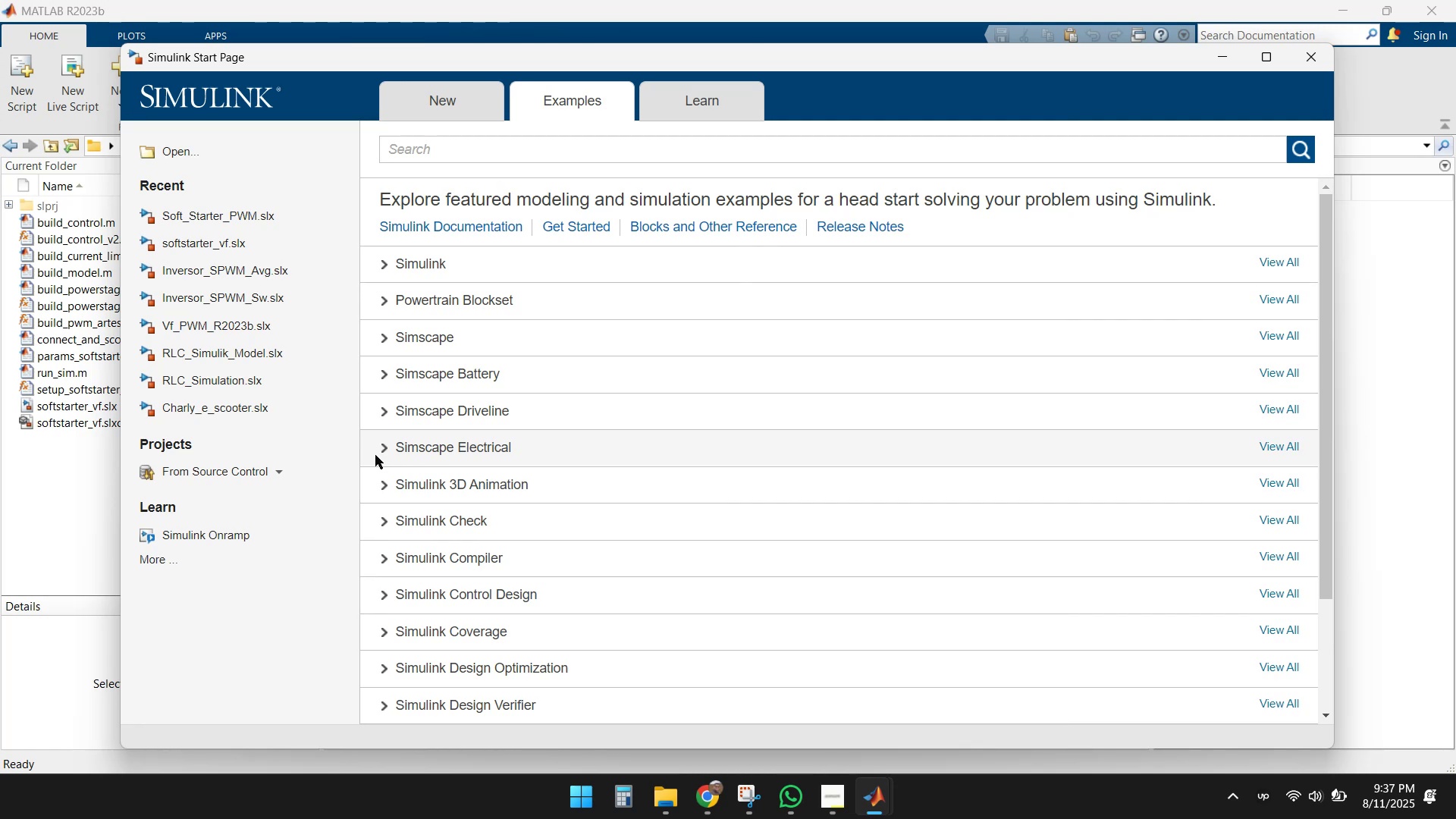 
left_click([385, 447])
 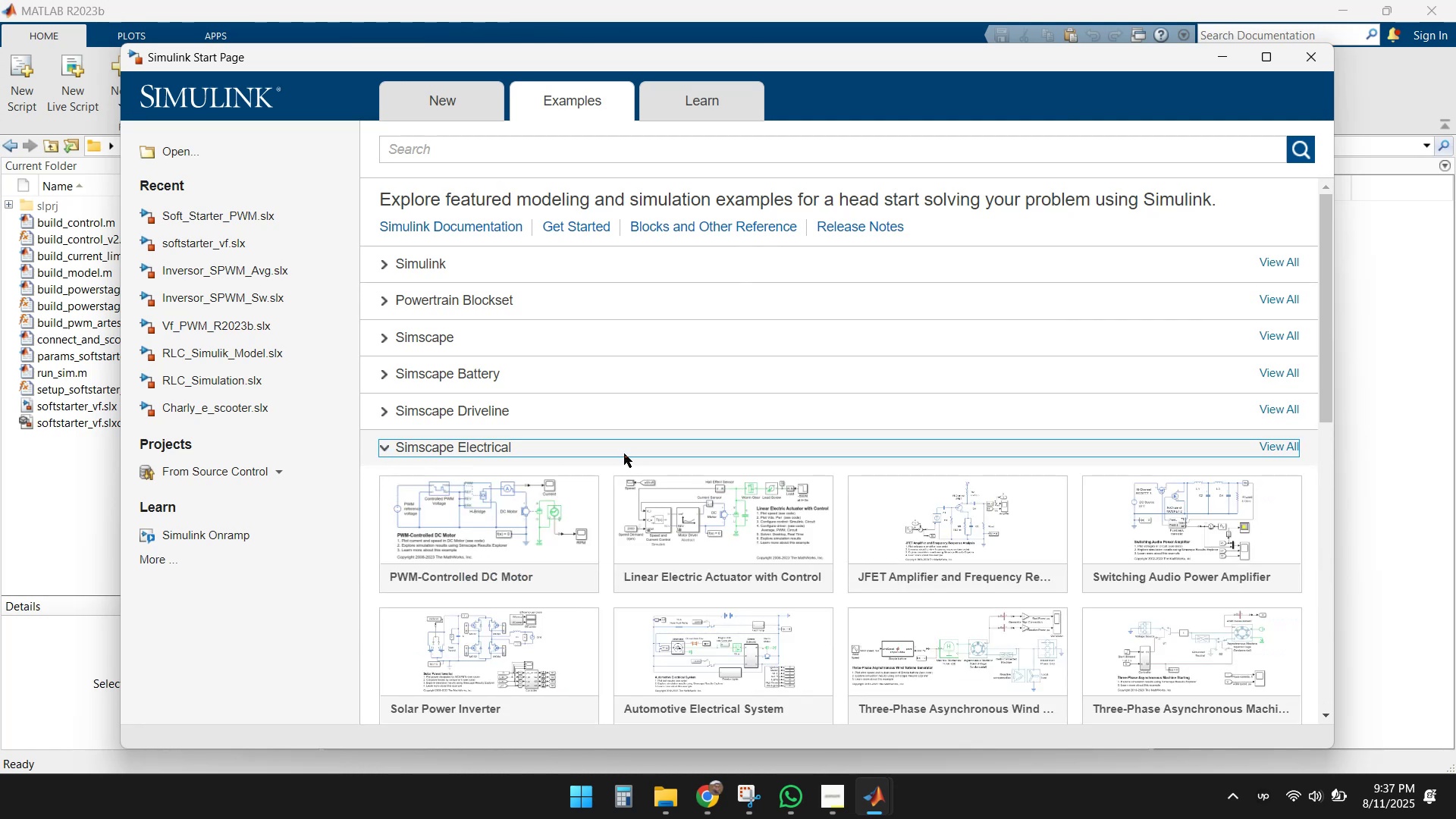 
scroll: coordinate [692, 439], scroll_direction: down, amount: 3.0
 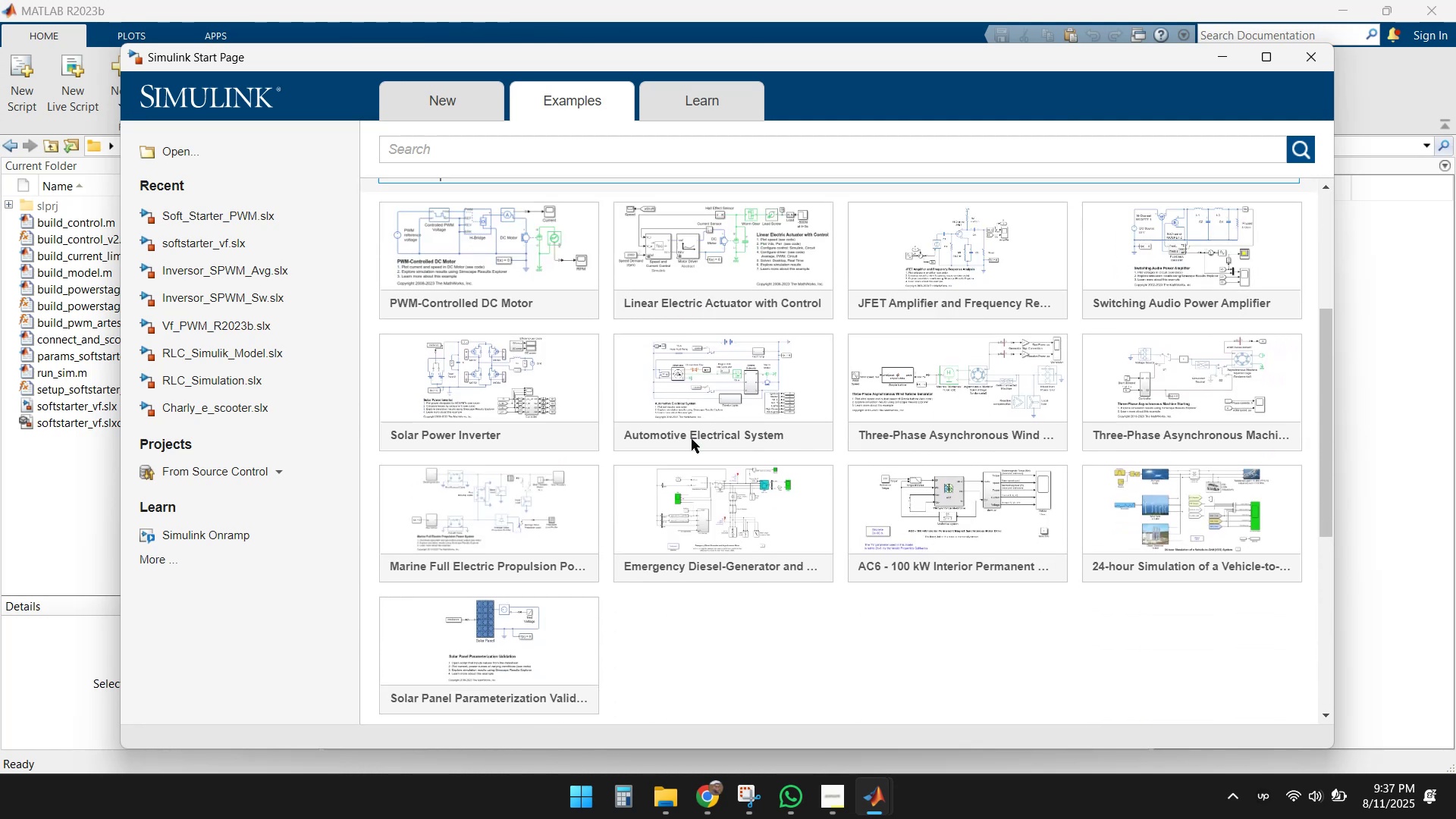 
mouse_move([665, 426])
 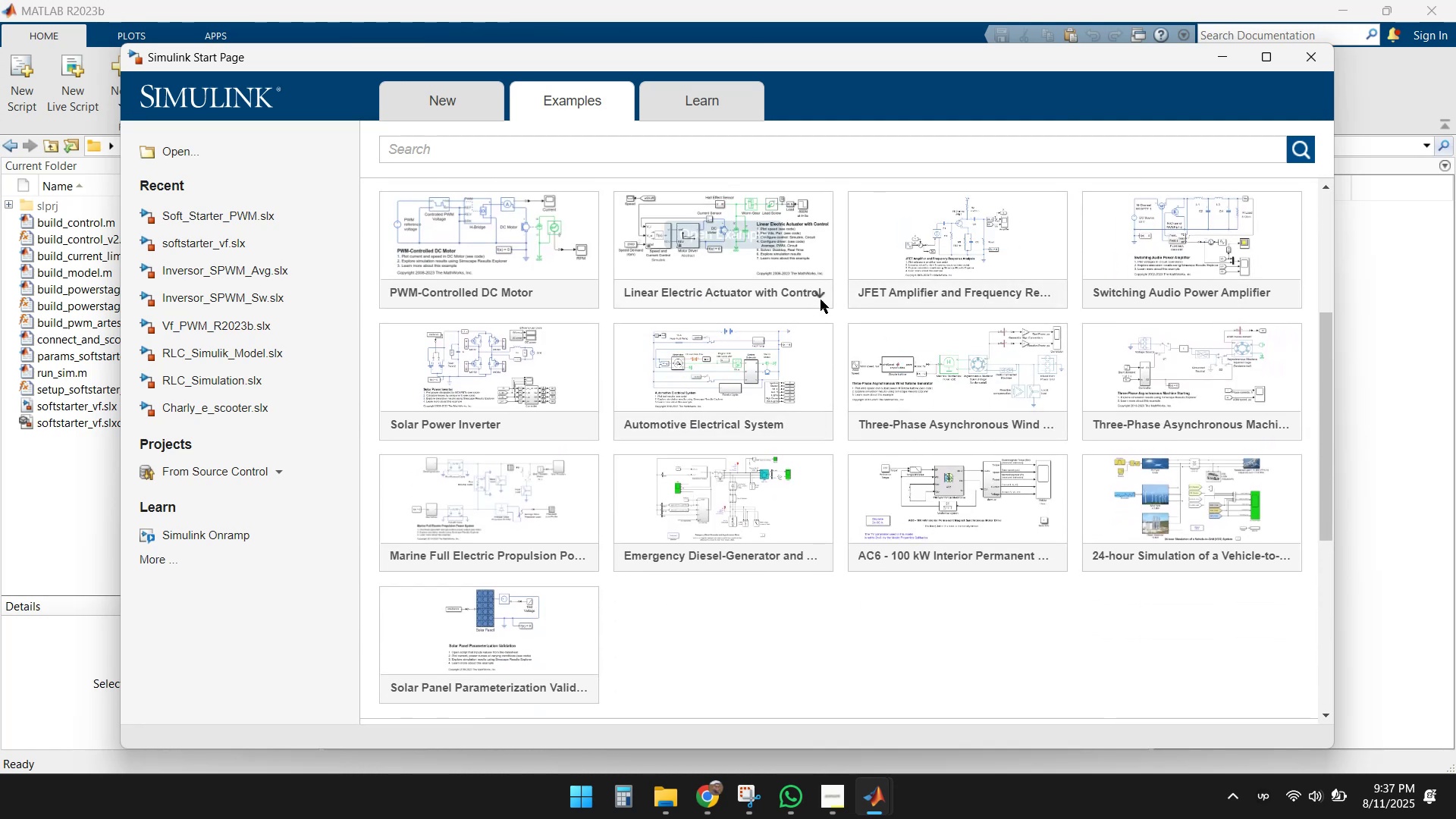 
left_click([821, 298])
 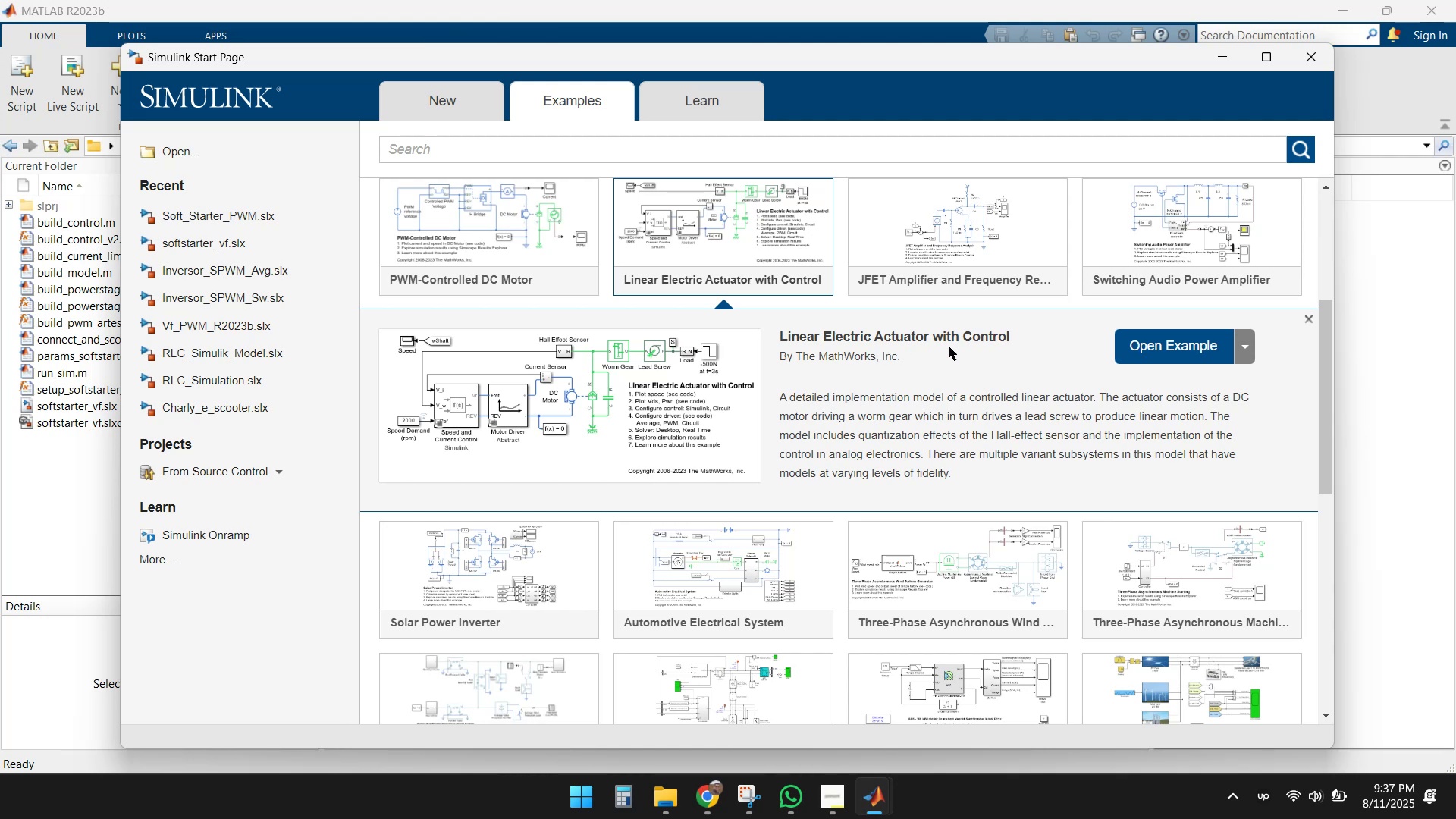 
left_click([823, 284])
 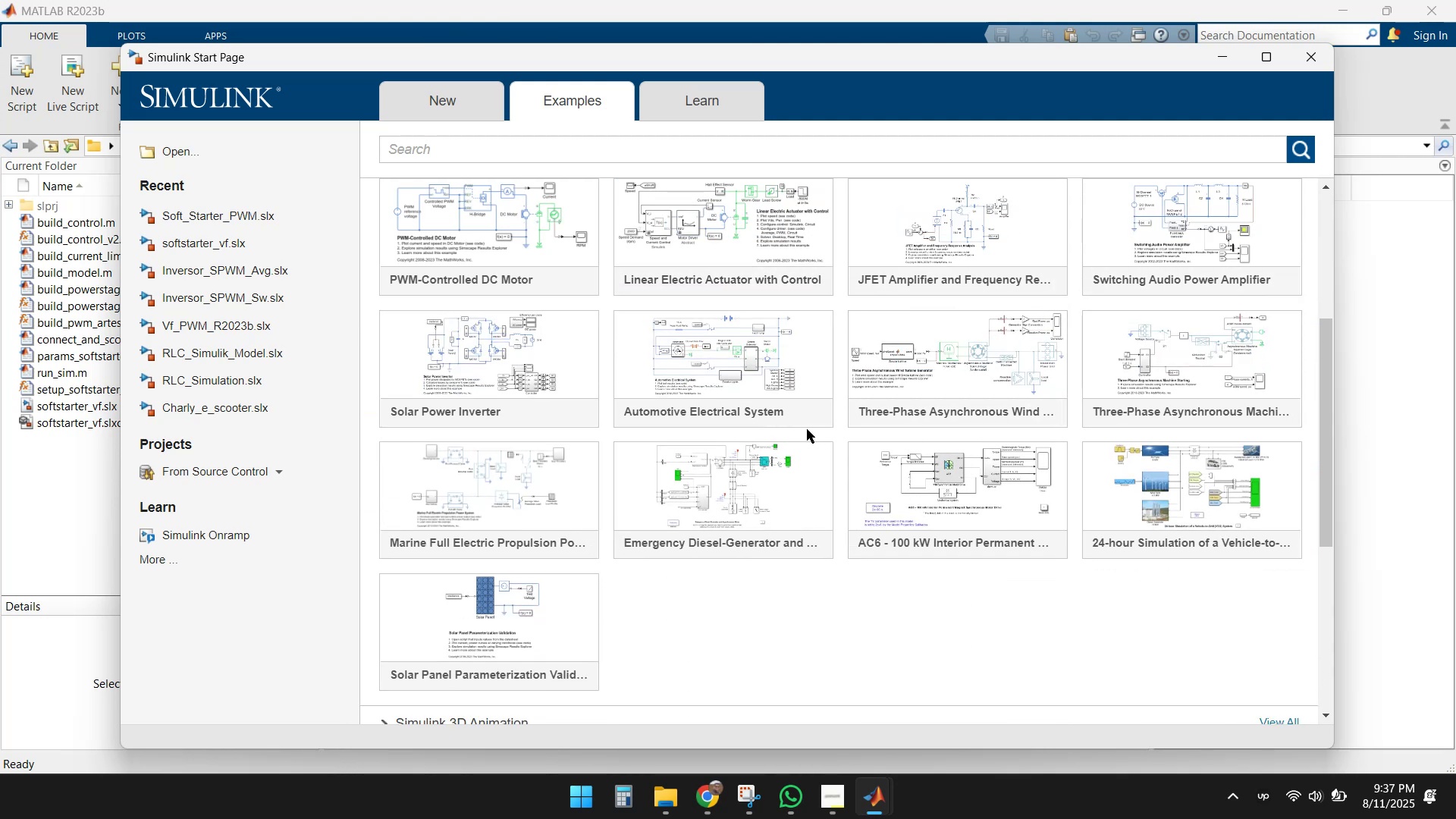 
wait(6.25)
 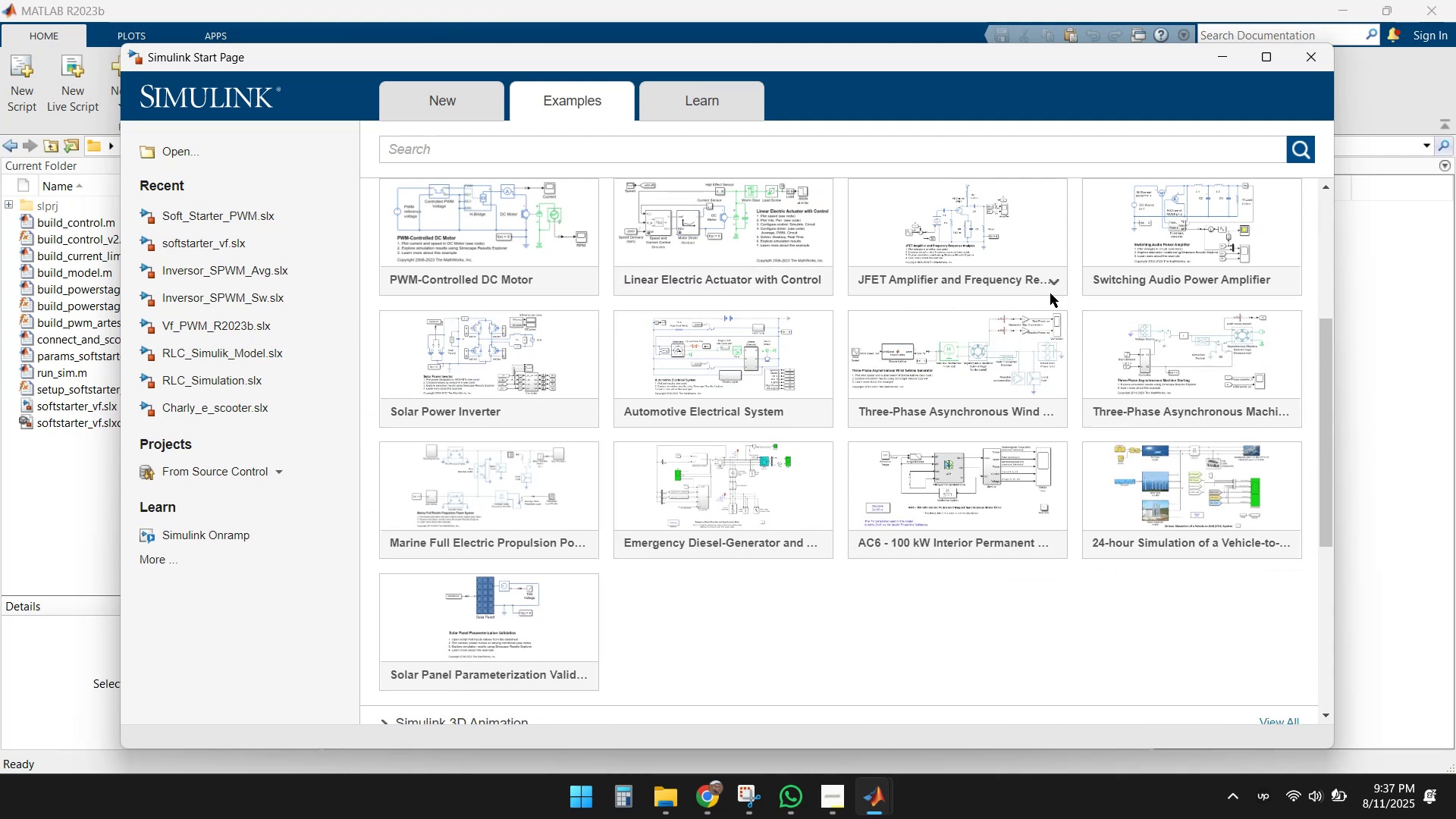 
left_click([821, 414])
 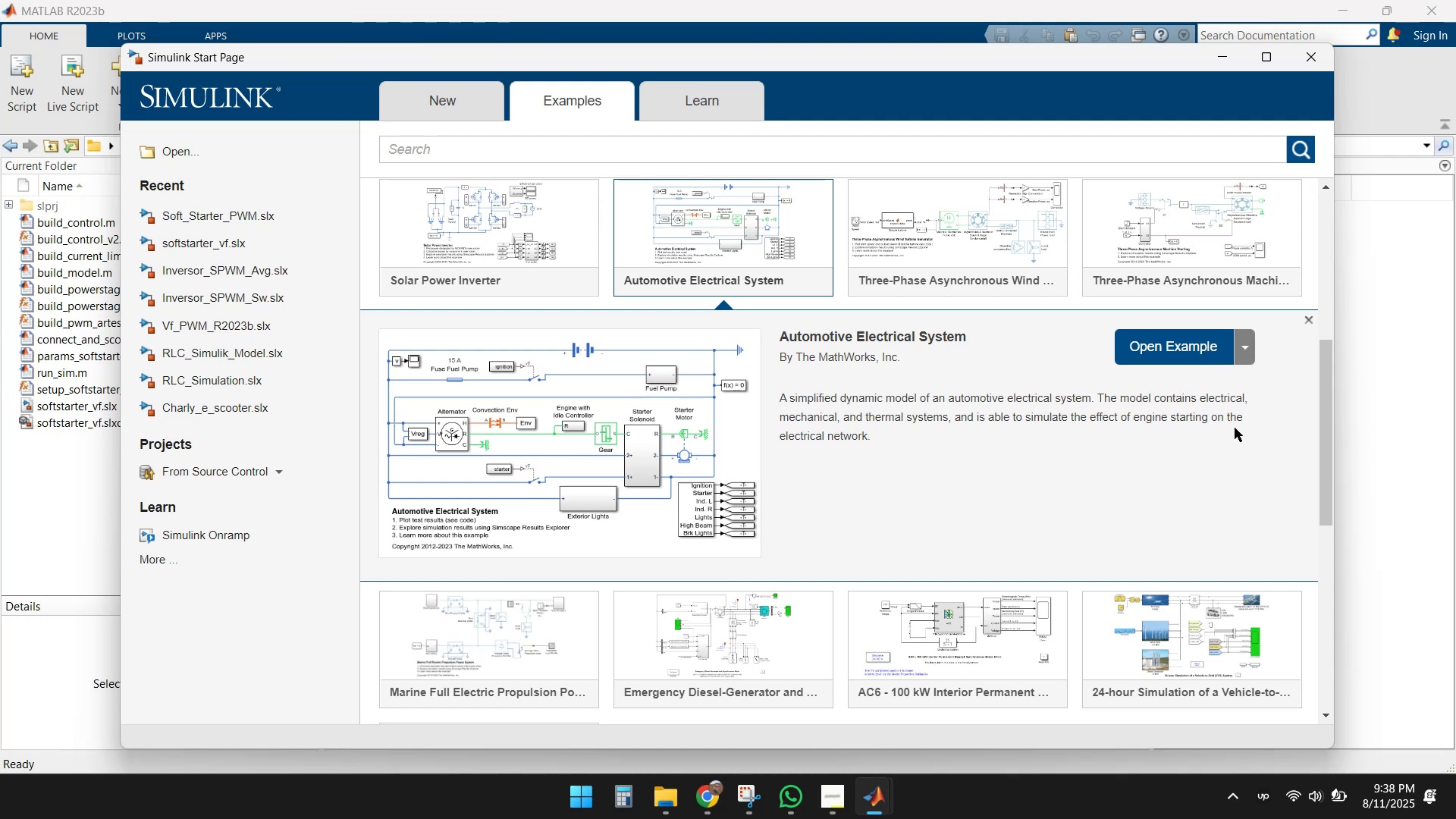 
wait(19.4)
 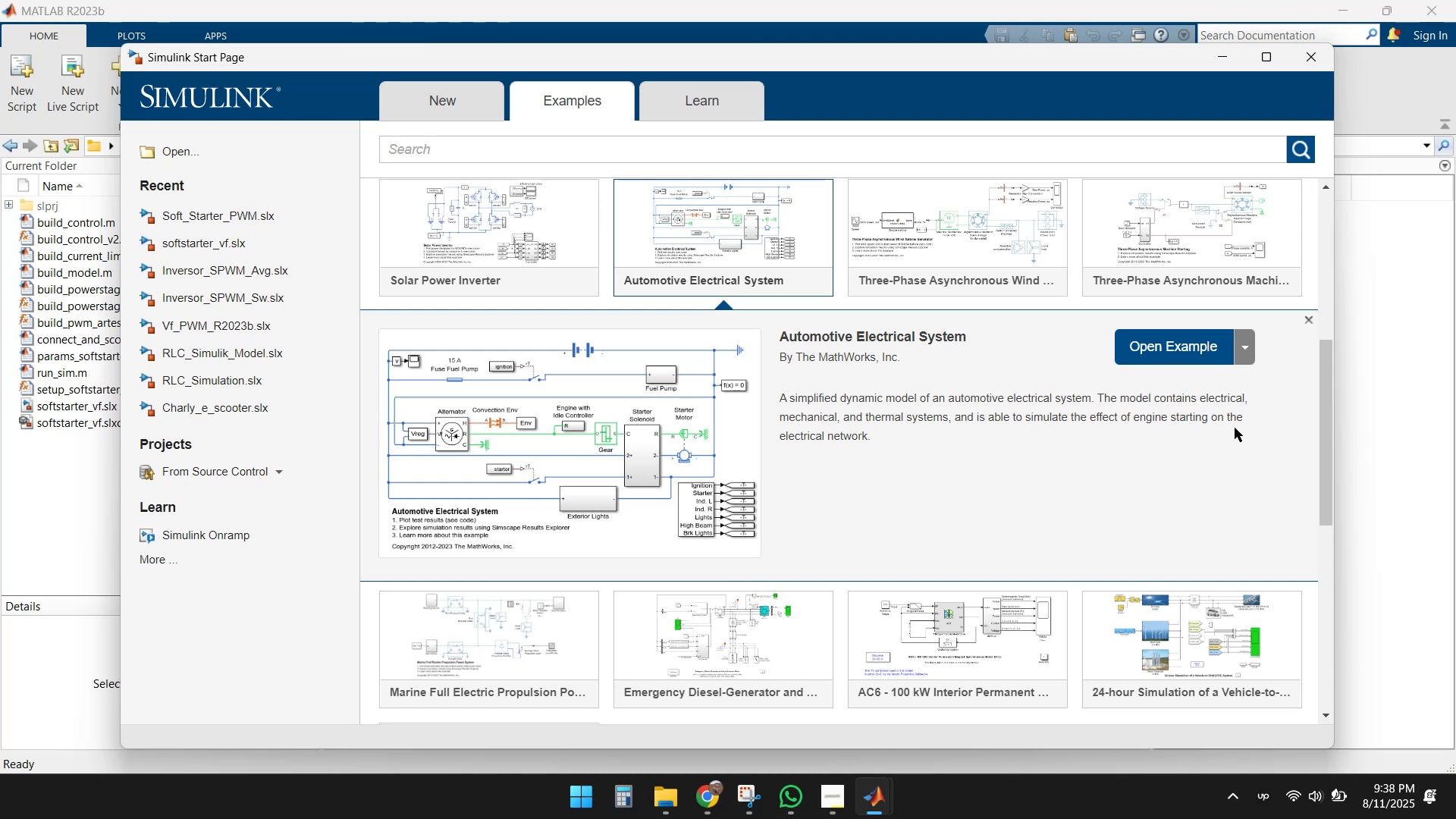 
left_click([826, 285])
 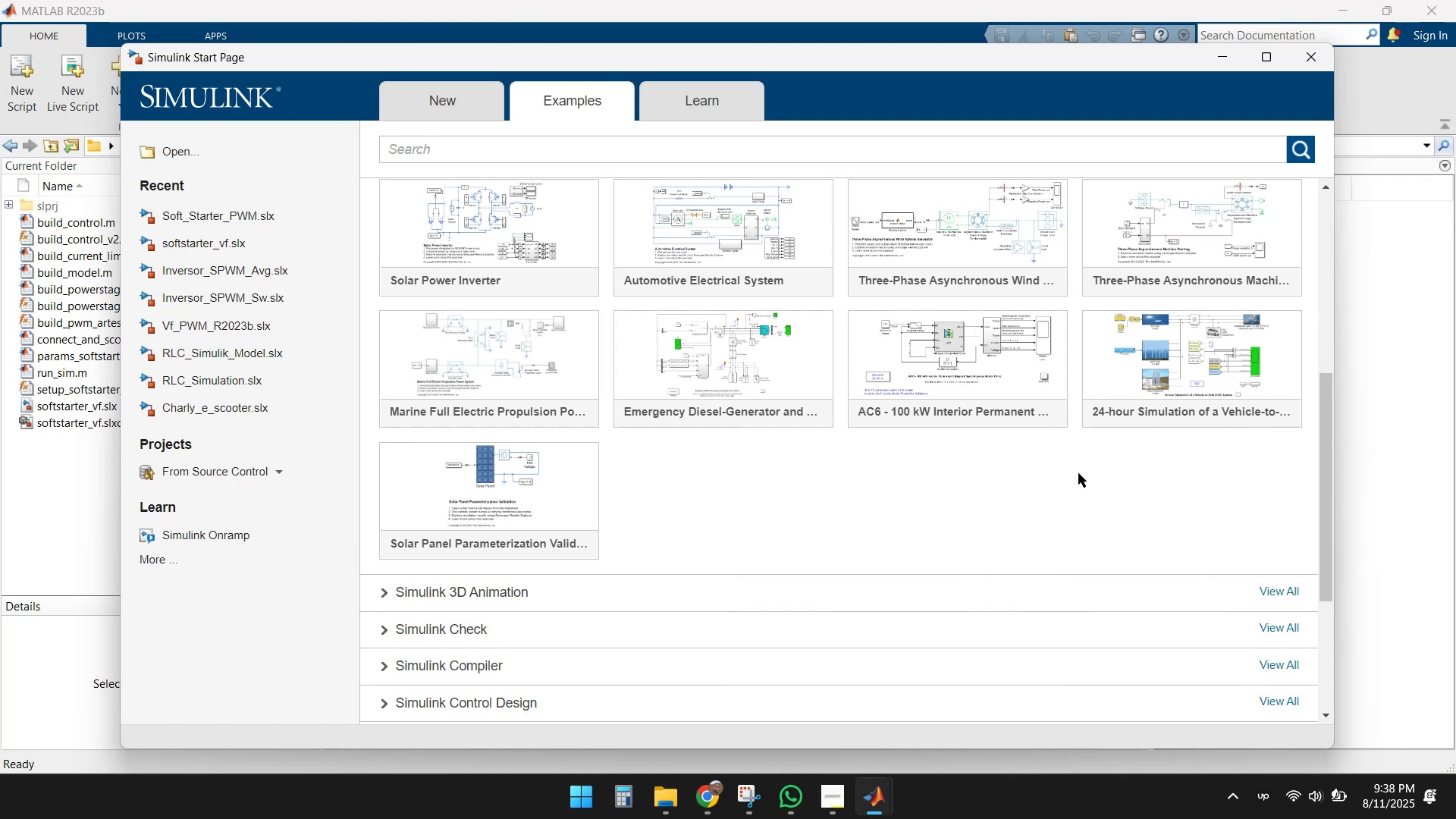 
wait(5.3)
 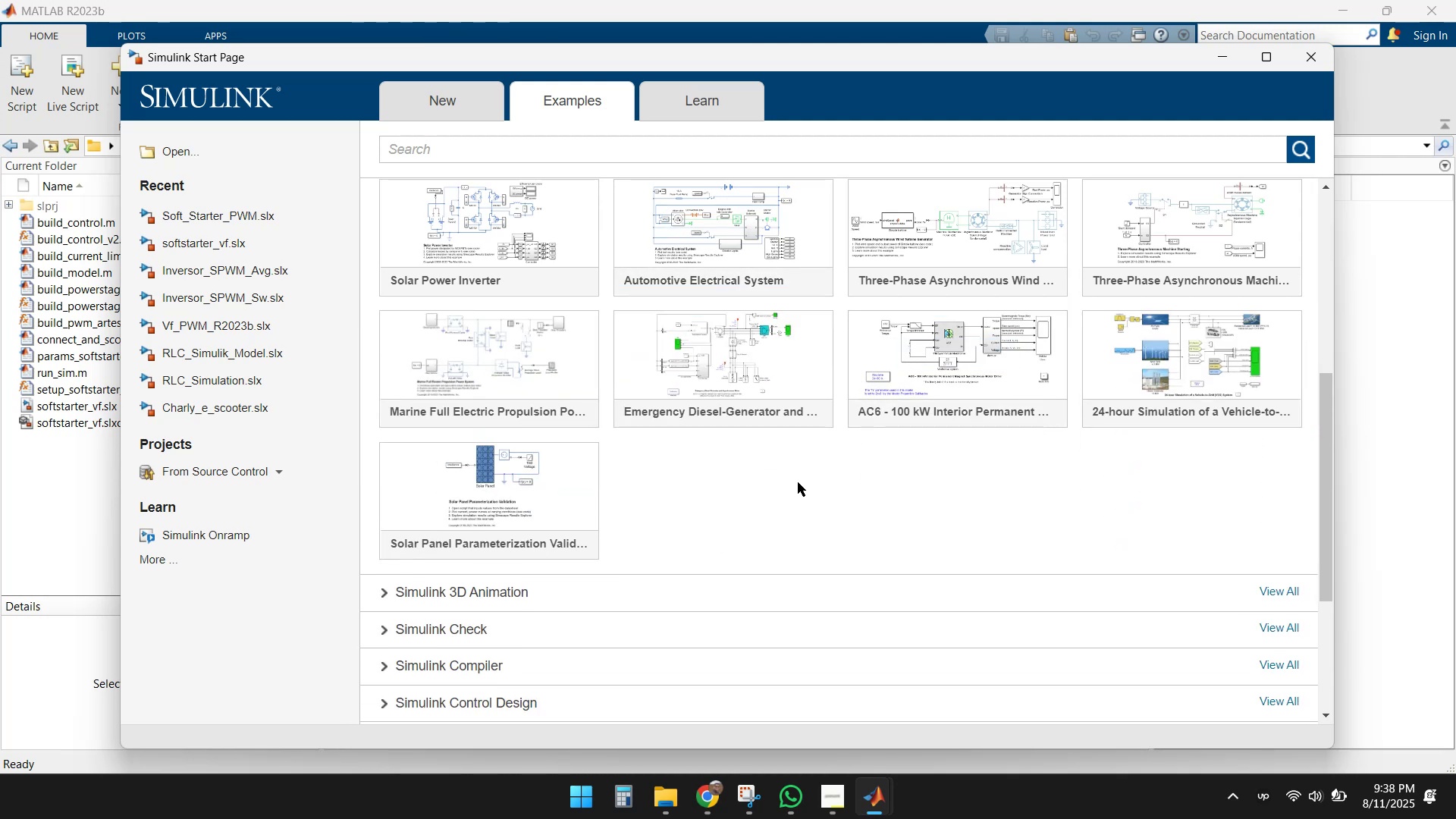 
scroll: coordinate [531, 391], scroll_direction: up, amount: 5.0
 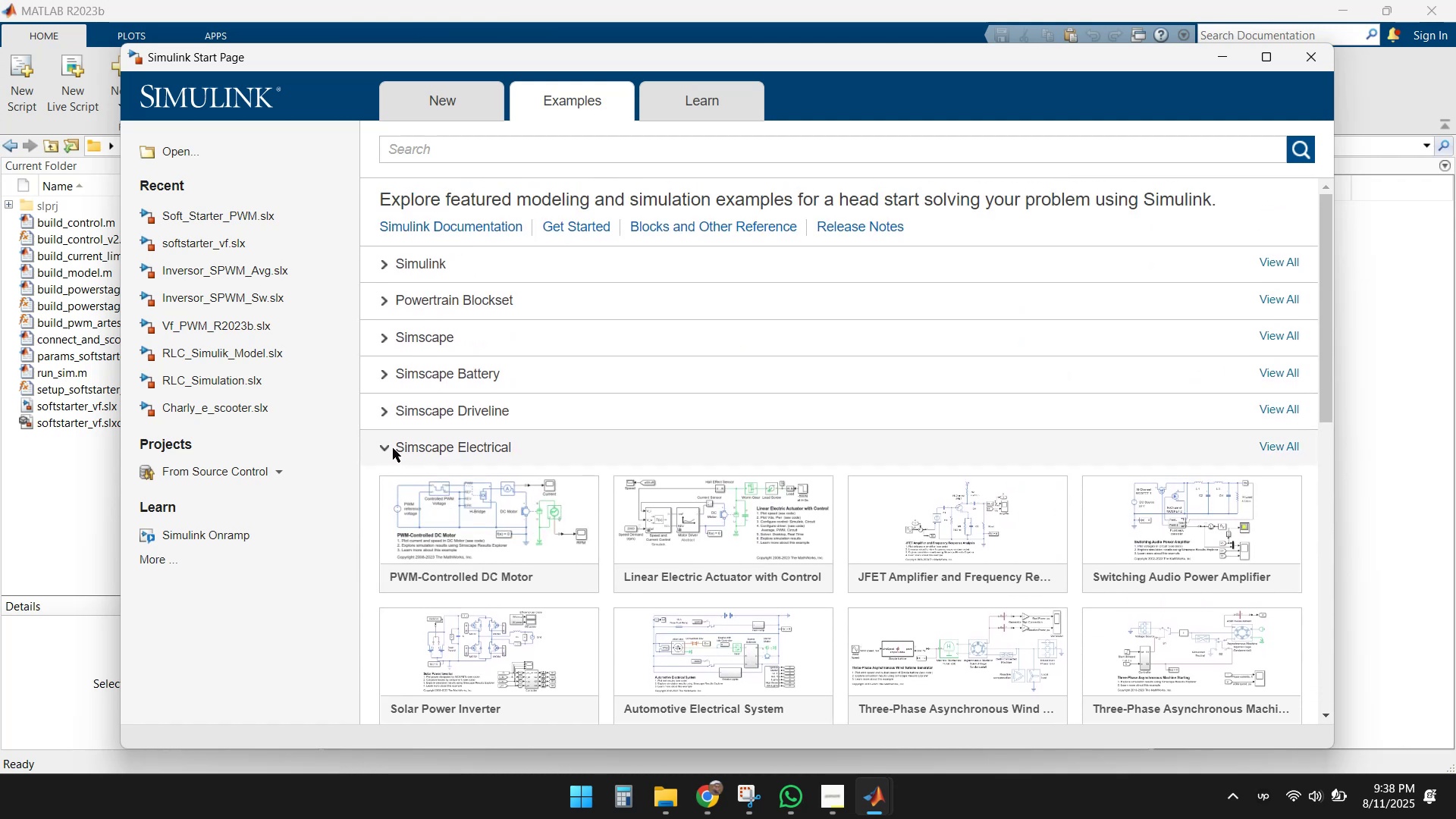 
left_click([387, 448])
 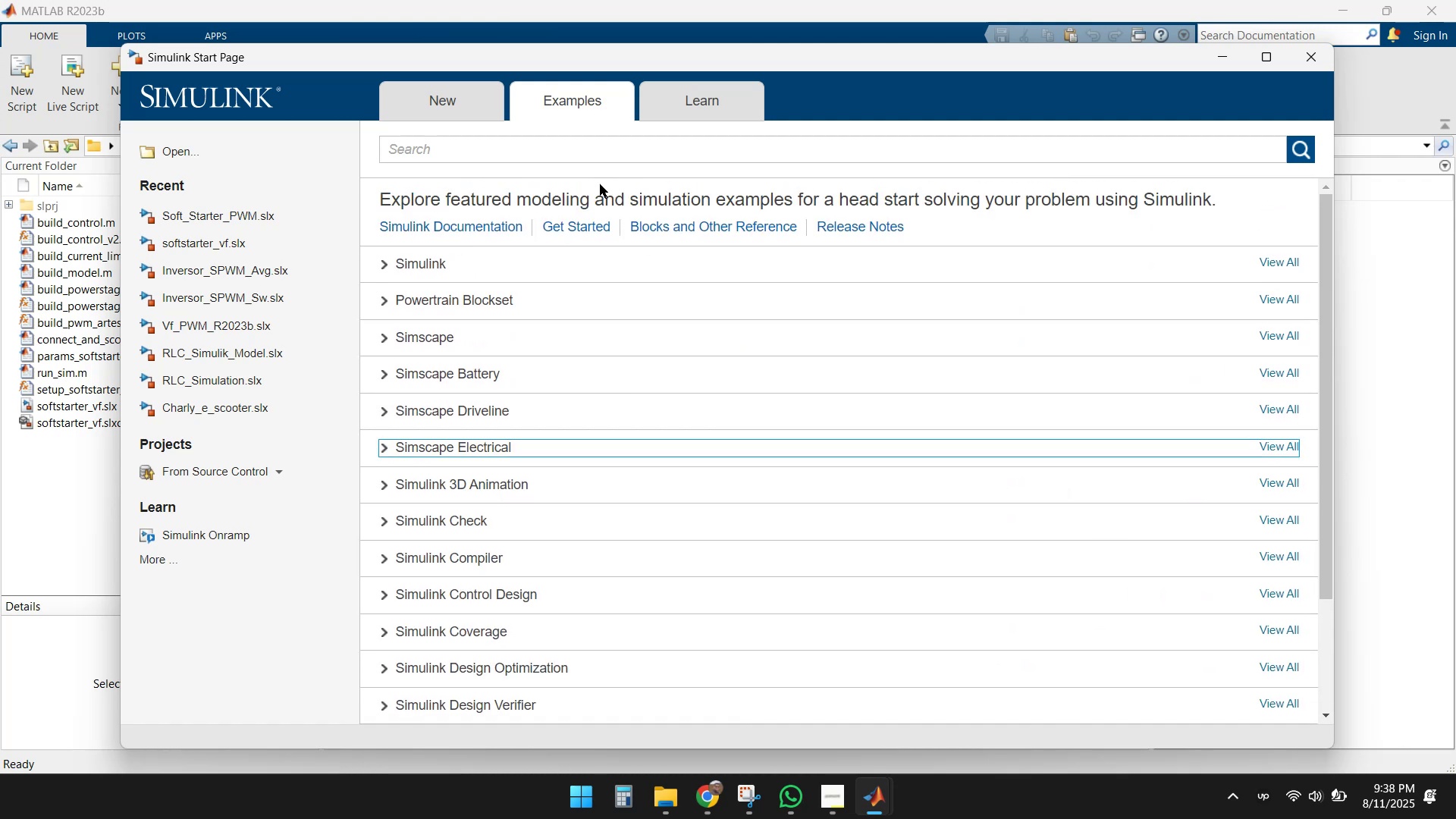 
left_click_drag(start_coordinate=[686, 124], to_coordinate=[689, 120])
 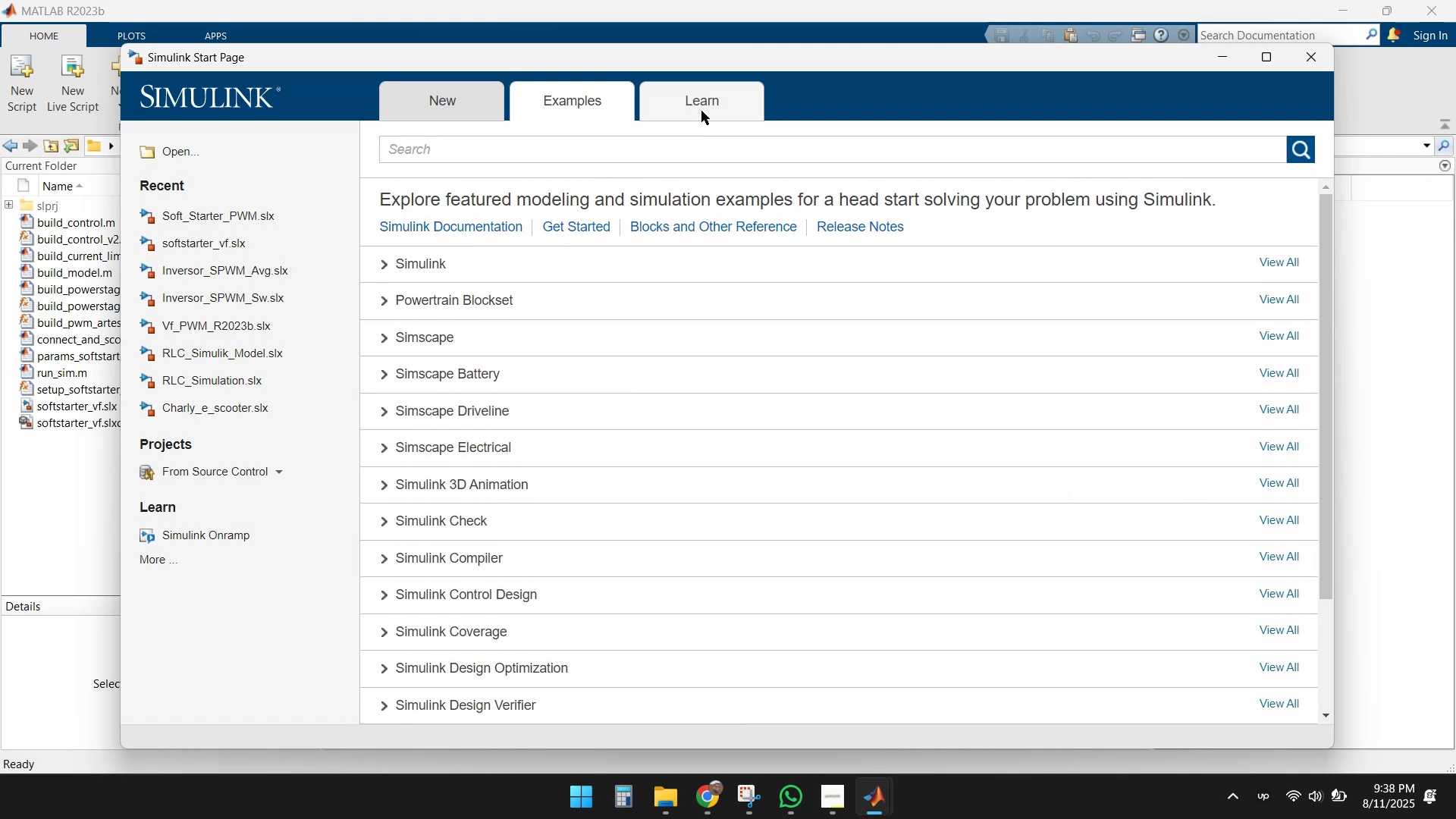 
double_click([701, 111])
 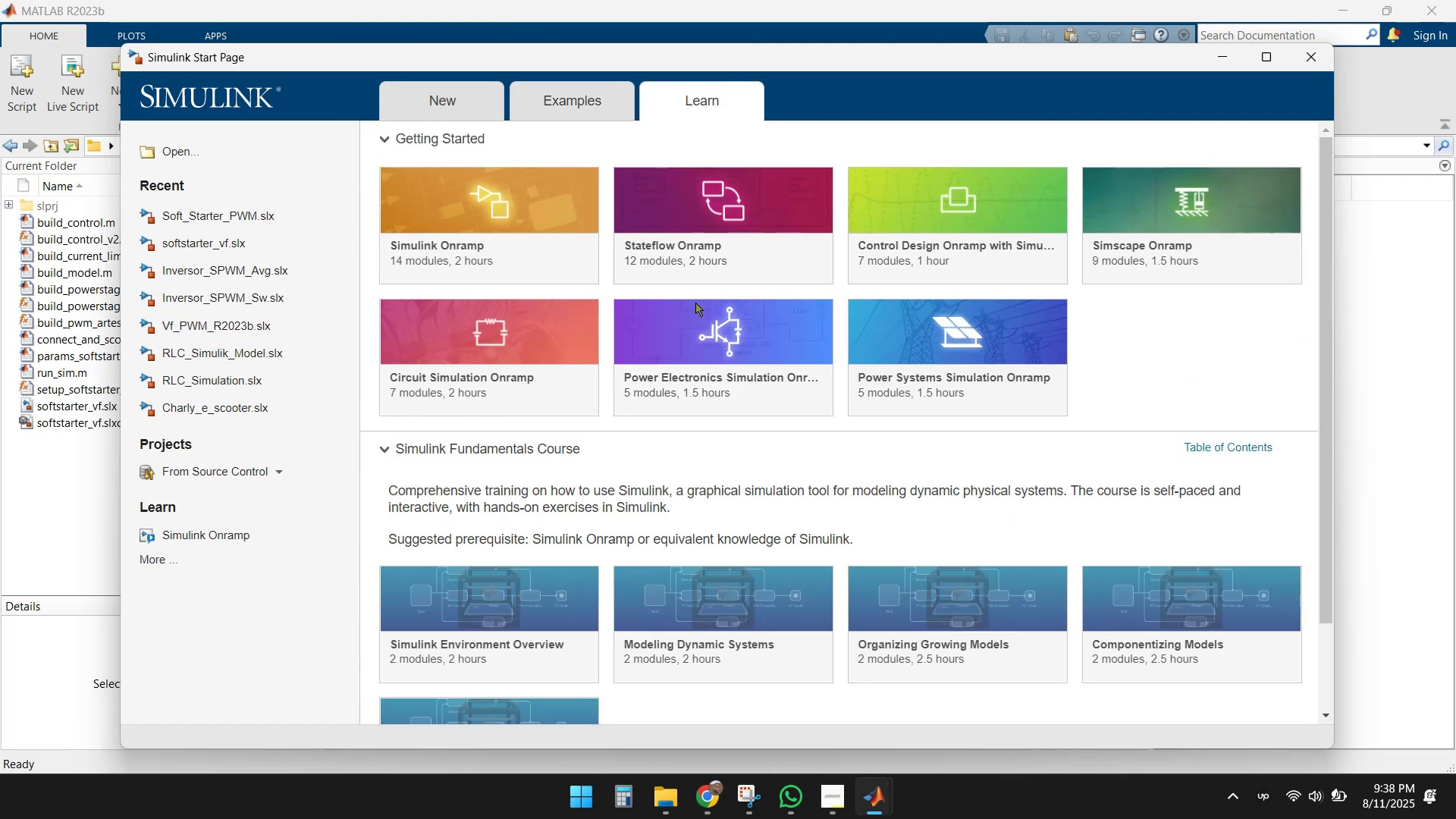 
mouse_move([613, 337])
 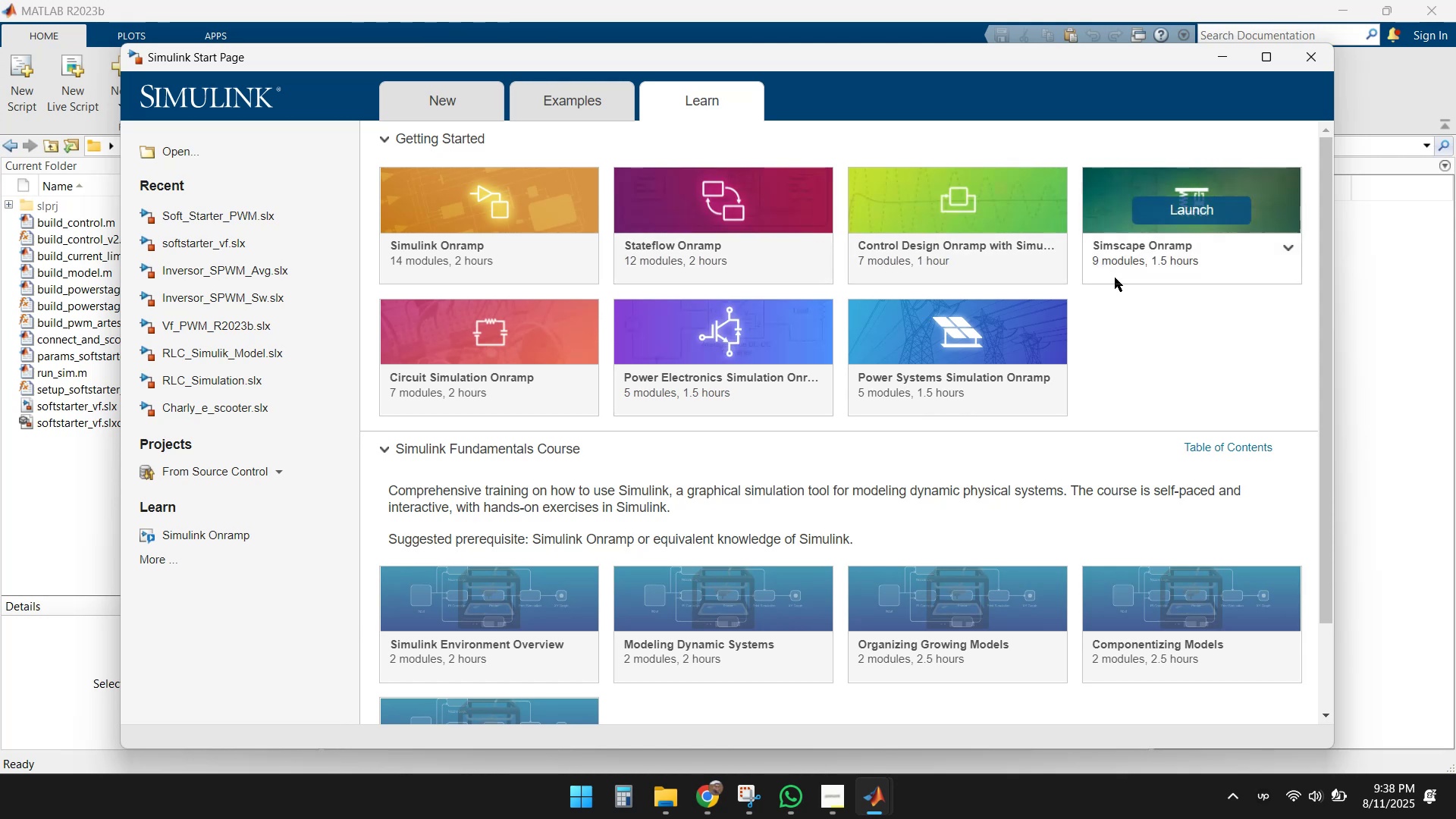 
wait(9.21)
 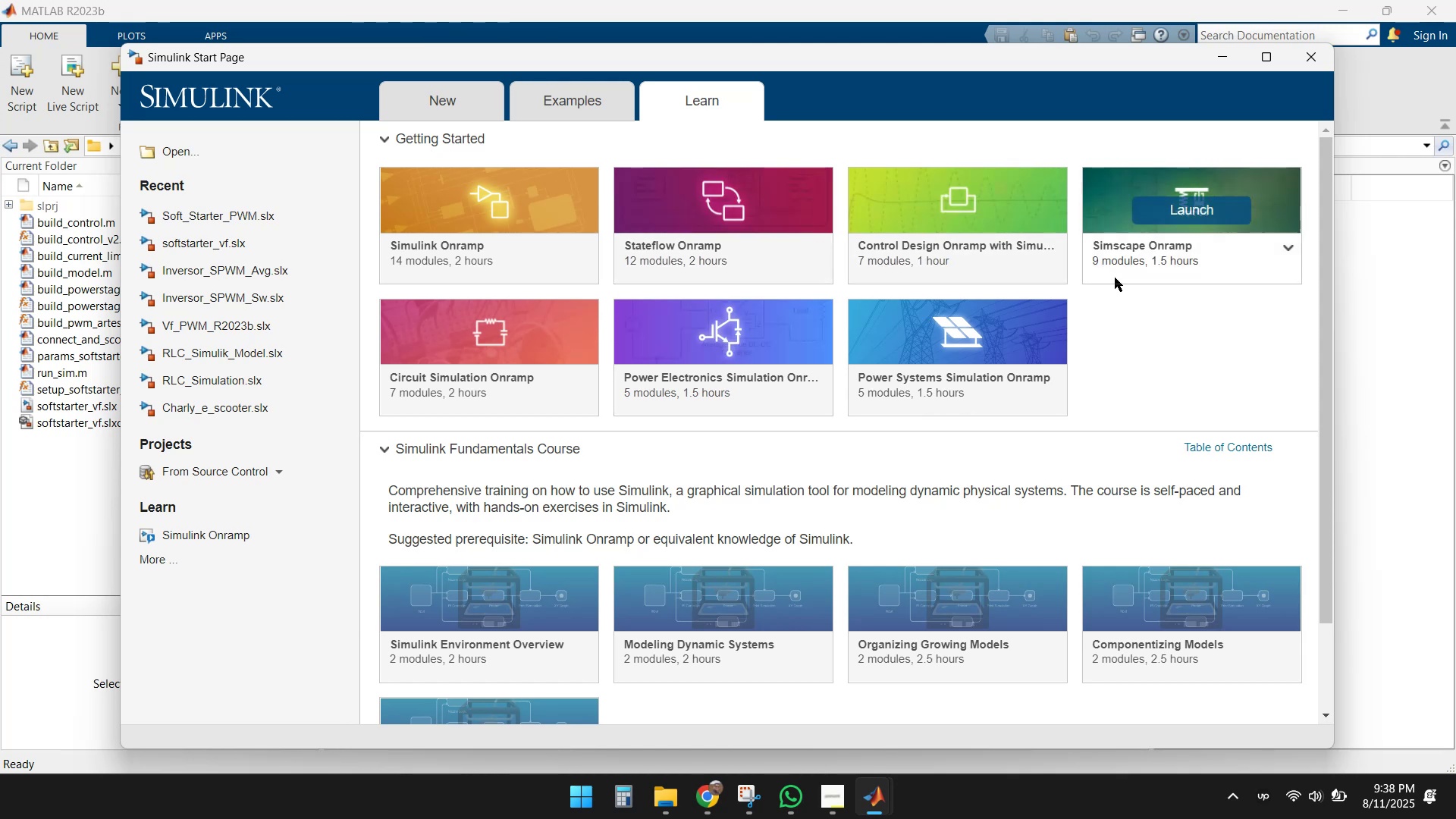 
left_click([582, 377])
 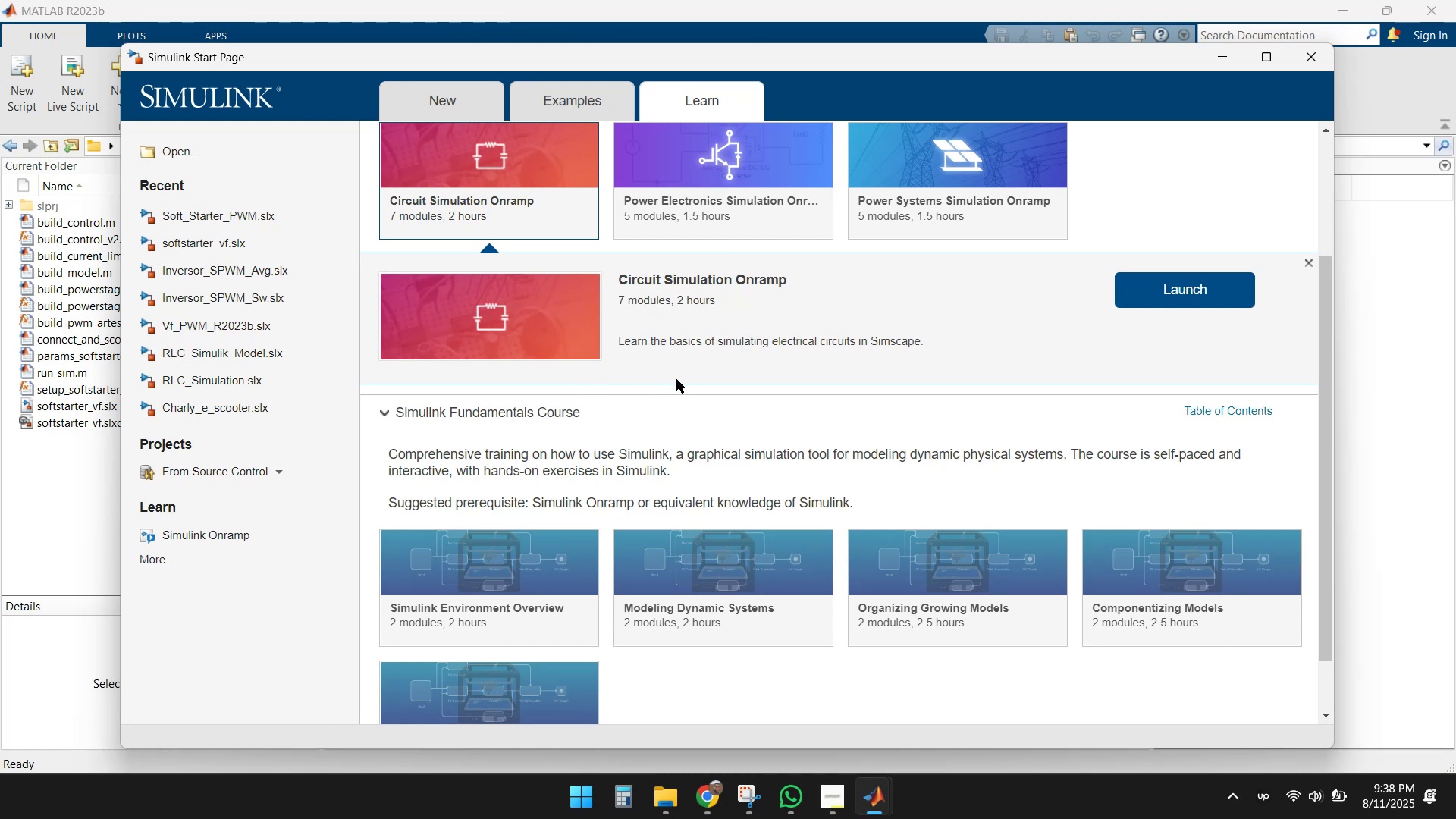 
scroll: coordinate [701, 379], scroll_direction: down, amount: 1.0
 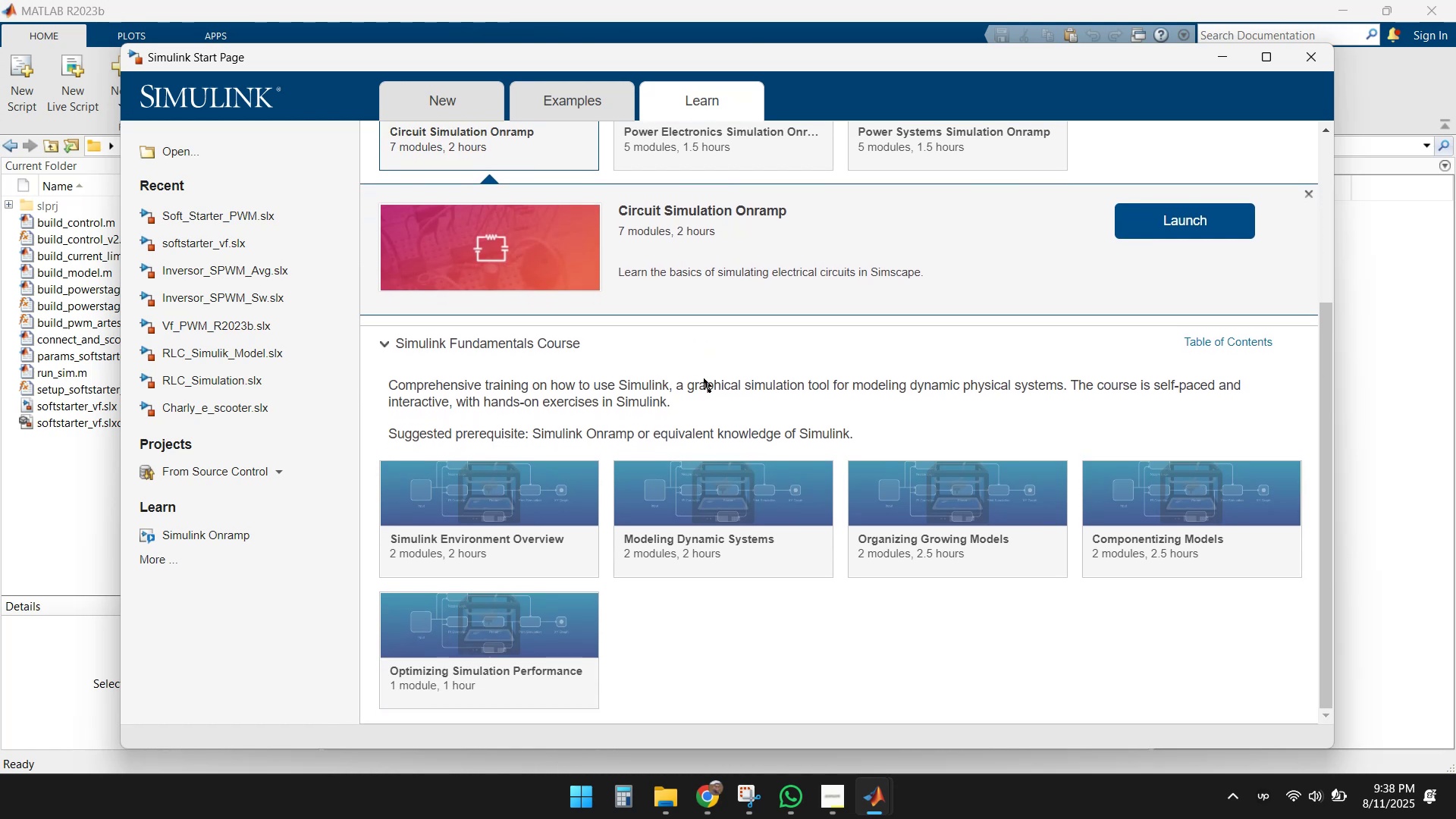 
scroll: coordinate [664, 369], scroll_direction: up, amount: 3.0
 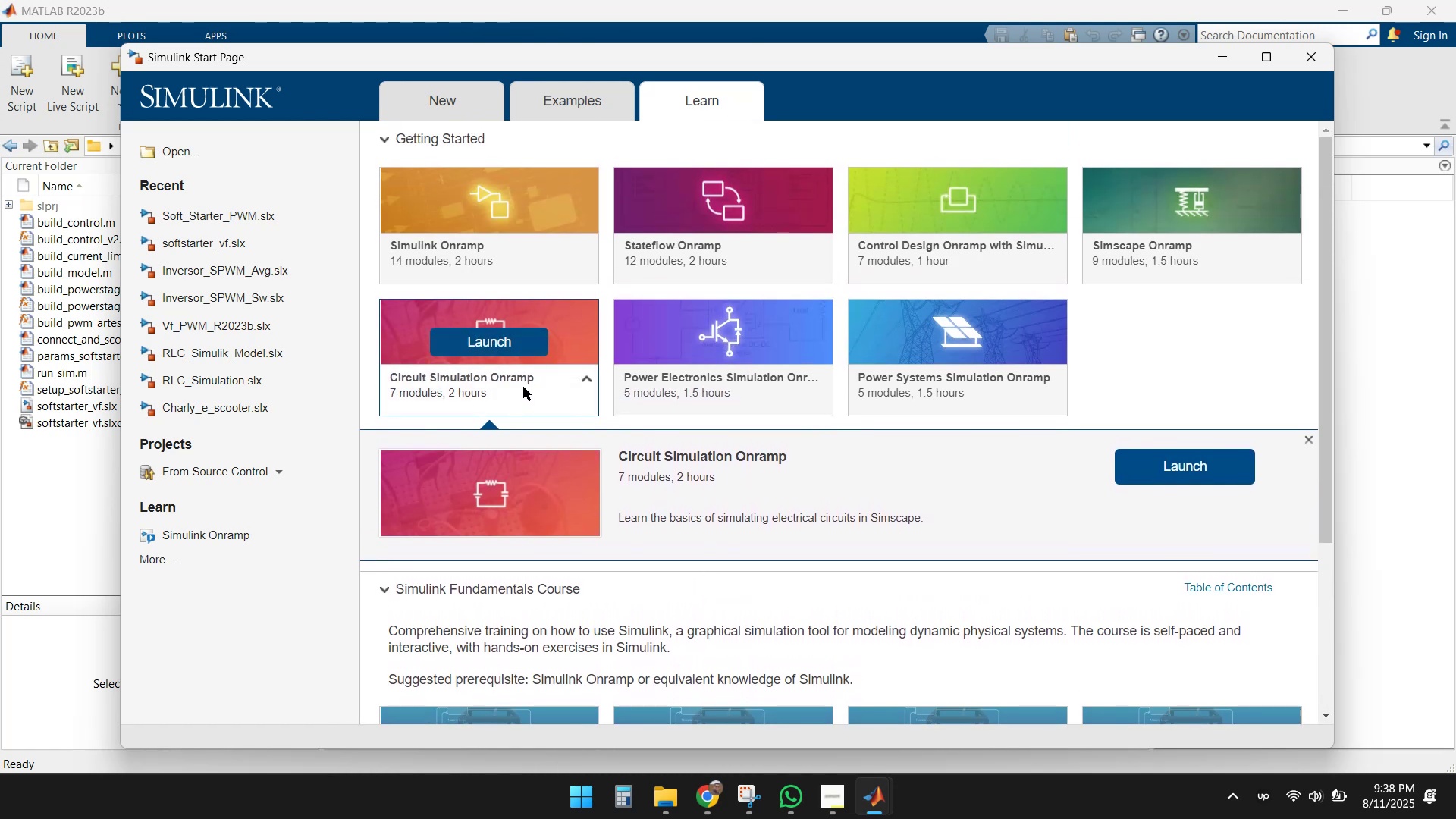 
scroll: coordinate [633, 445], scroll_direction: down, amount: 6.0
 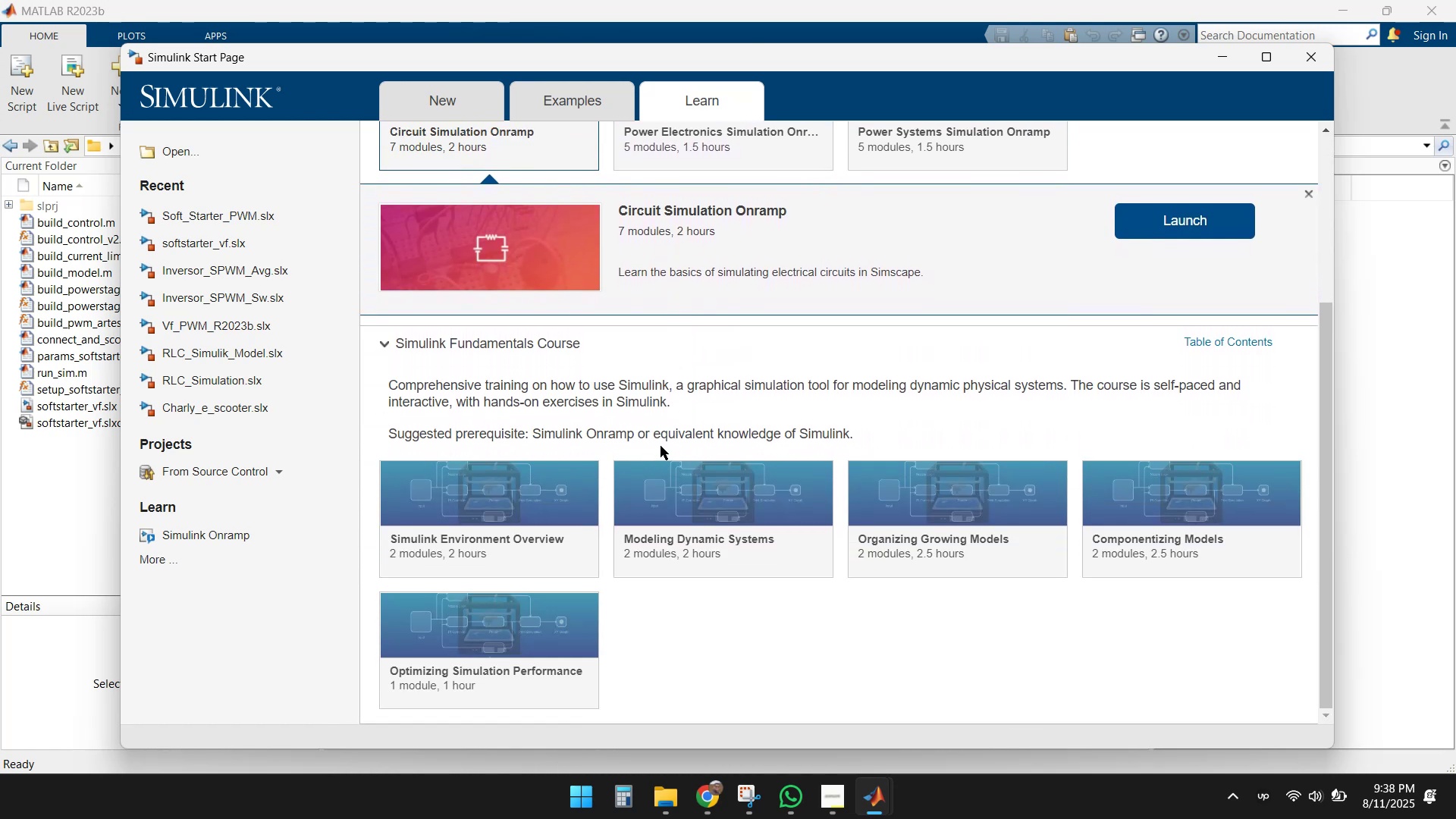 
scroll: coordinate [661, 446], scroll_direction: up, amount: 2.0
 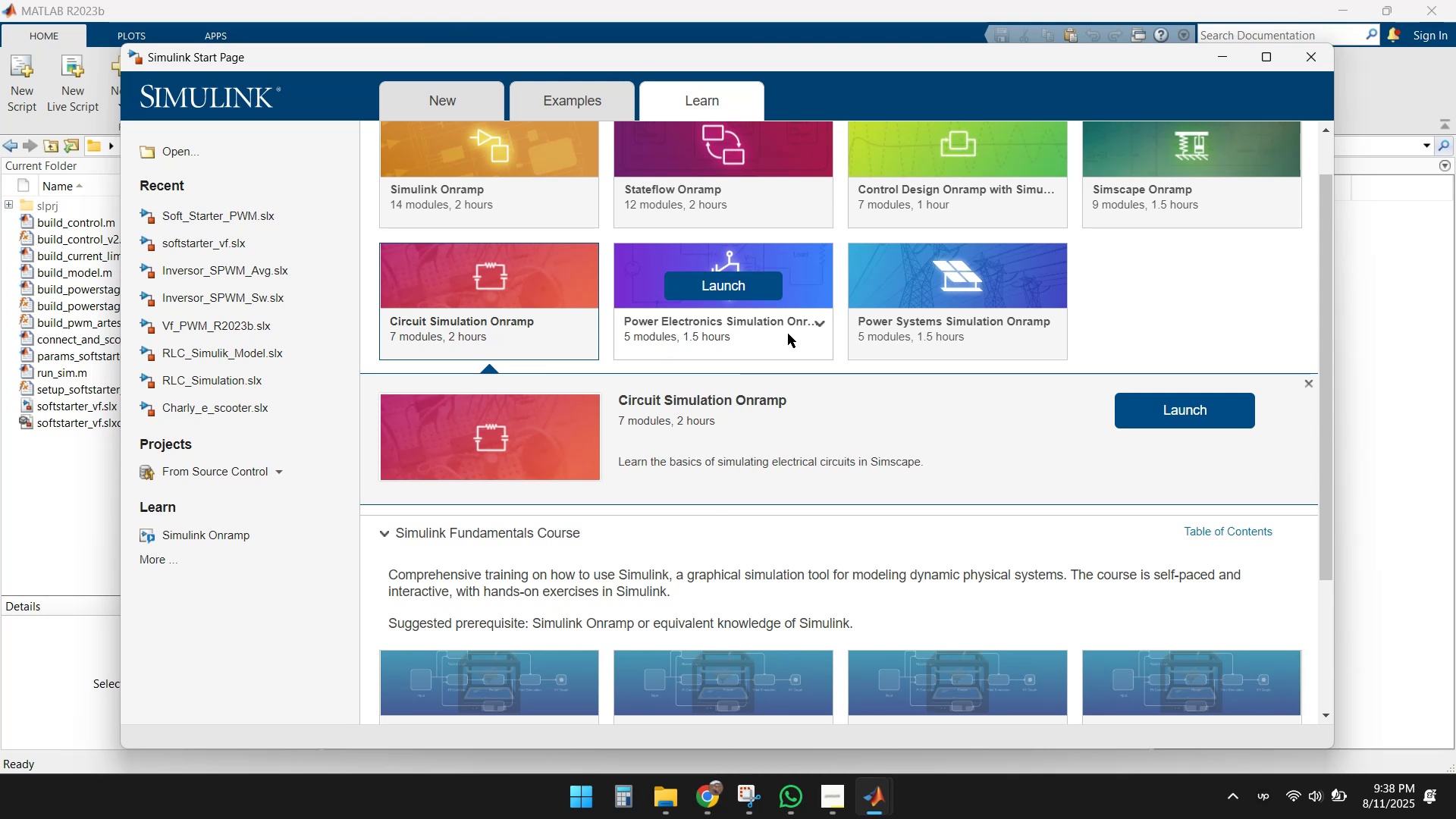 
left_click([818, 324])
 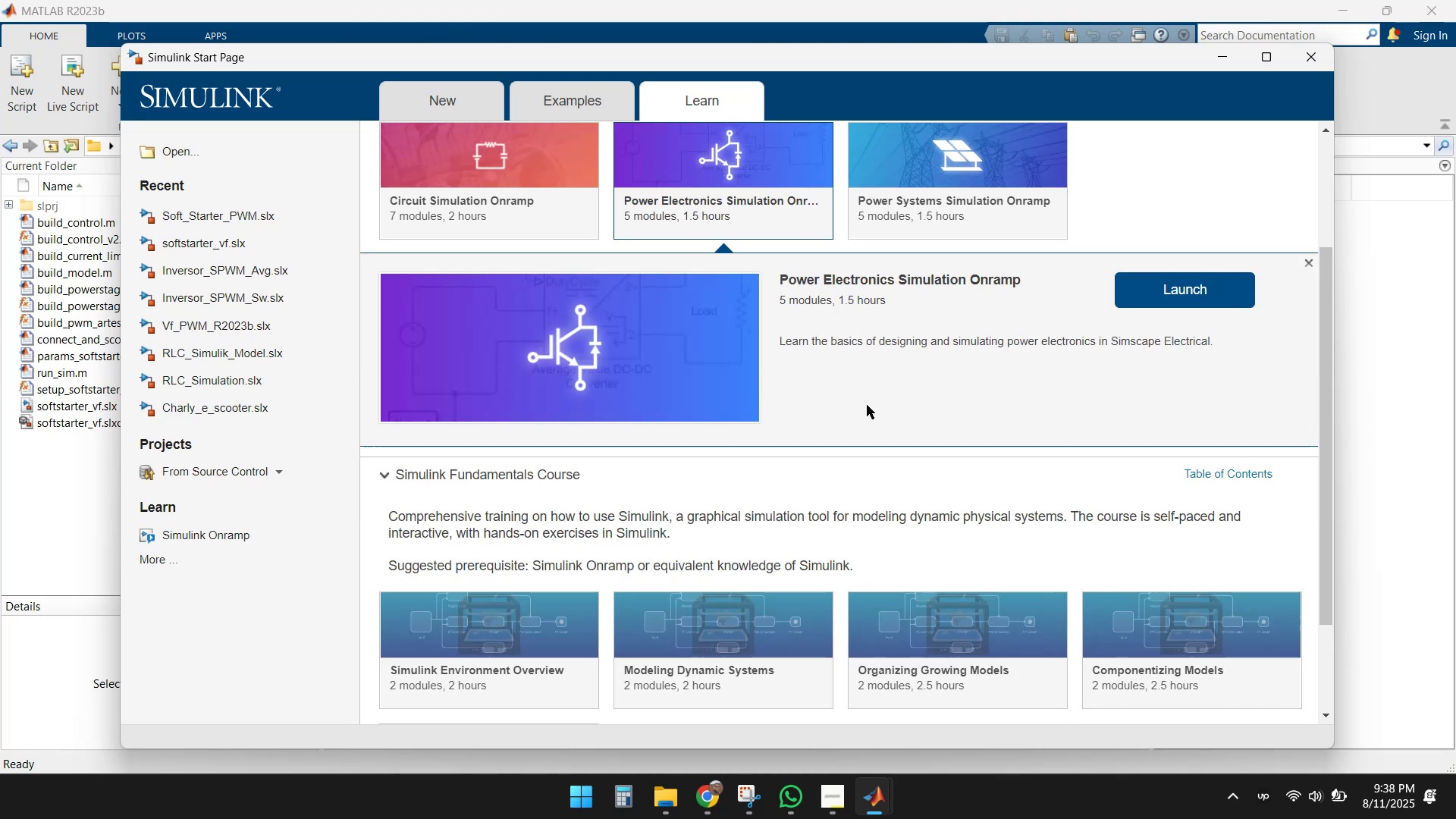 
scroll: coordinate [869, 390], scroll_direction: up, amount: 2.0
 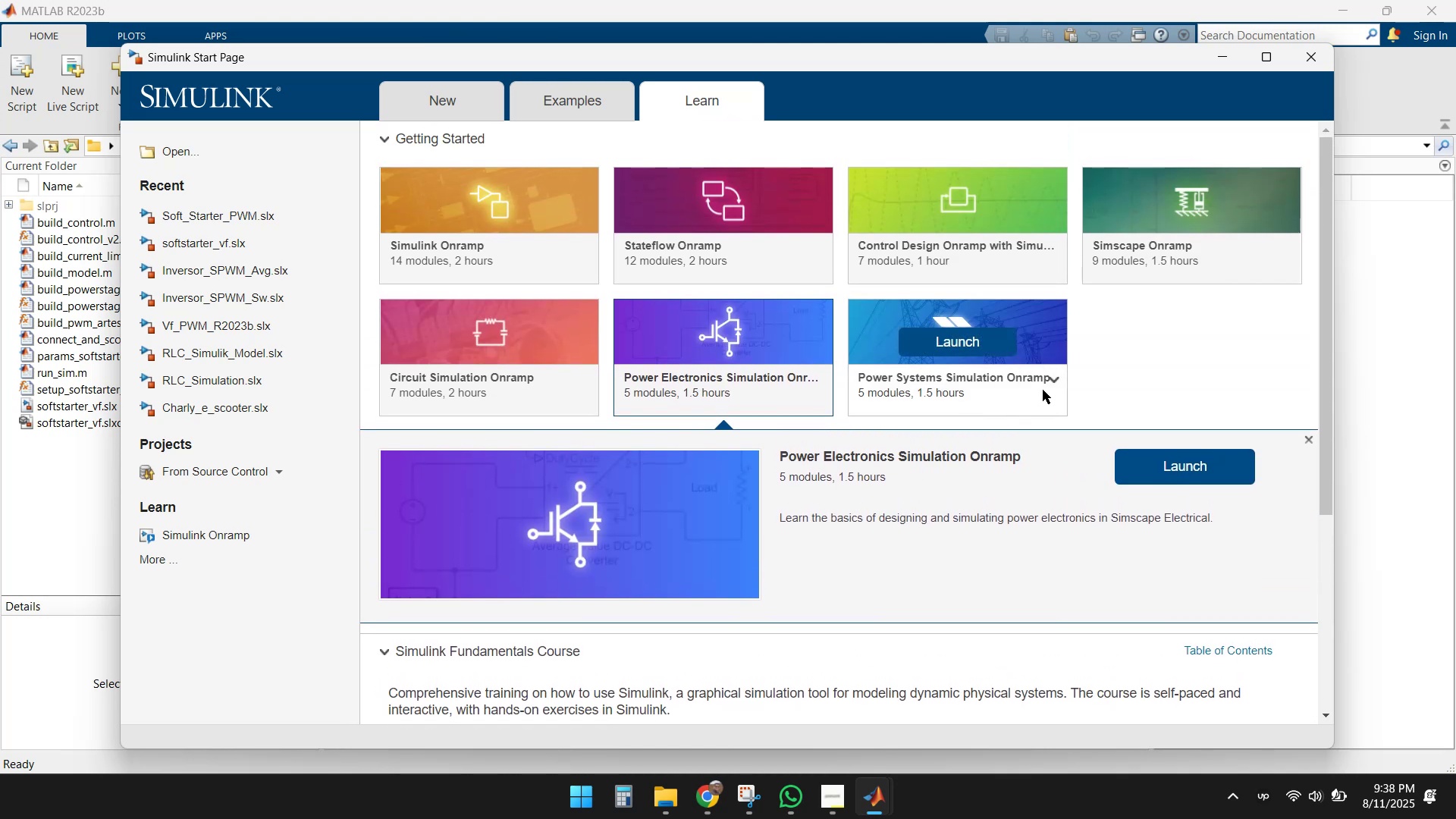 
left_click([1051, 382])
 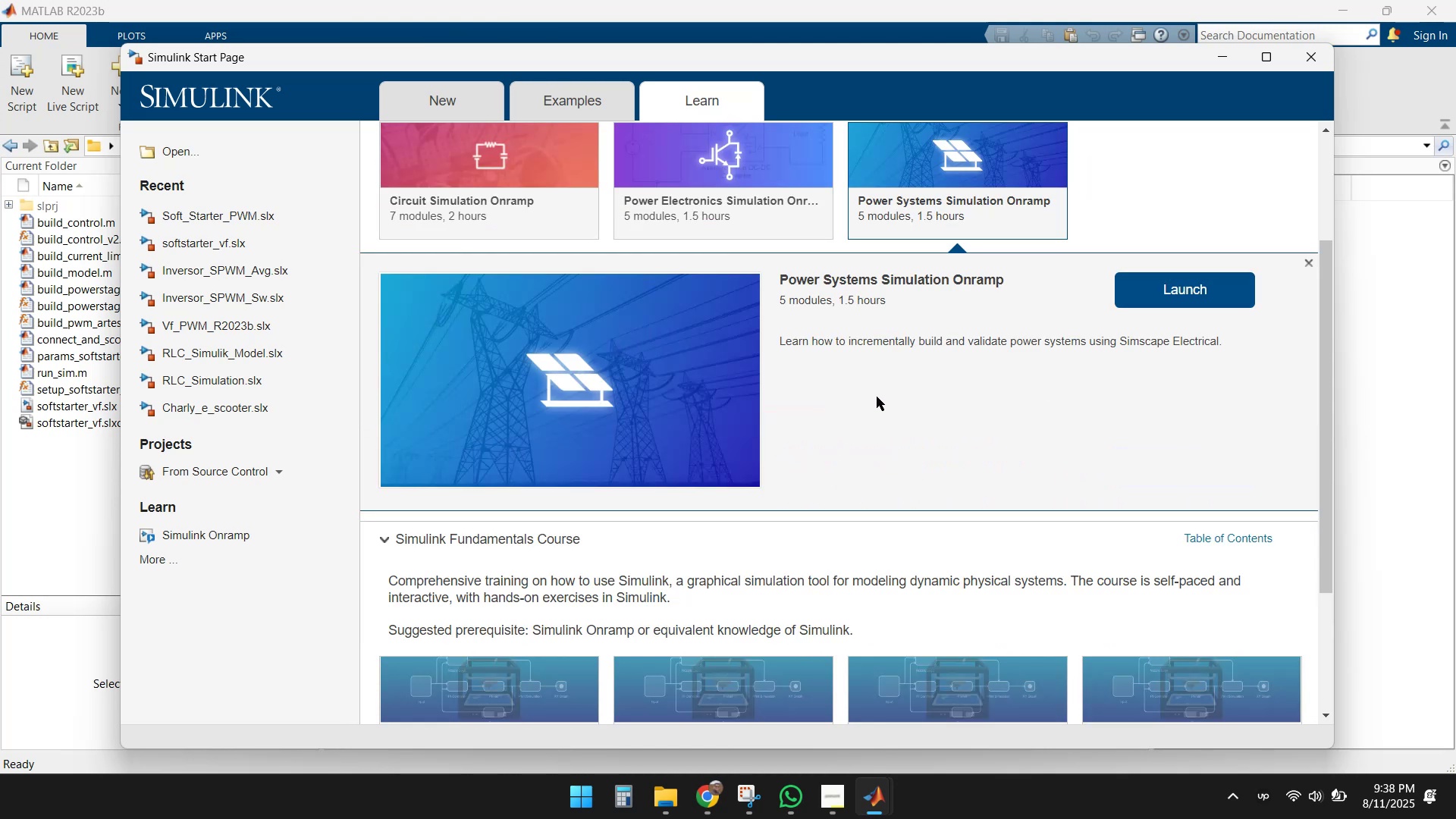 
scroll: coordinate [873, 401], scroll_direction: down, amount: 5.0
 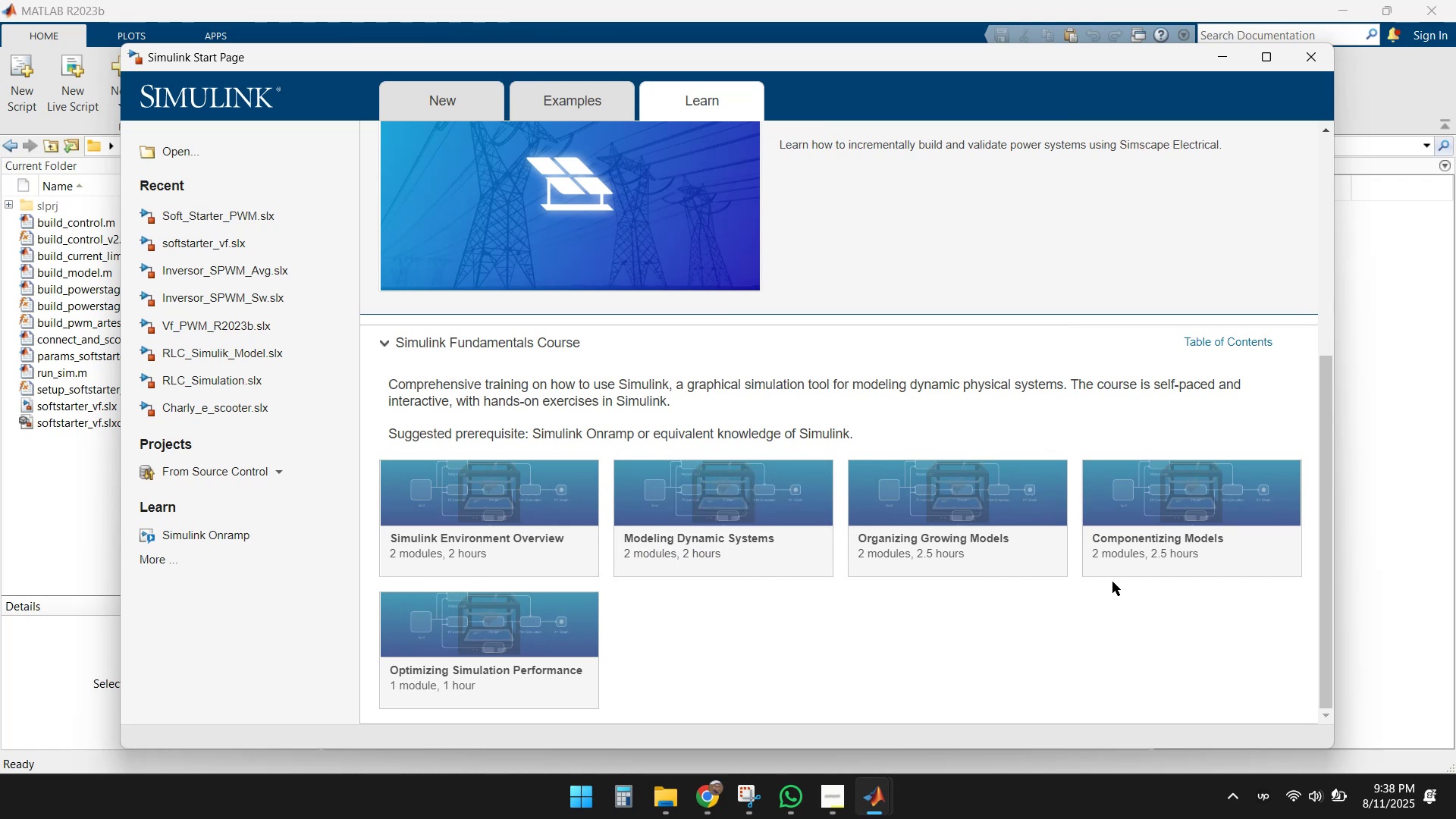 
wait(6.91)
 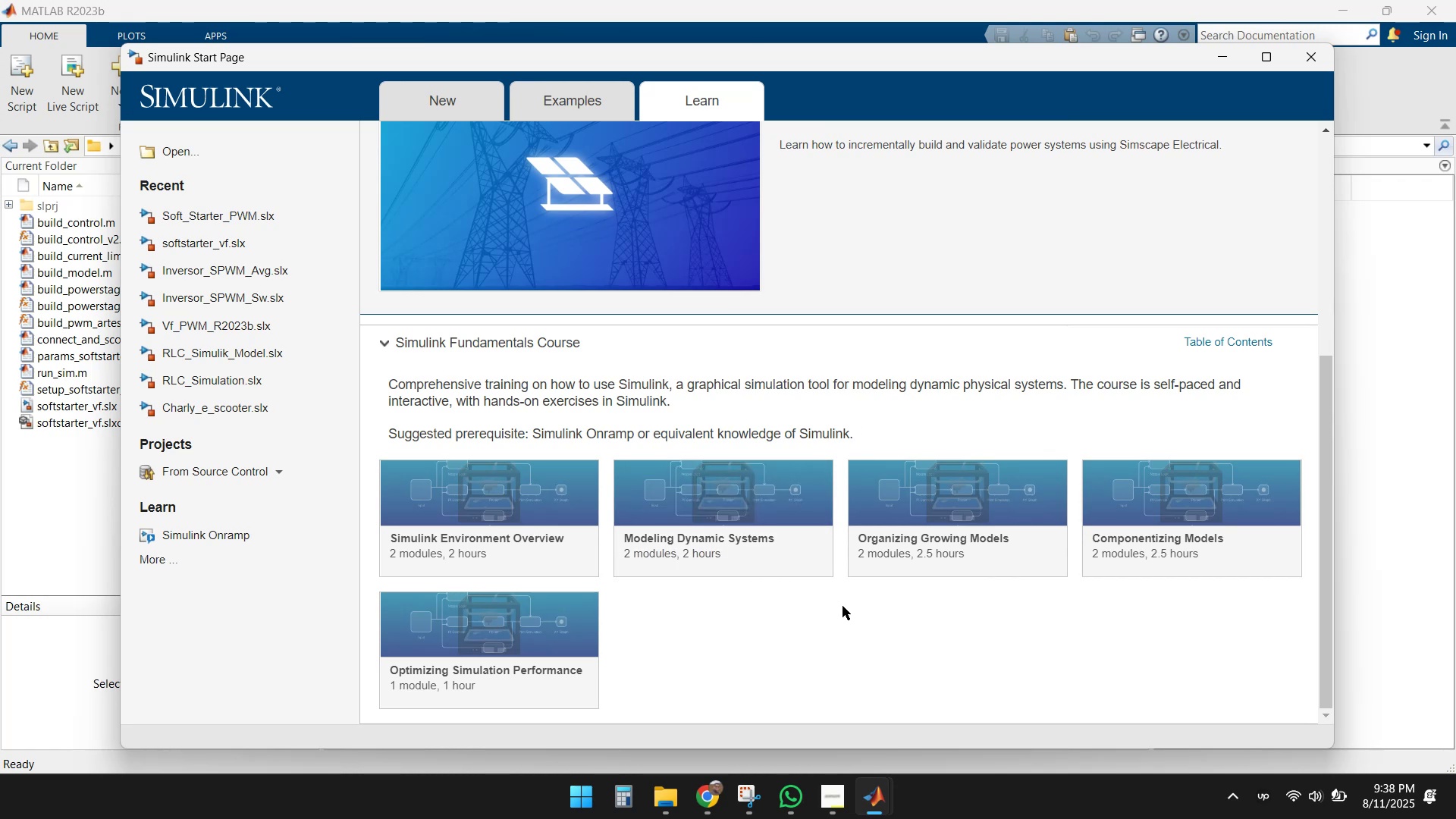 
scroll: coordinate [1134, 582], scroll_direction: down, amount: 2.0
 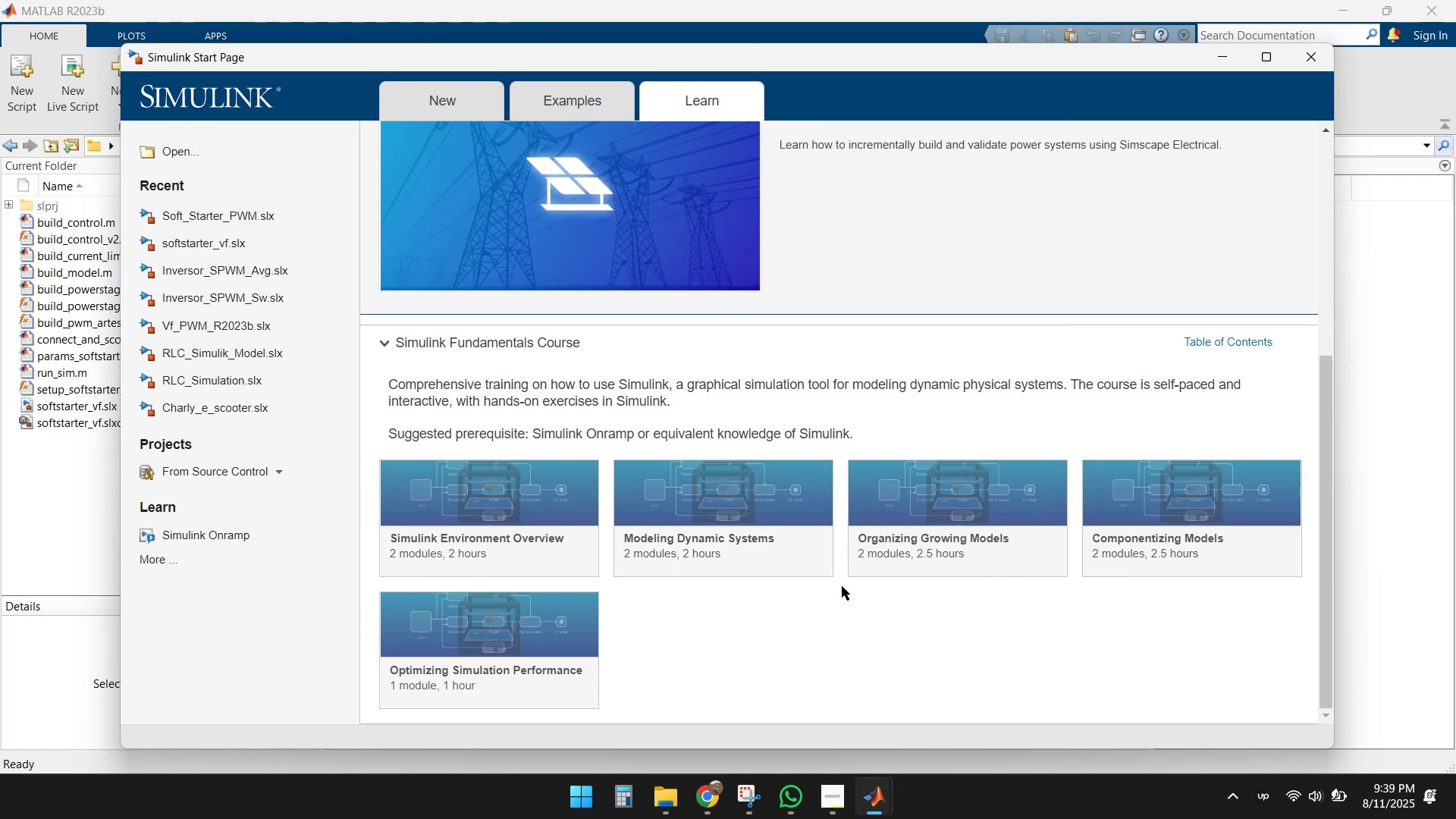 
scroll: coordinate [994, 567], scroll_direction: up, amount: 3.0
 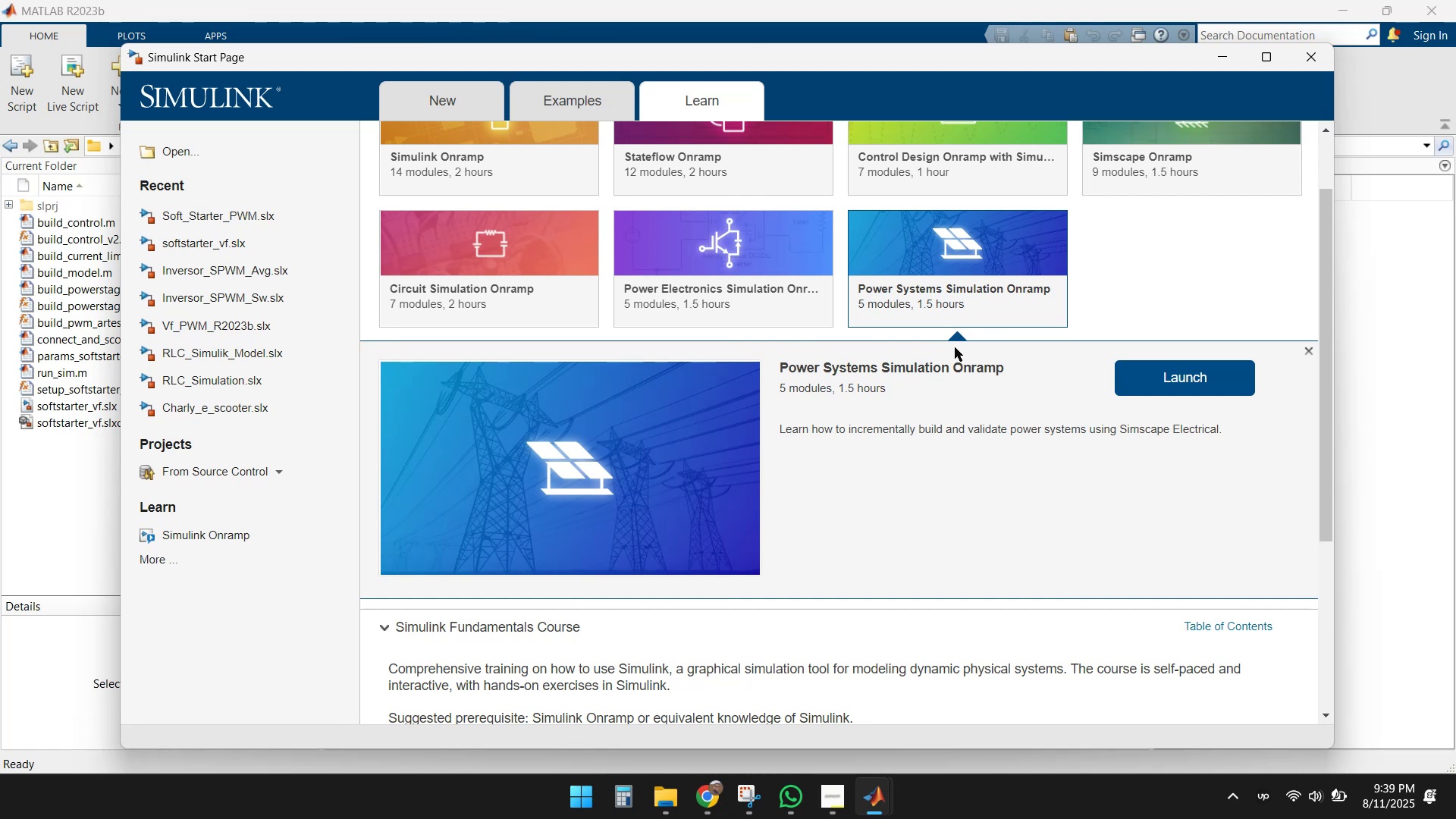 
left_click([956, 337])
 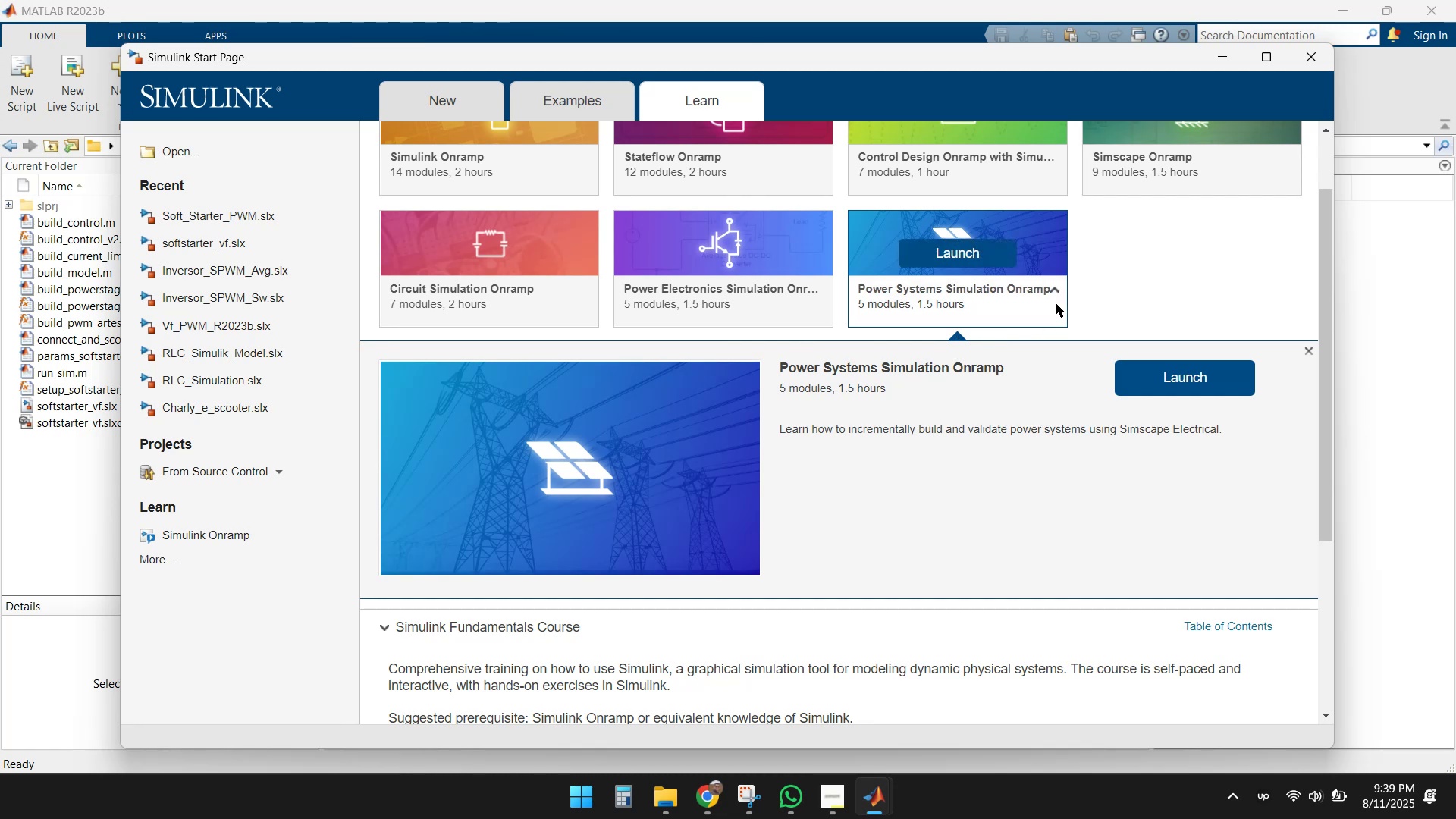 
left_click([1054, 288])
 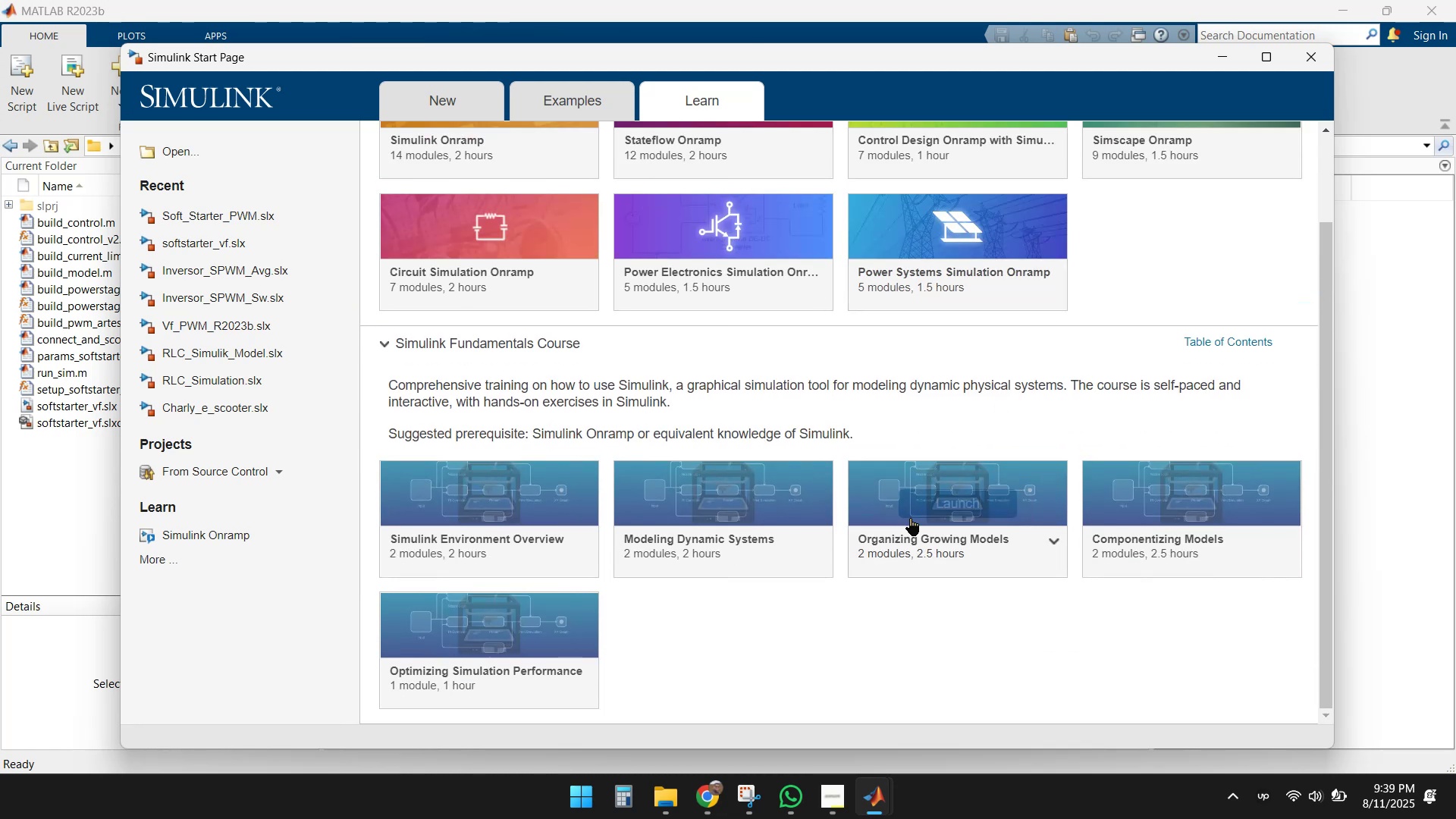 
scroll: coordinate [766, 614], scroll_direction: up, amount: 6.0
 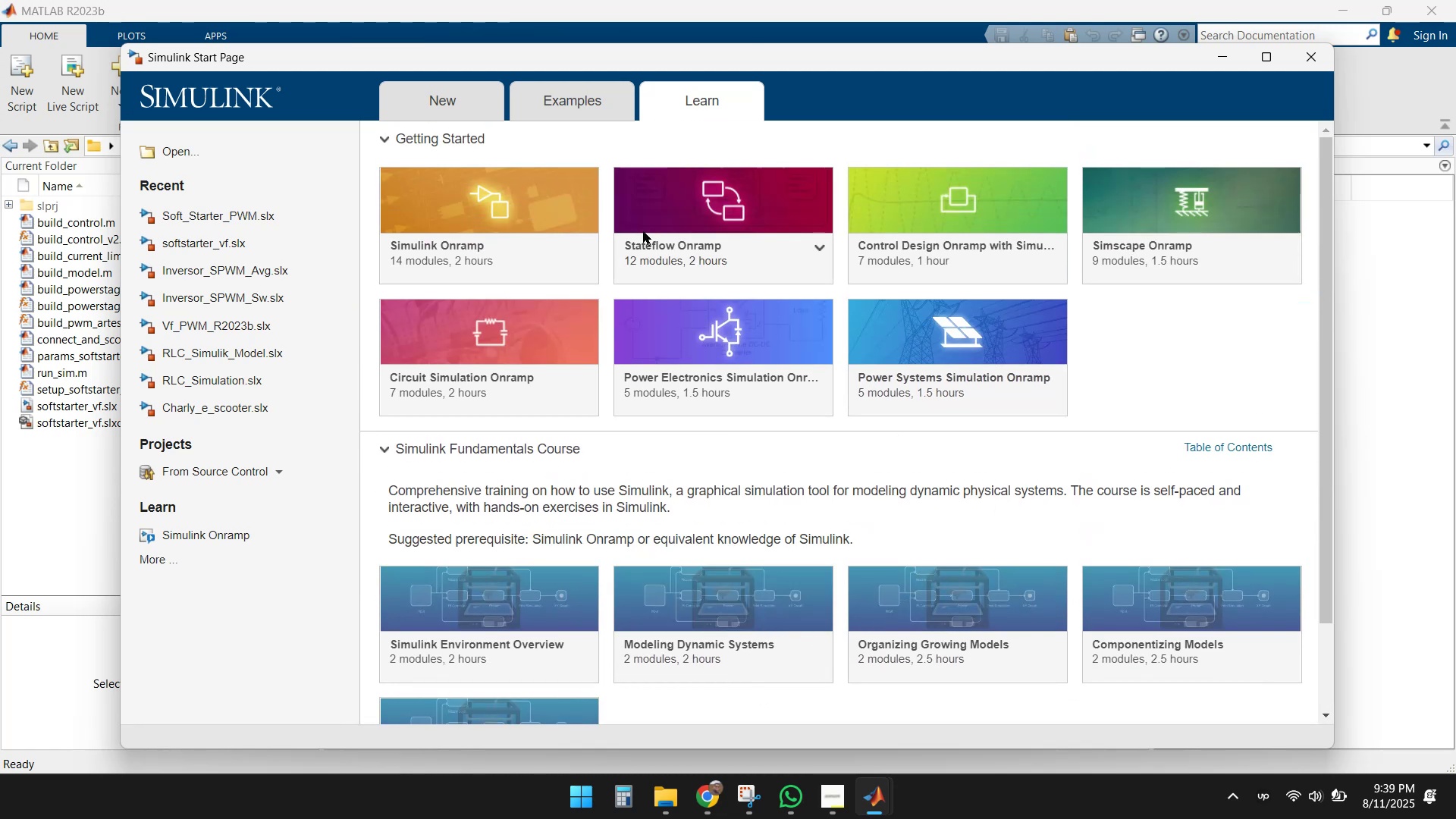 
left_click([459, 95])
 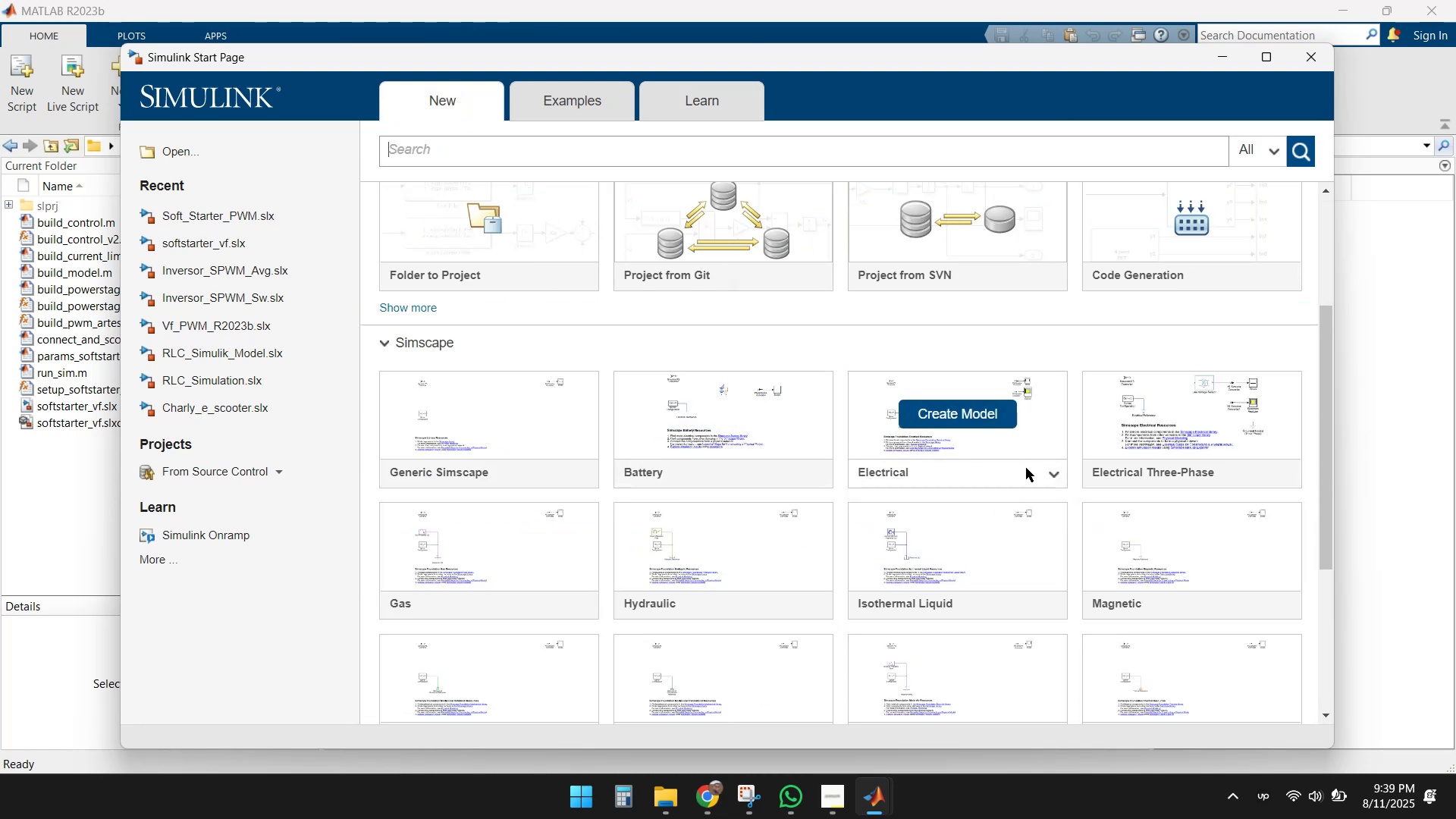 
wait(8.33)
 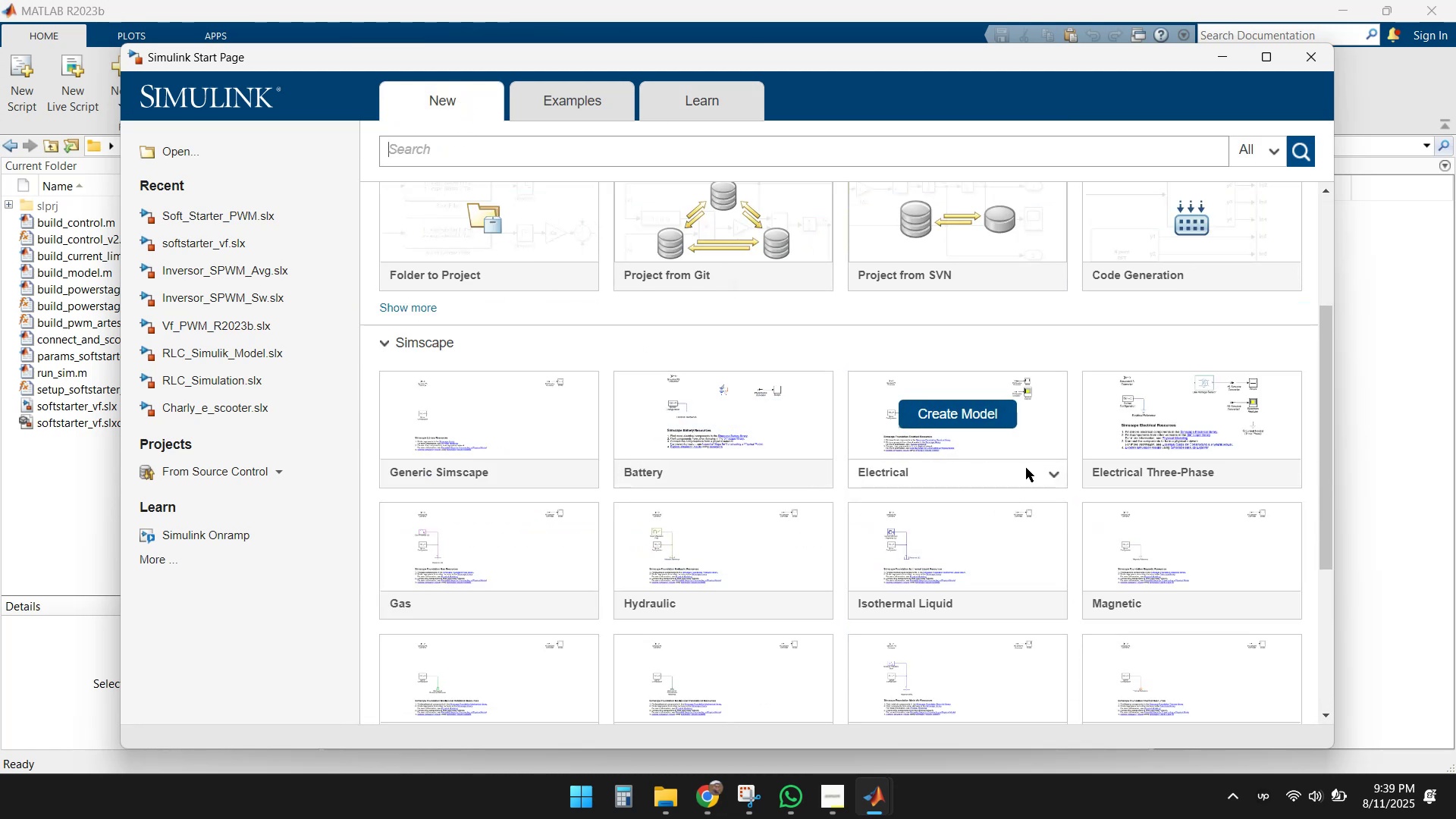 
left_click([462, 105])
 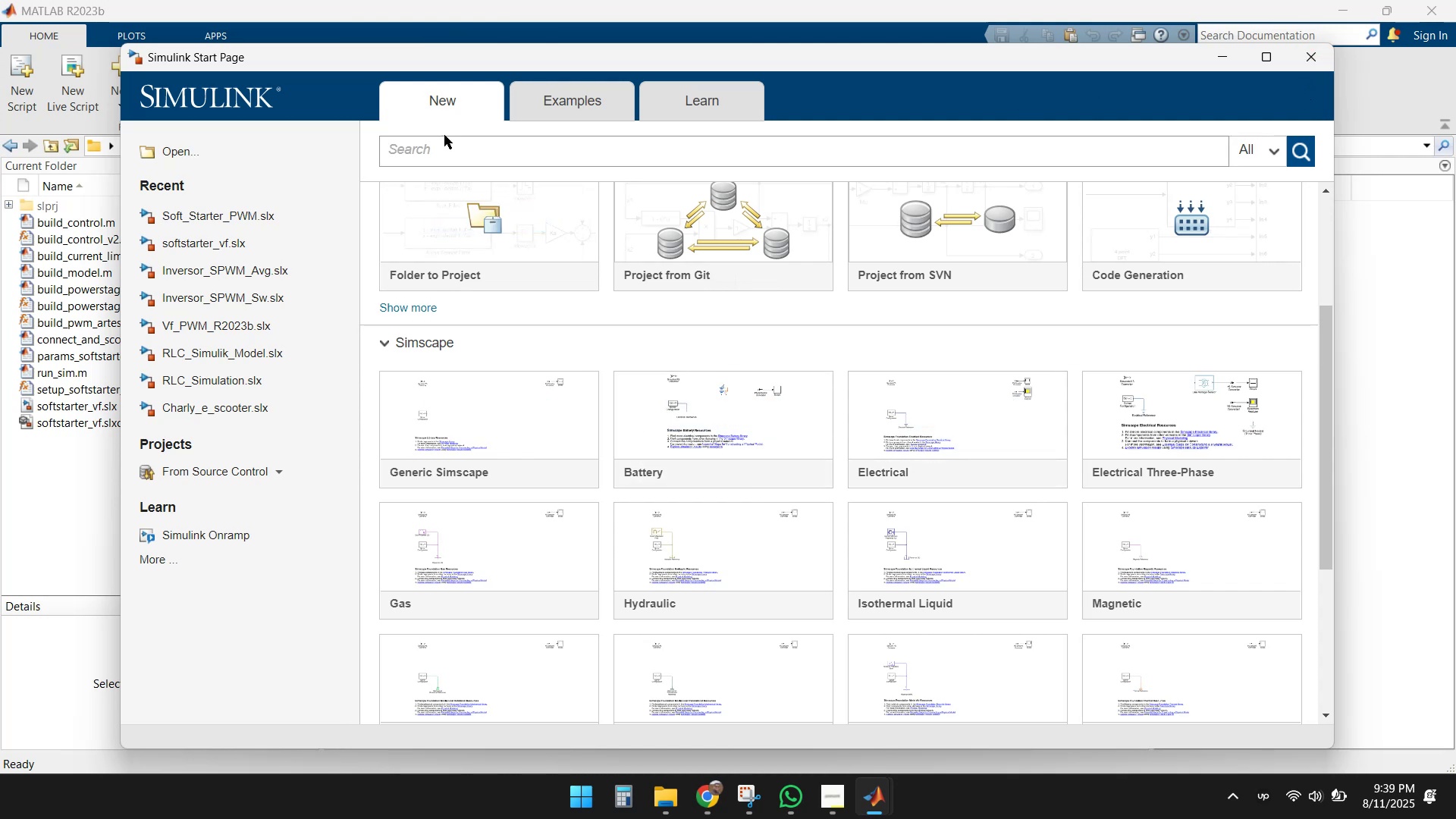 
scroll: coordinate [503, 348], scroll_direction: up, amount: 7.0
 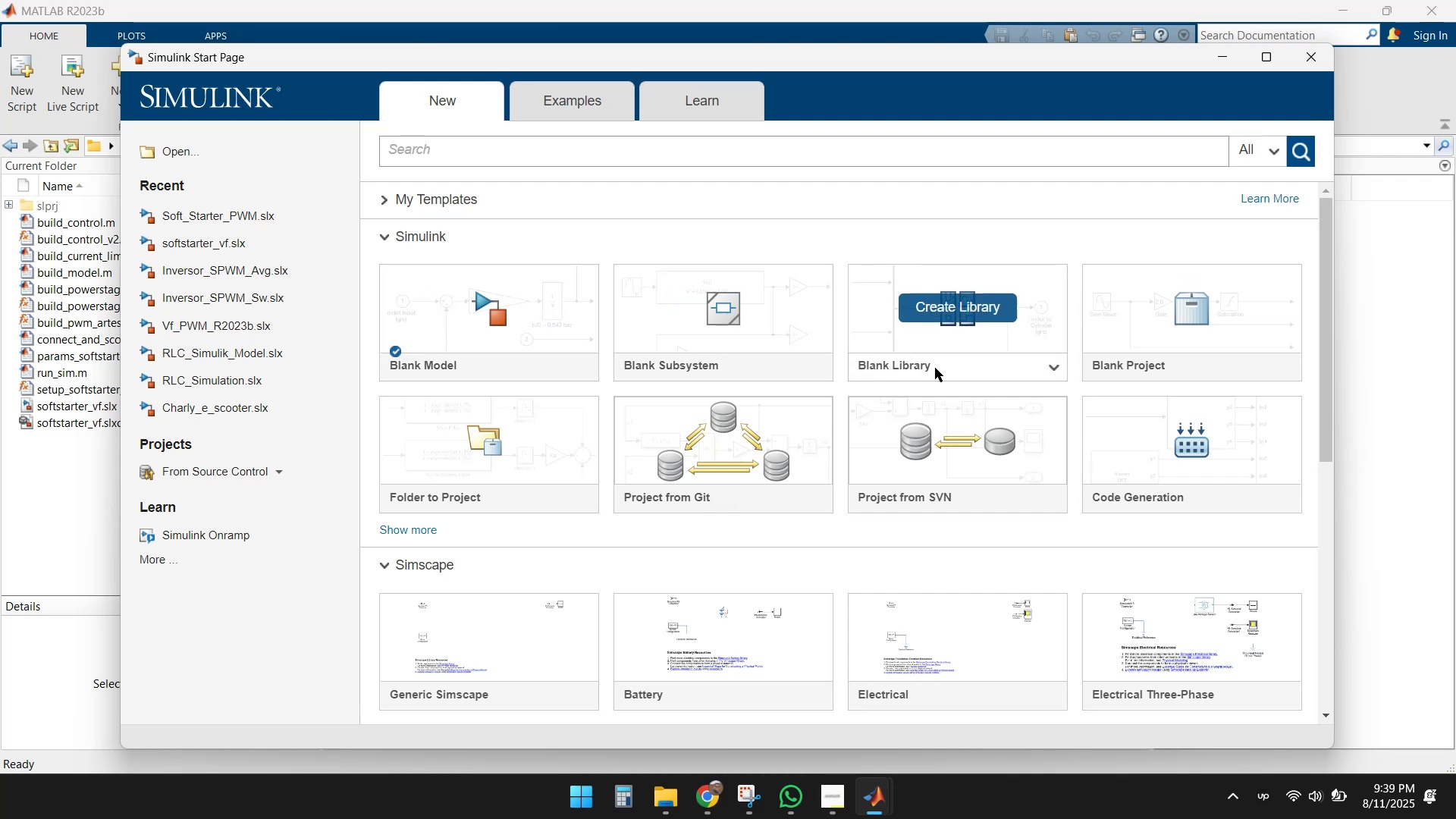 
wait(7.39)
 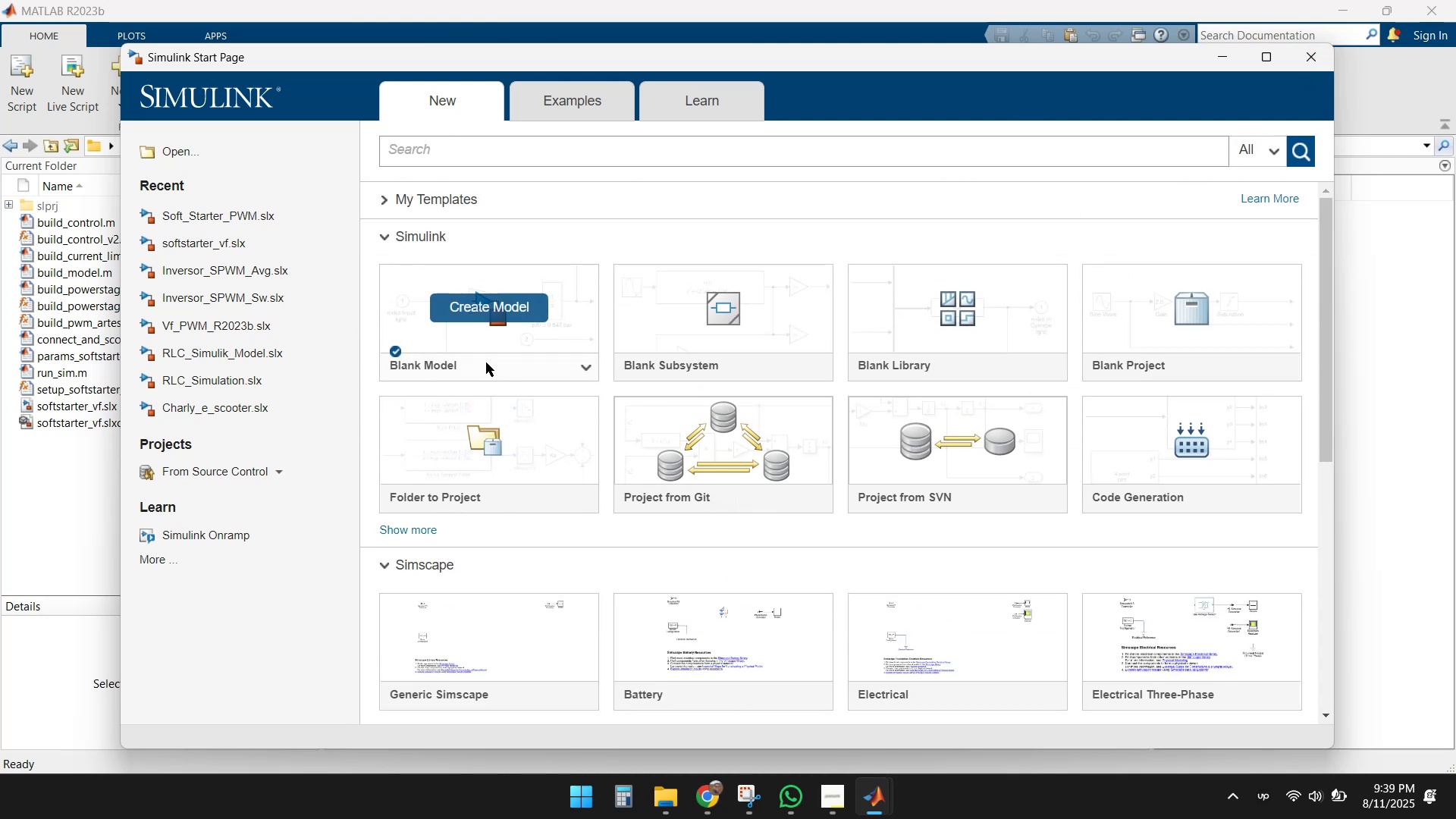 
left_click([1285, 368])
 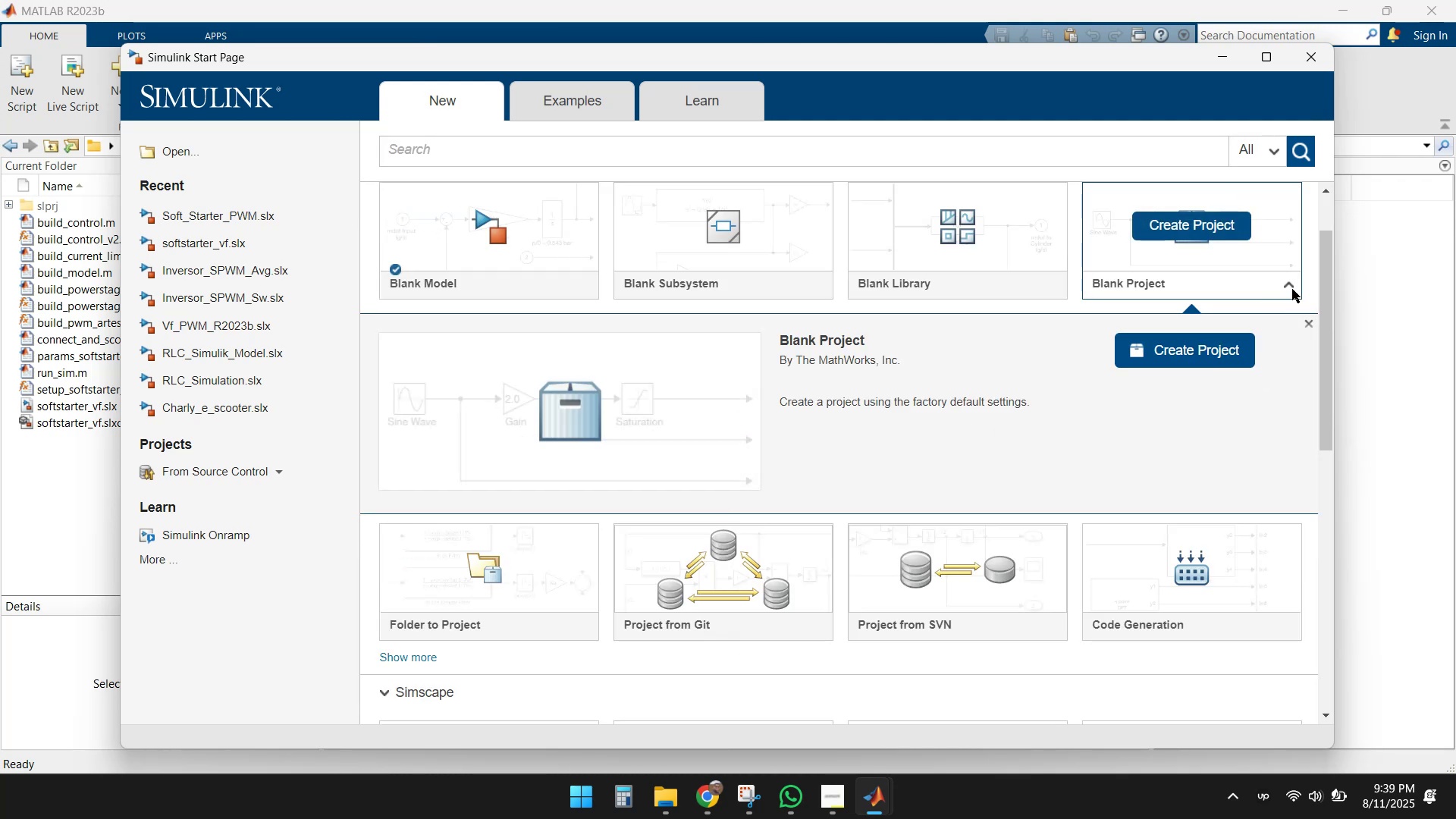 
wait(8.25)
 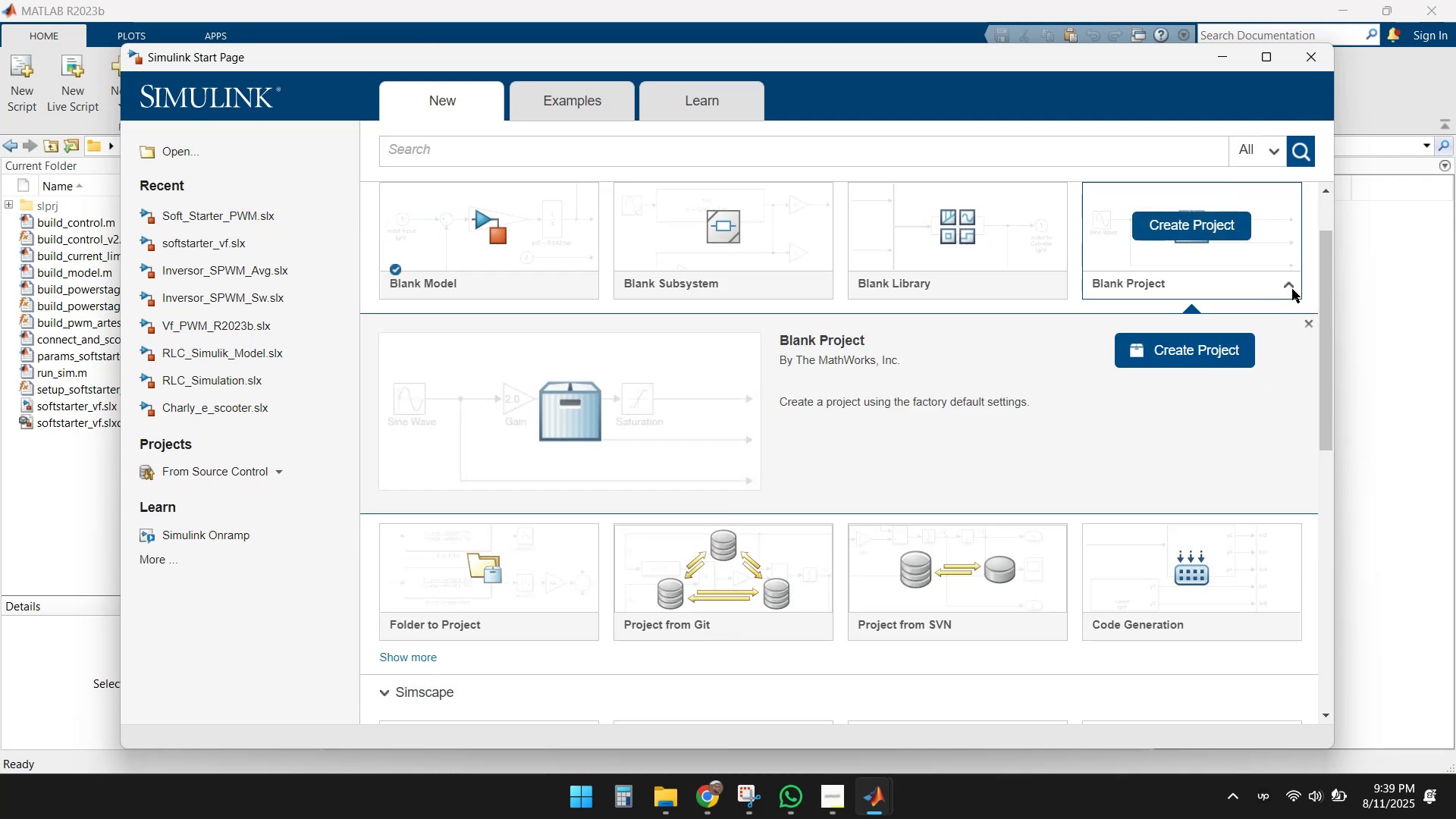 
left_click([1289, 288])
 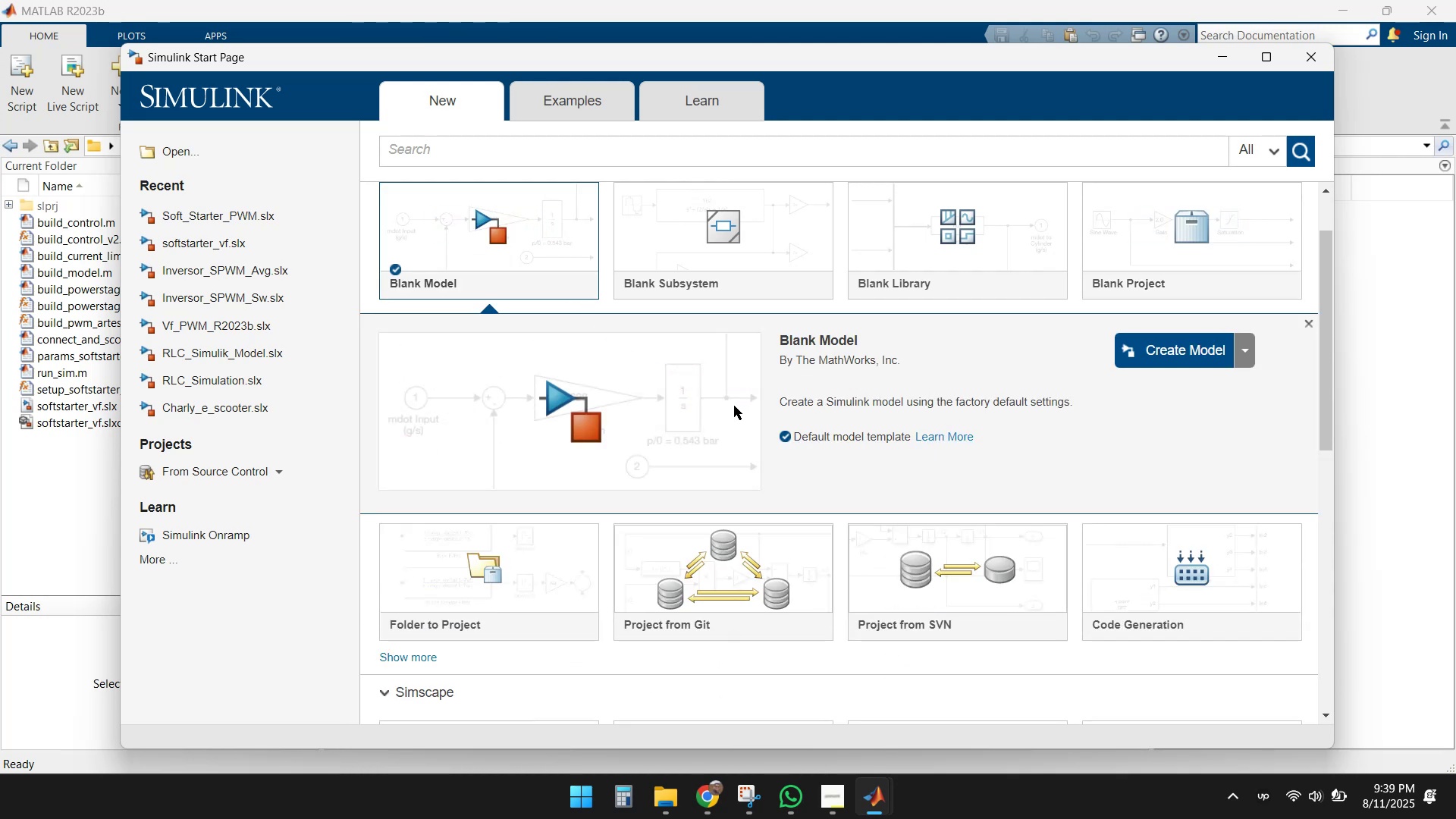 
wait(12.31)
 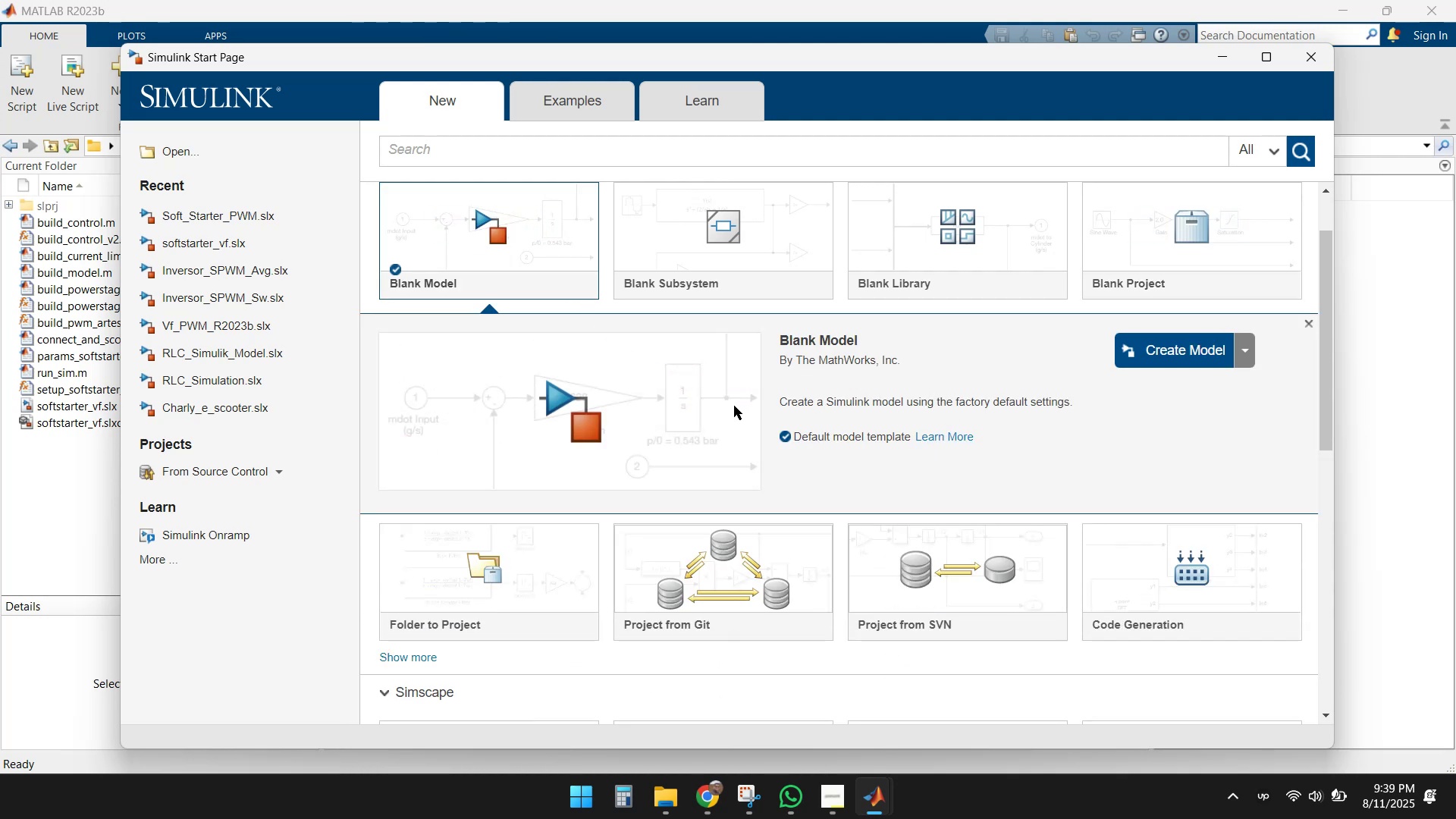 
left_click([585, 284])
 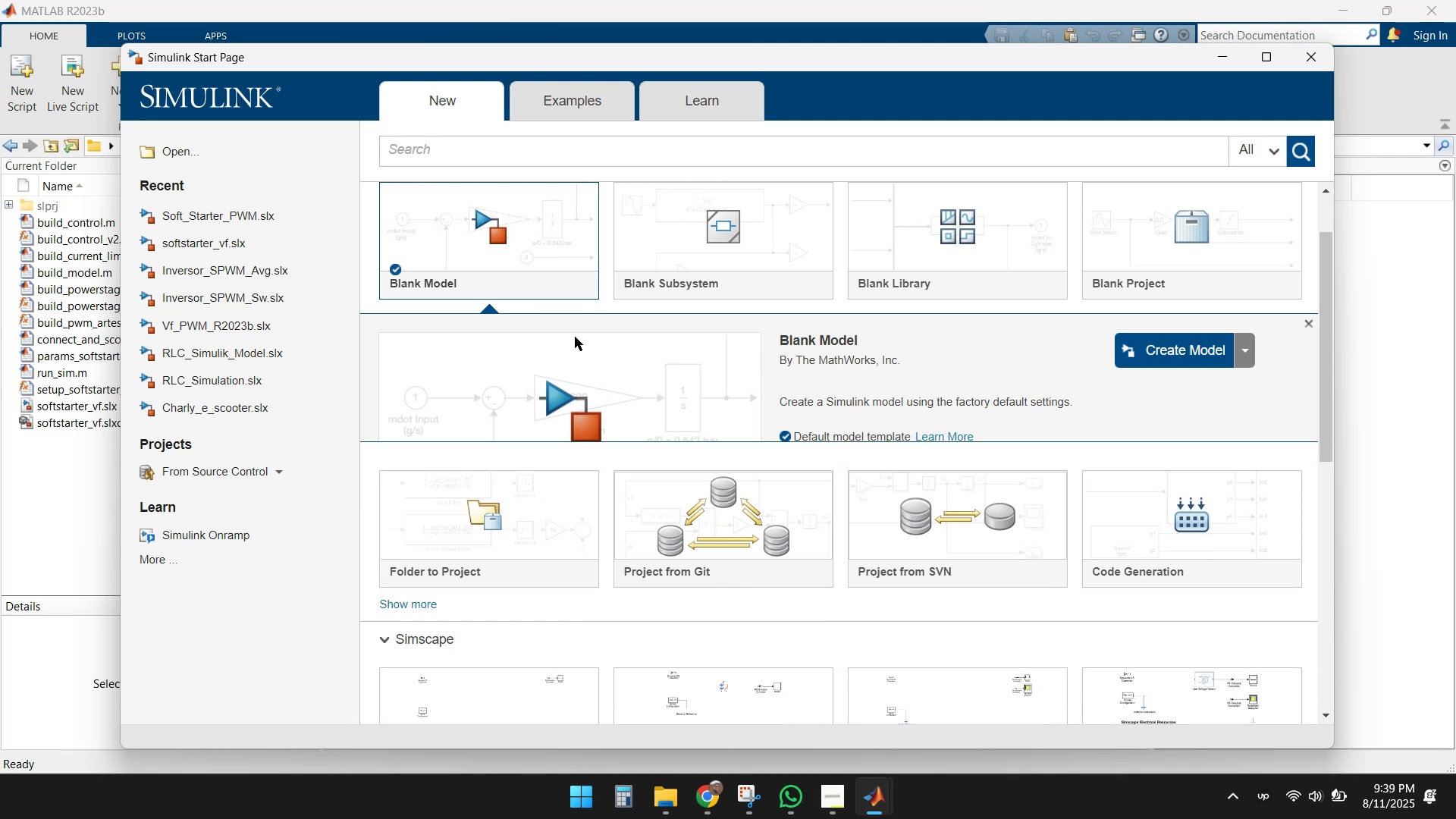 
scroll: coordinate [585, 356], scroll_direction: up, amount: 1.0
 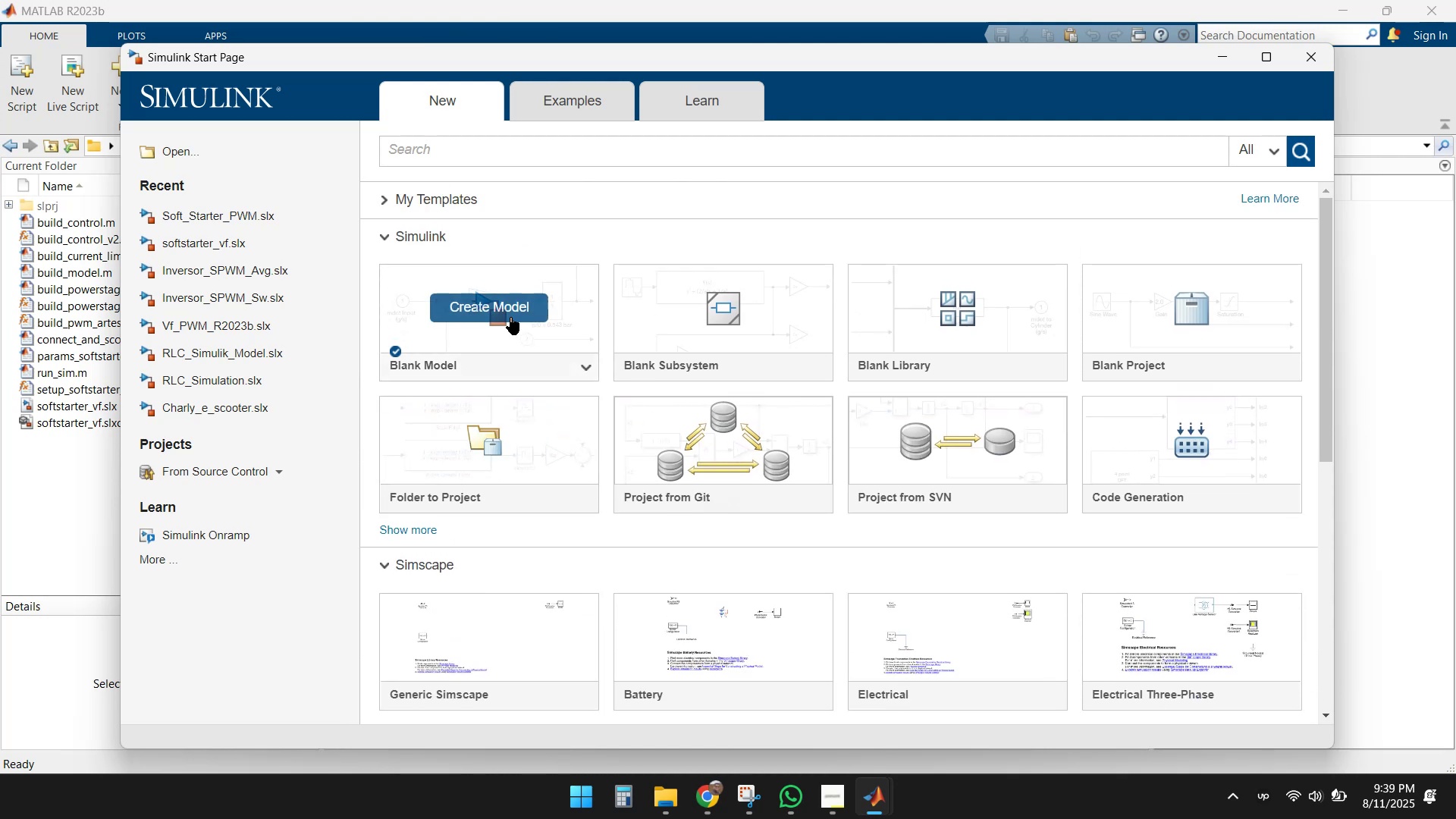 
left_click([504, 308])
 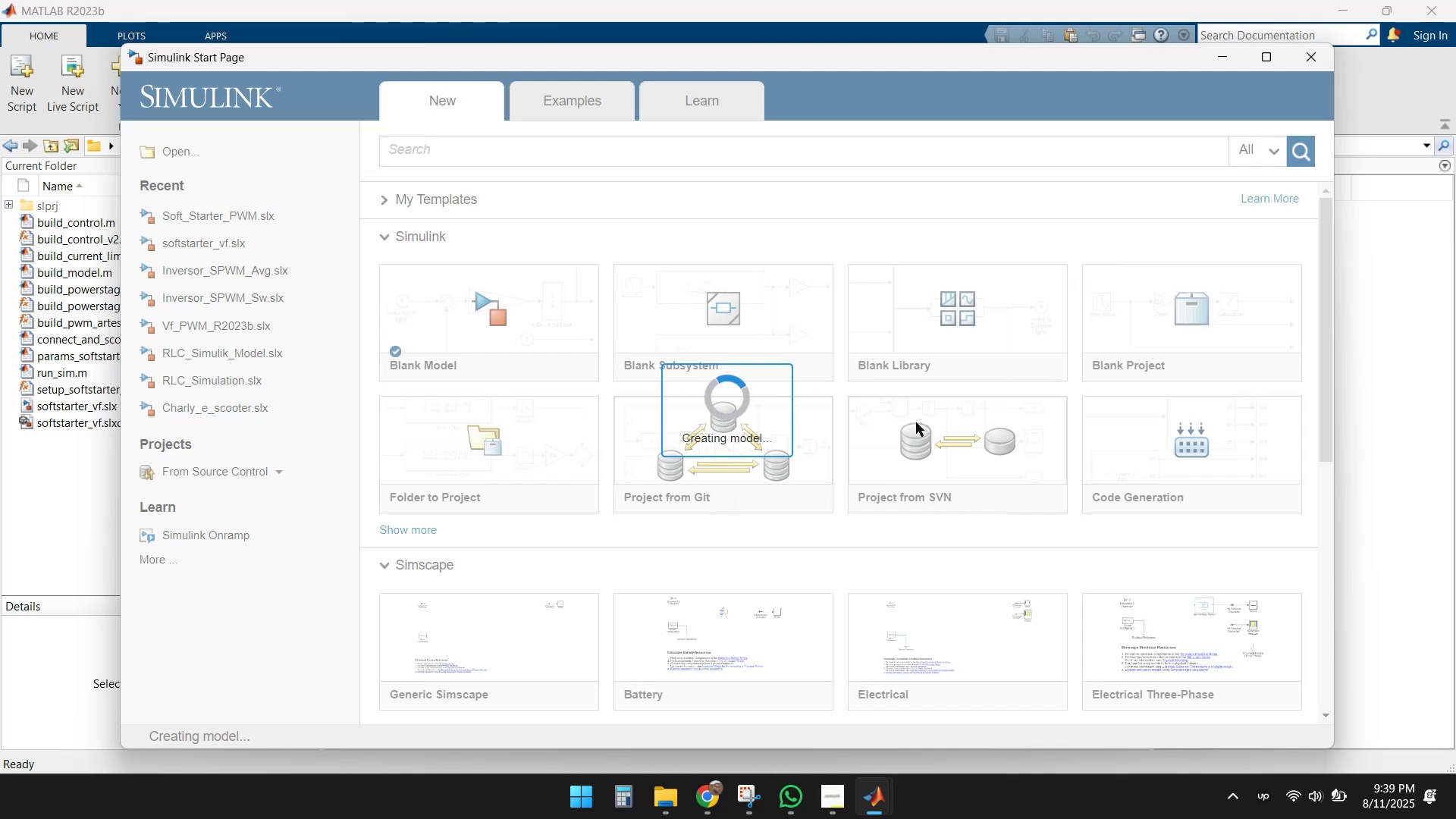 
wait(11.74)
 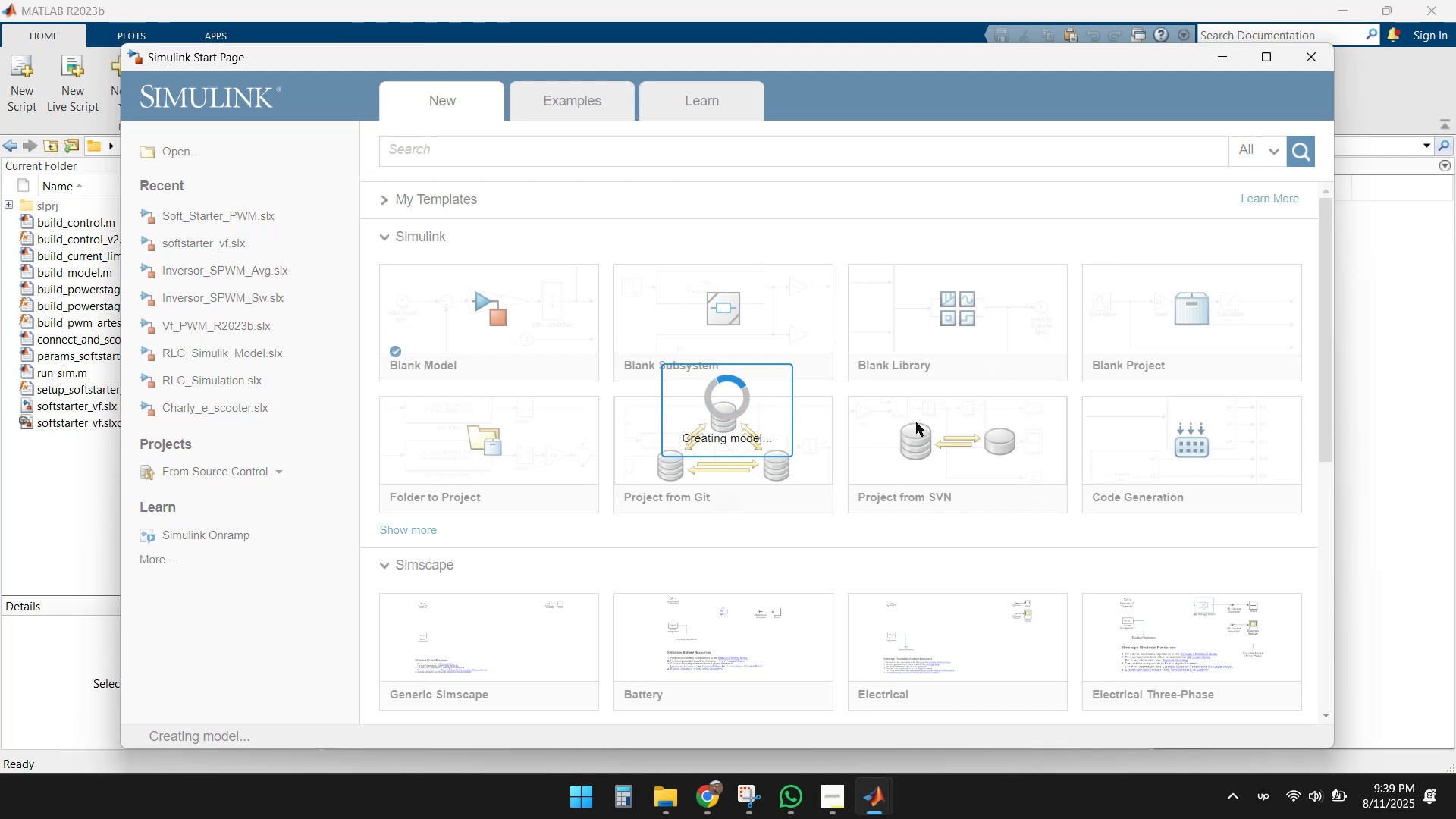 
left_click([1222, 62])
 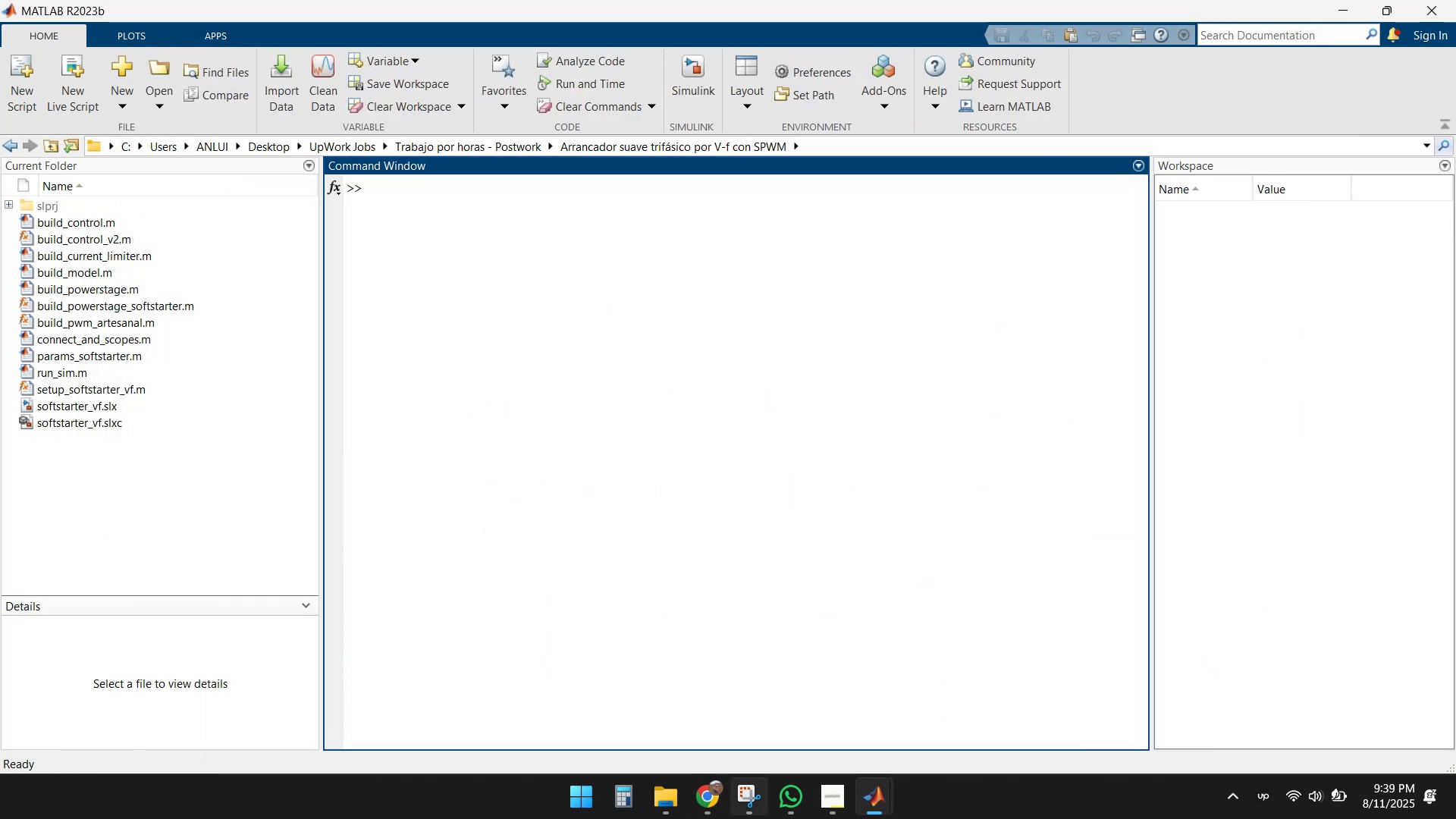 
left_click([711, 796])
 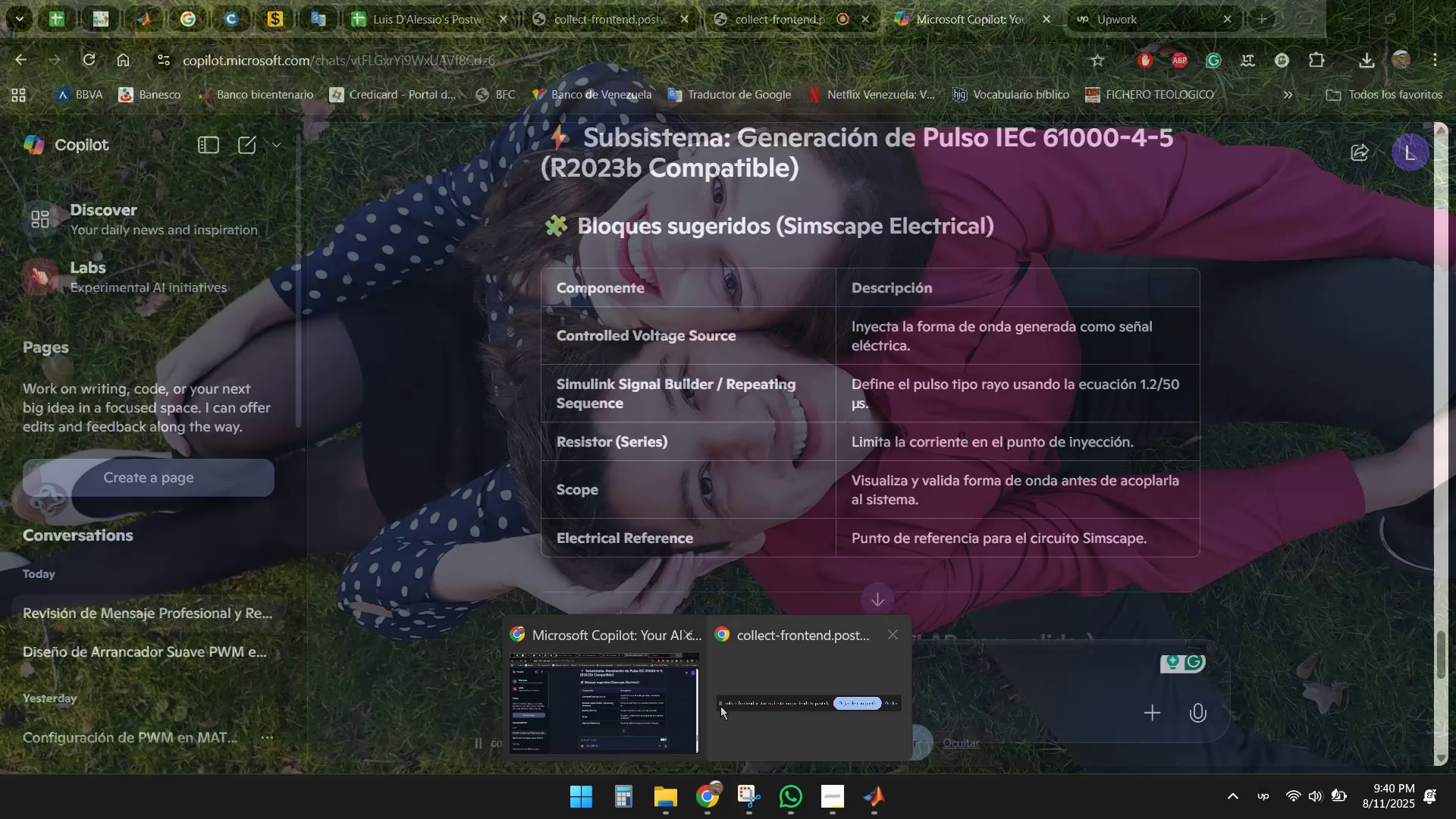 
left_click([615, 714])
 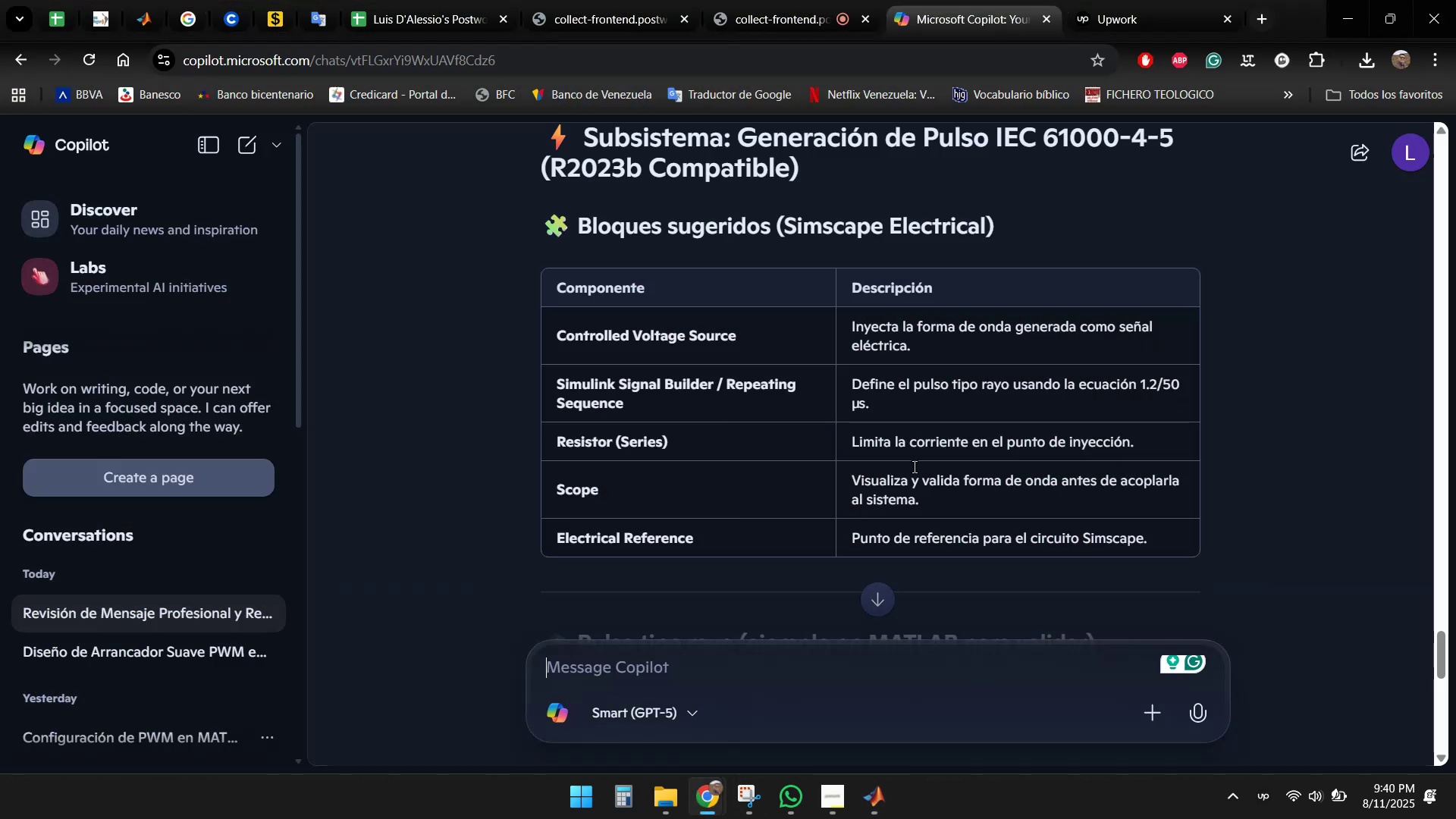 
scroll: coordinate [1210, 356], scroll_direction: up, amount: 3.0
 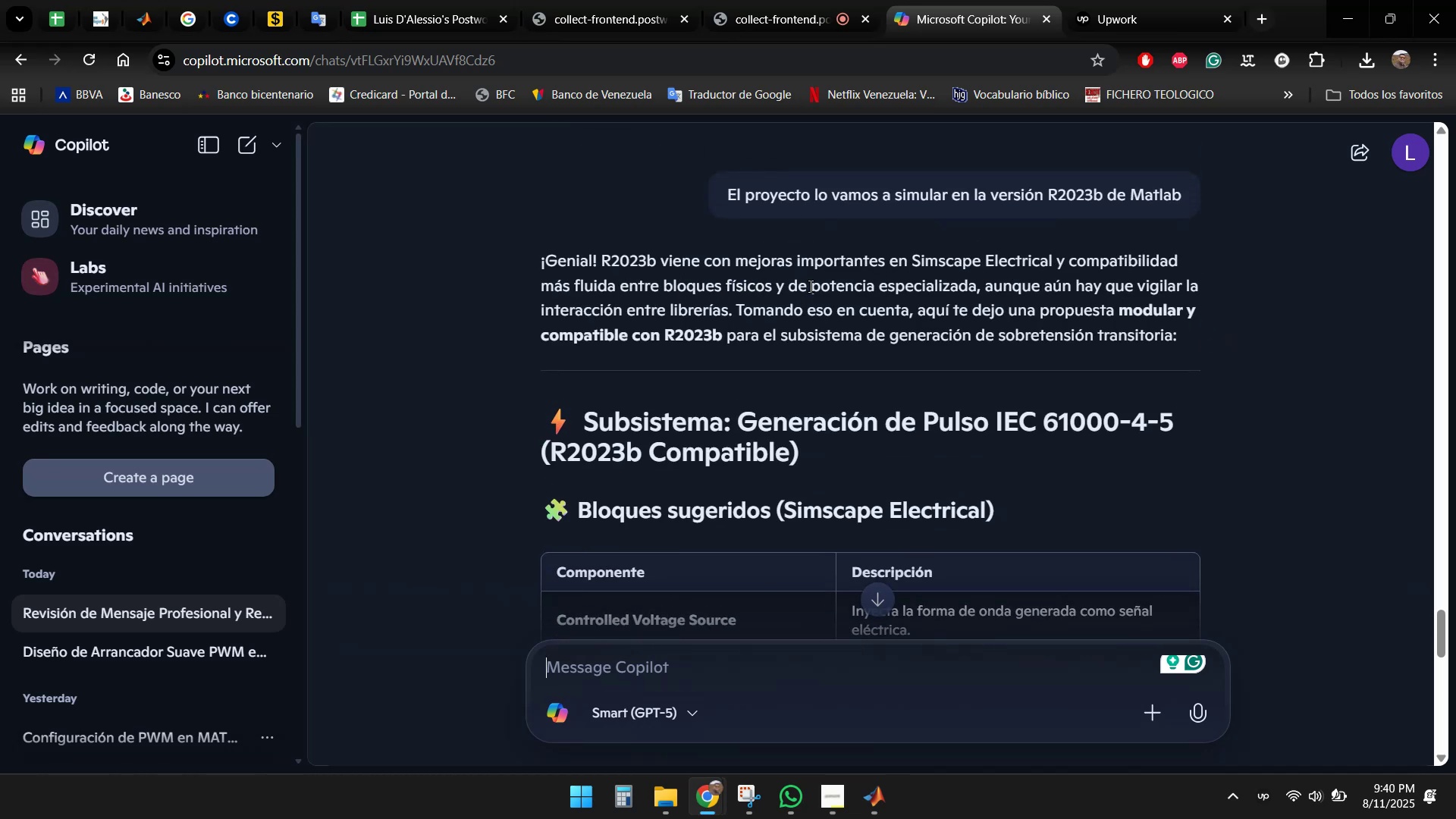 
wait(10.42)
 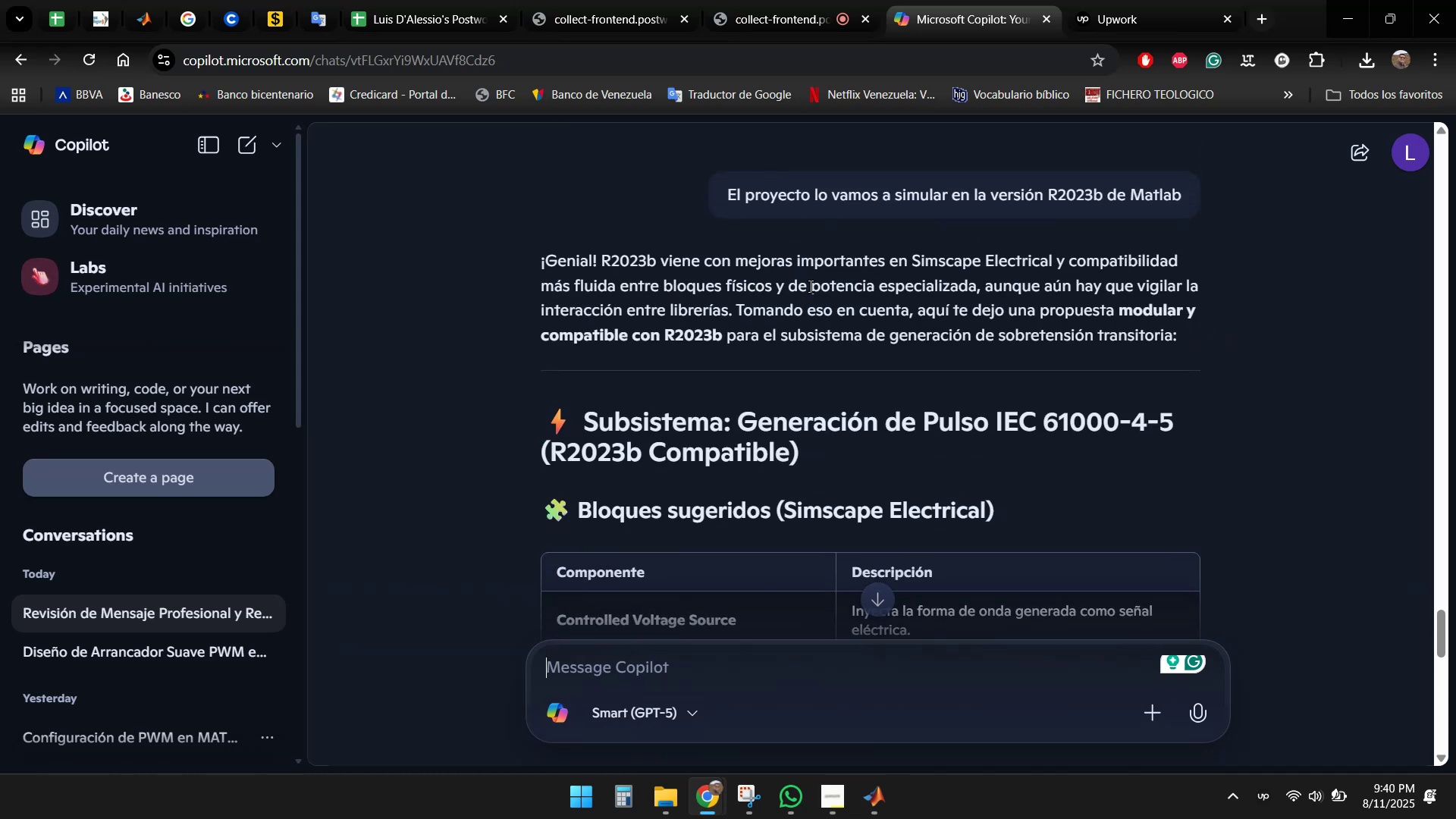 
scroll: coordinate [1208, 297], scroll_direction: down, amount: 4.0
 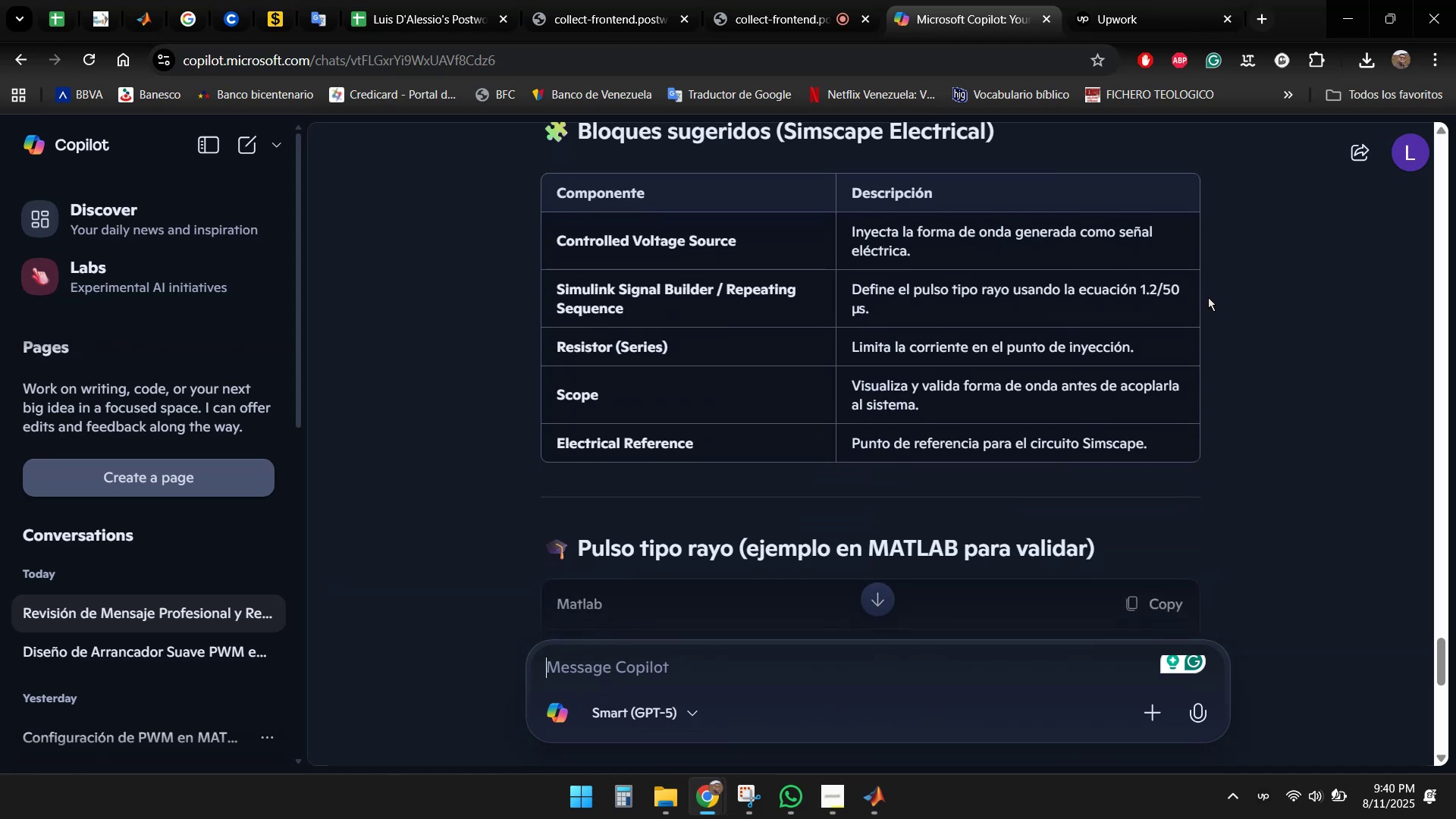 
scroll: coordinate [1208, 297], scroll_direction: up, amount: 1.0
 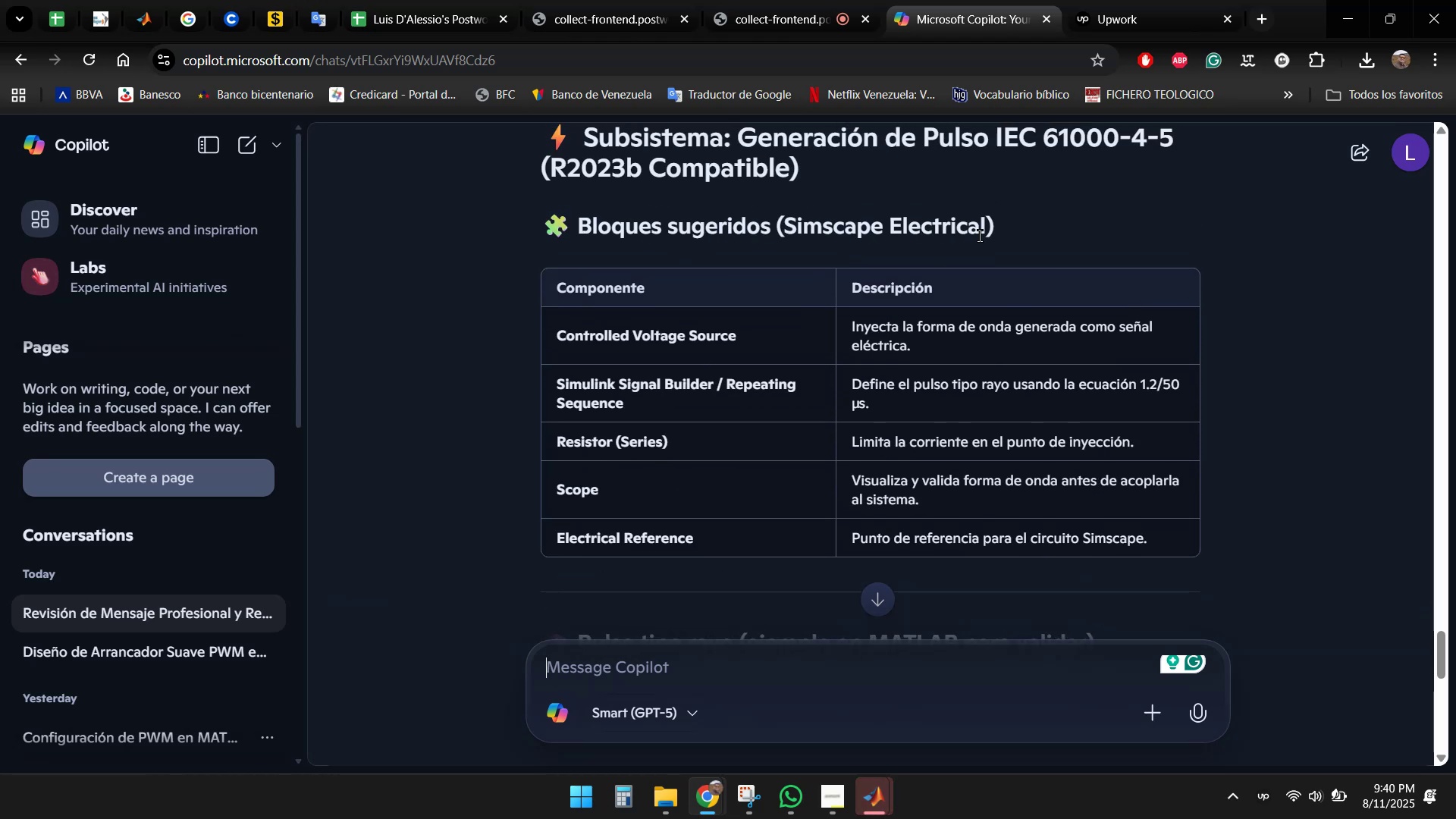 
scroll: coordinate [1081, 284], scroll_direction: down, amount: 1.0
 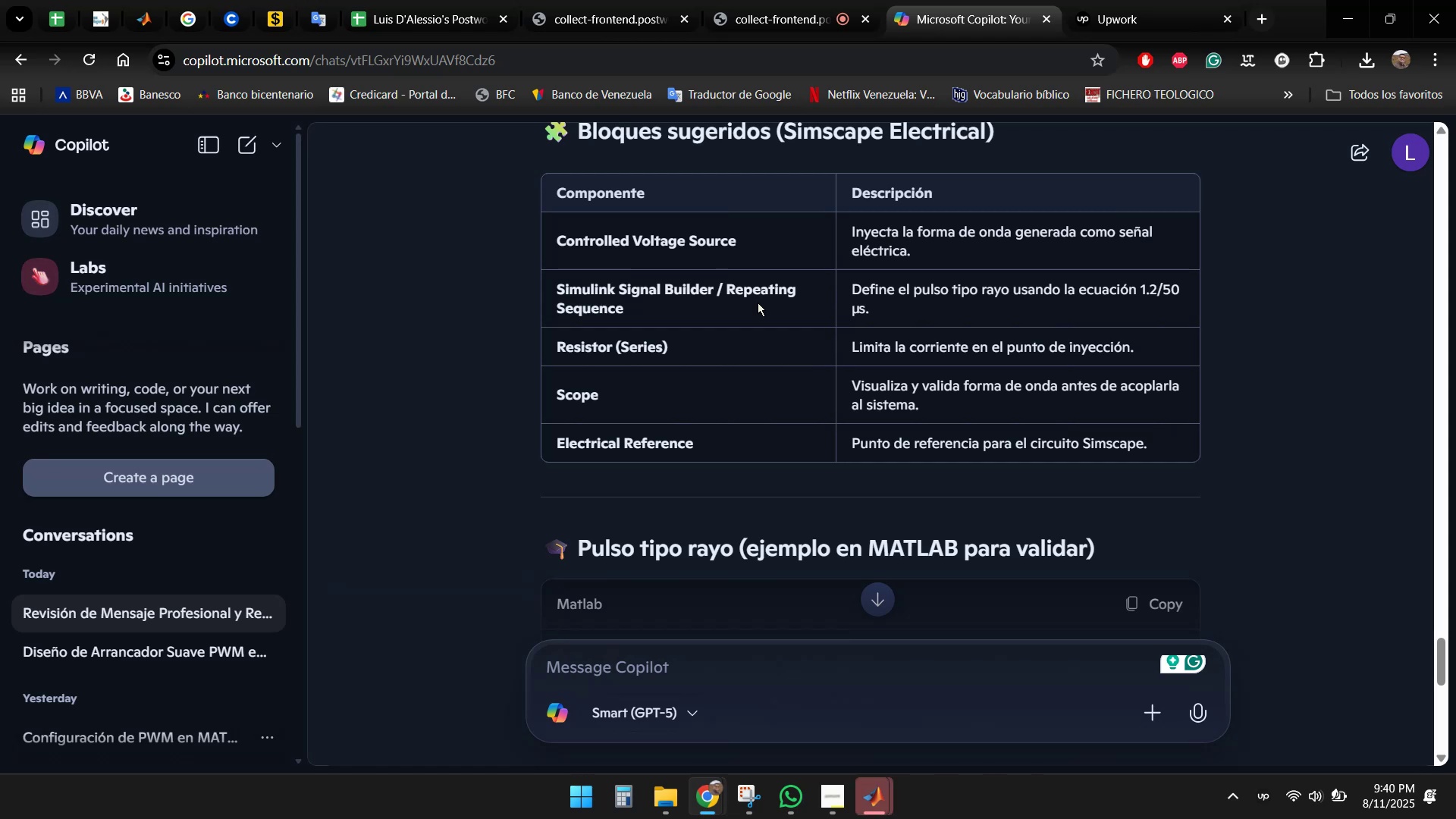 
wait(7.86)
 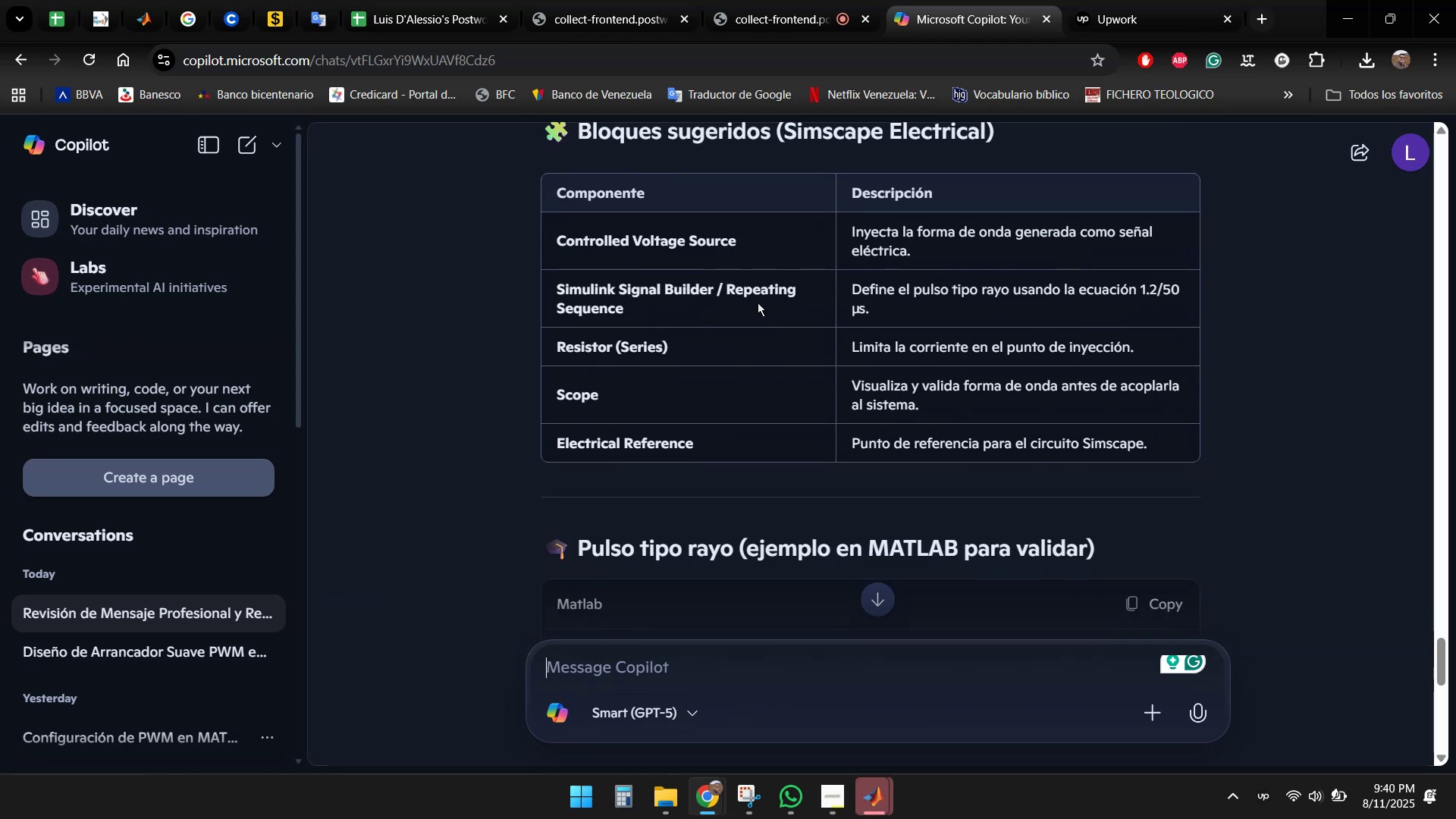 
left_click([879, 811])
 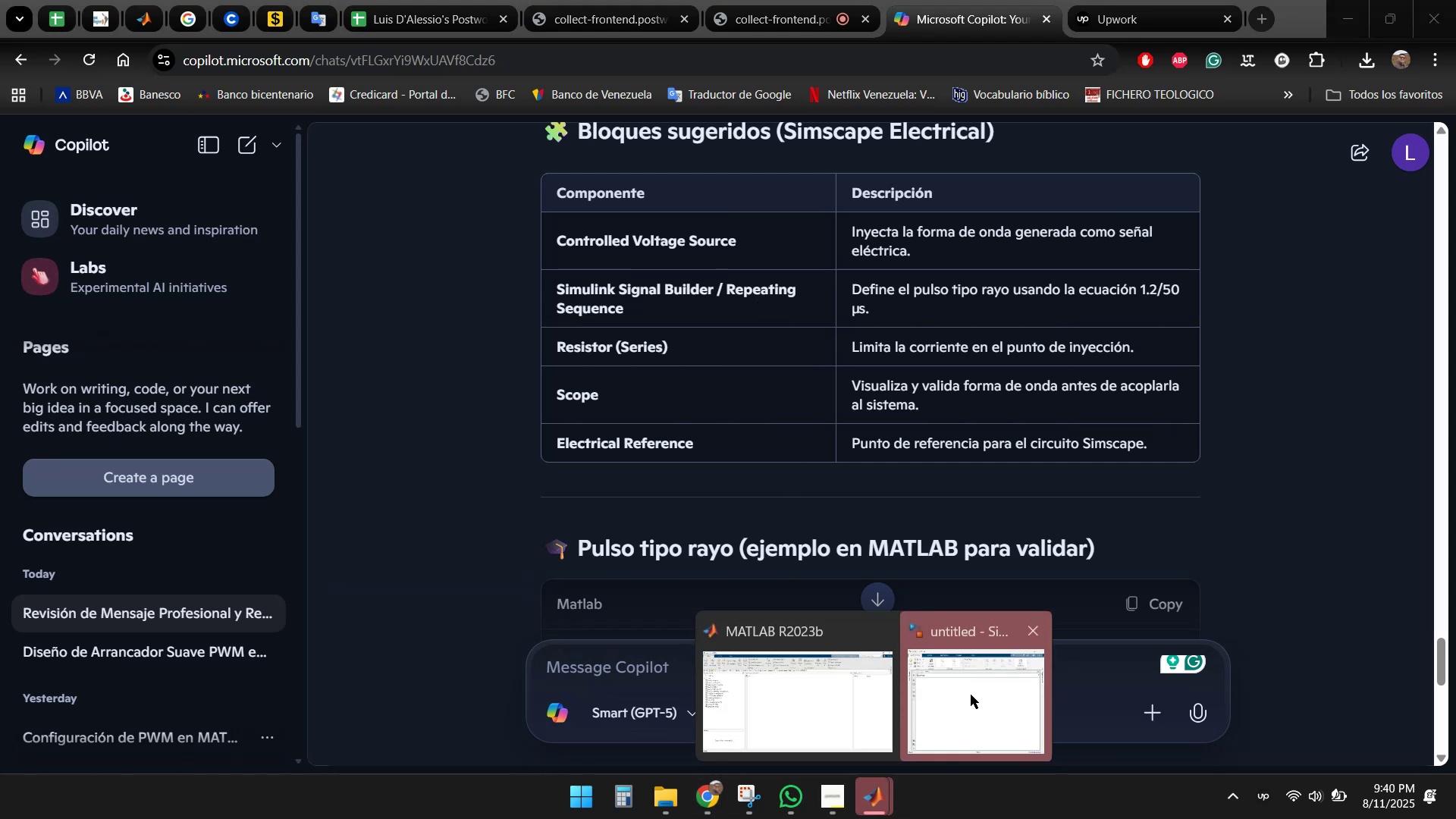 
left_click([976, 688])
 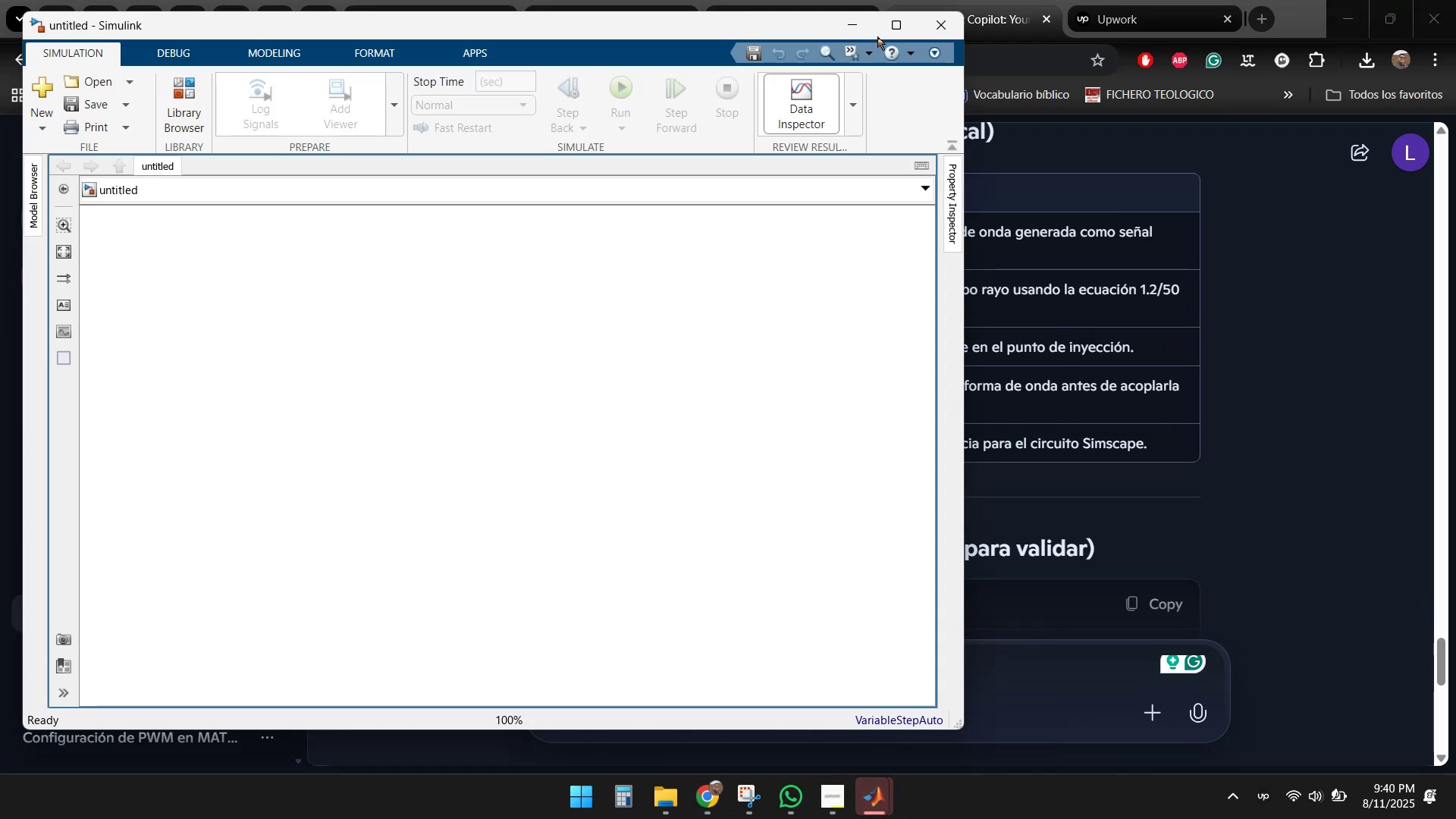 
left_click([896, 18])
 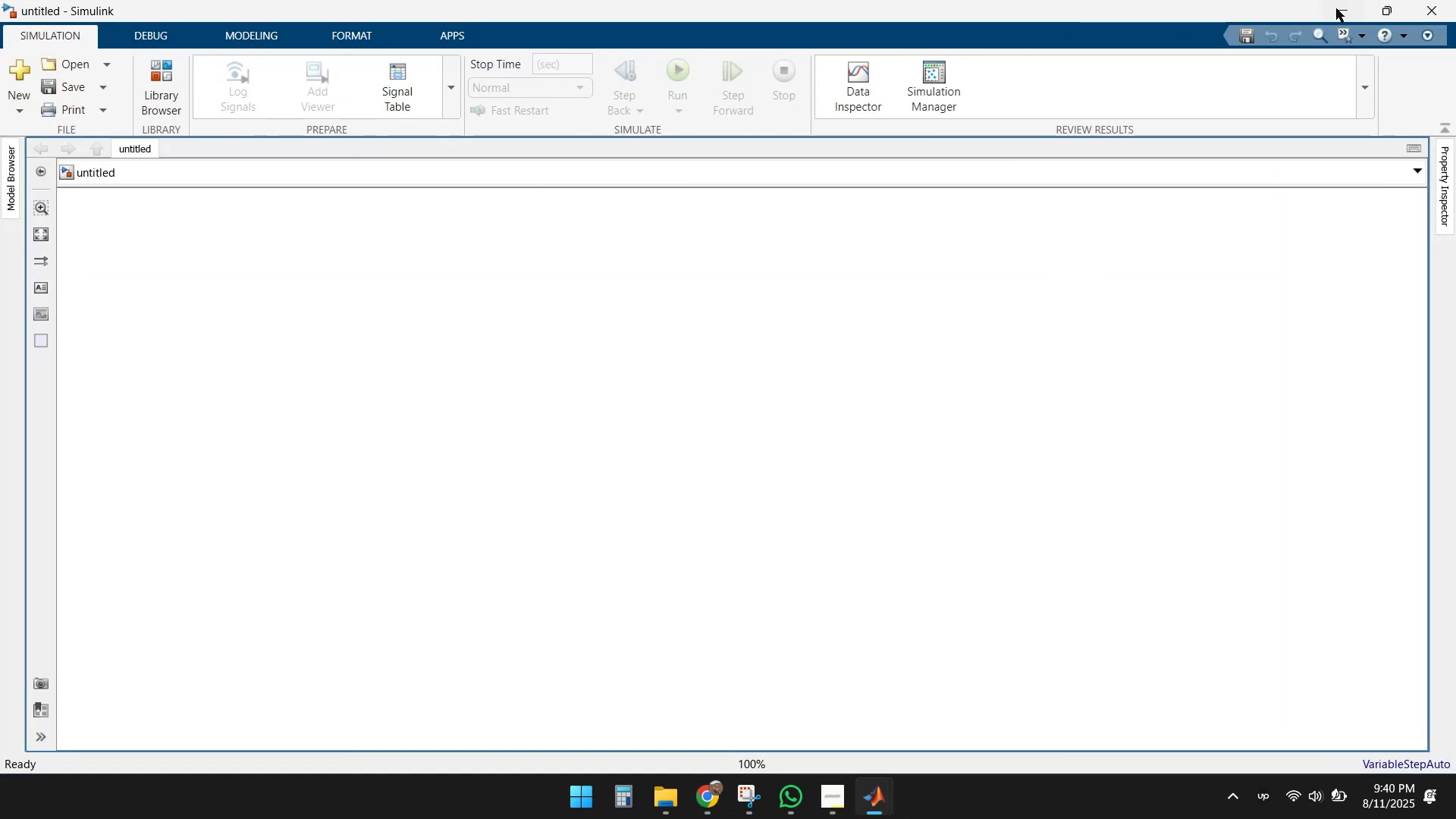 
left_click([1355, 8])
 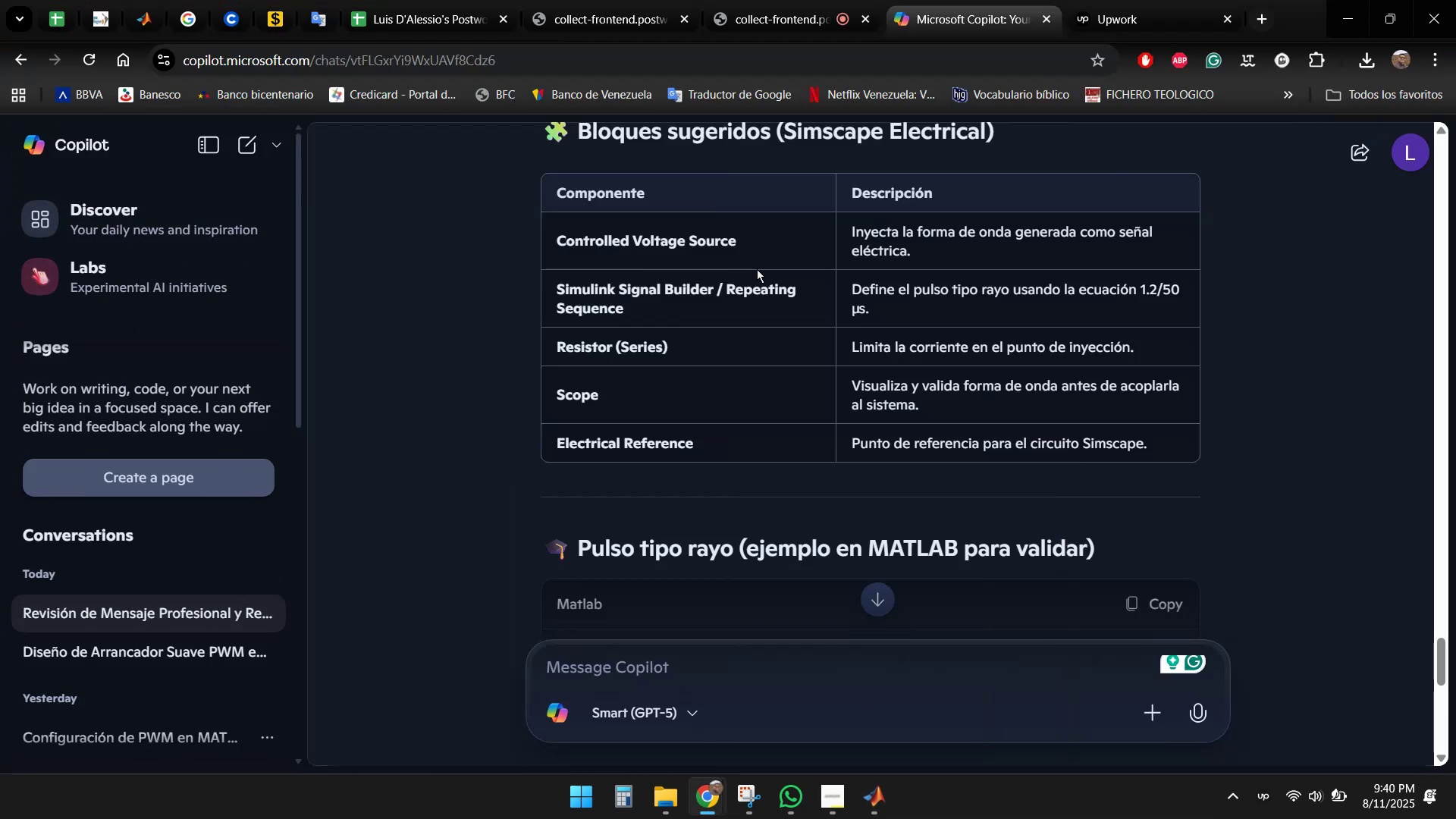 
left_click_drag(start_coordinate=[750, 239], to_coordinate=[555, 236])
 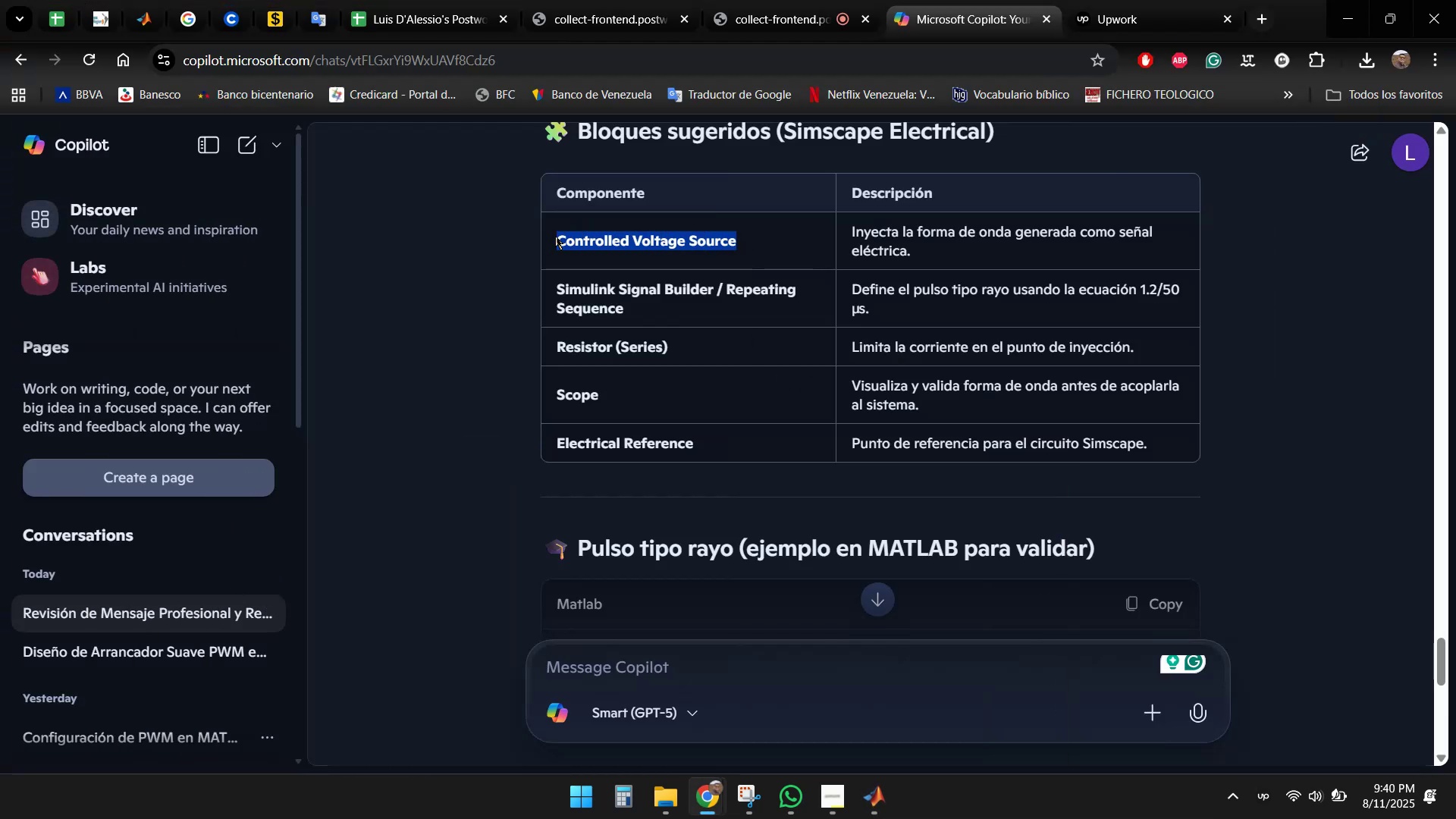 
key(Control+C)
 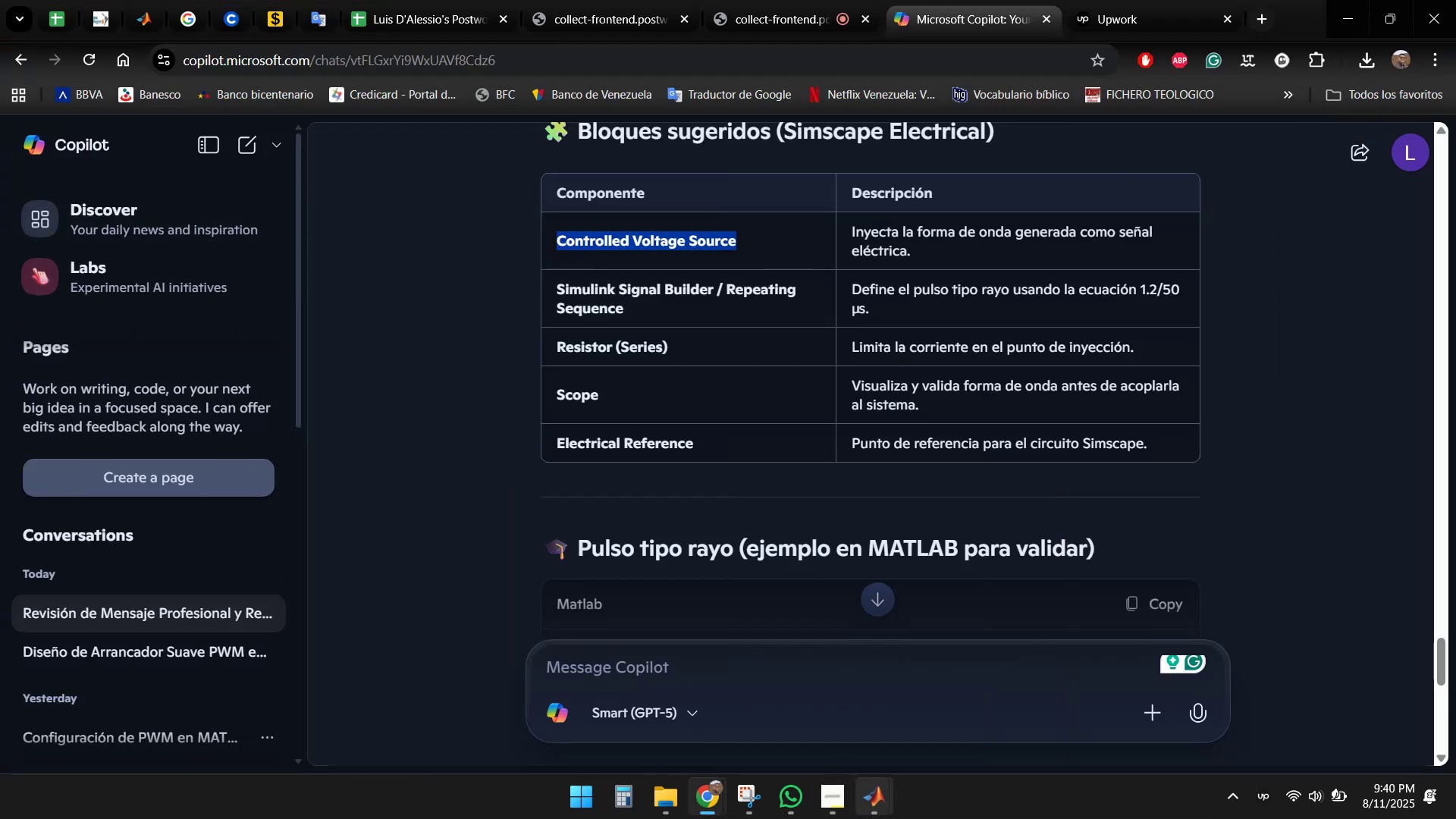 
left_click([867, 818])
 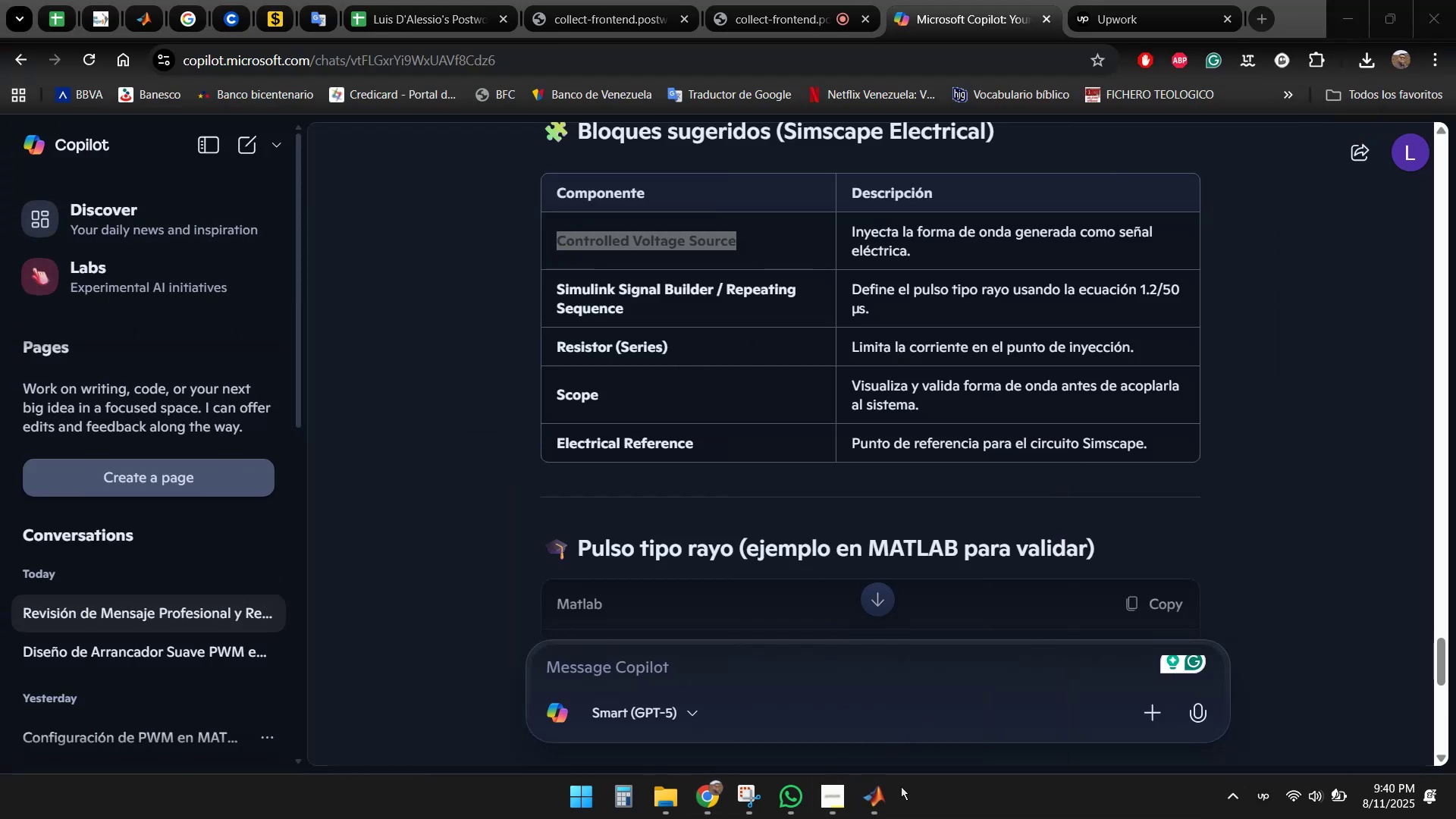 
left_click([873, 817])
 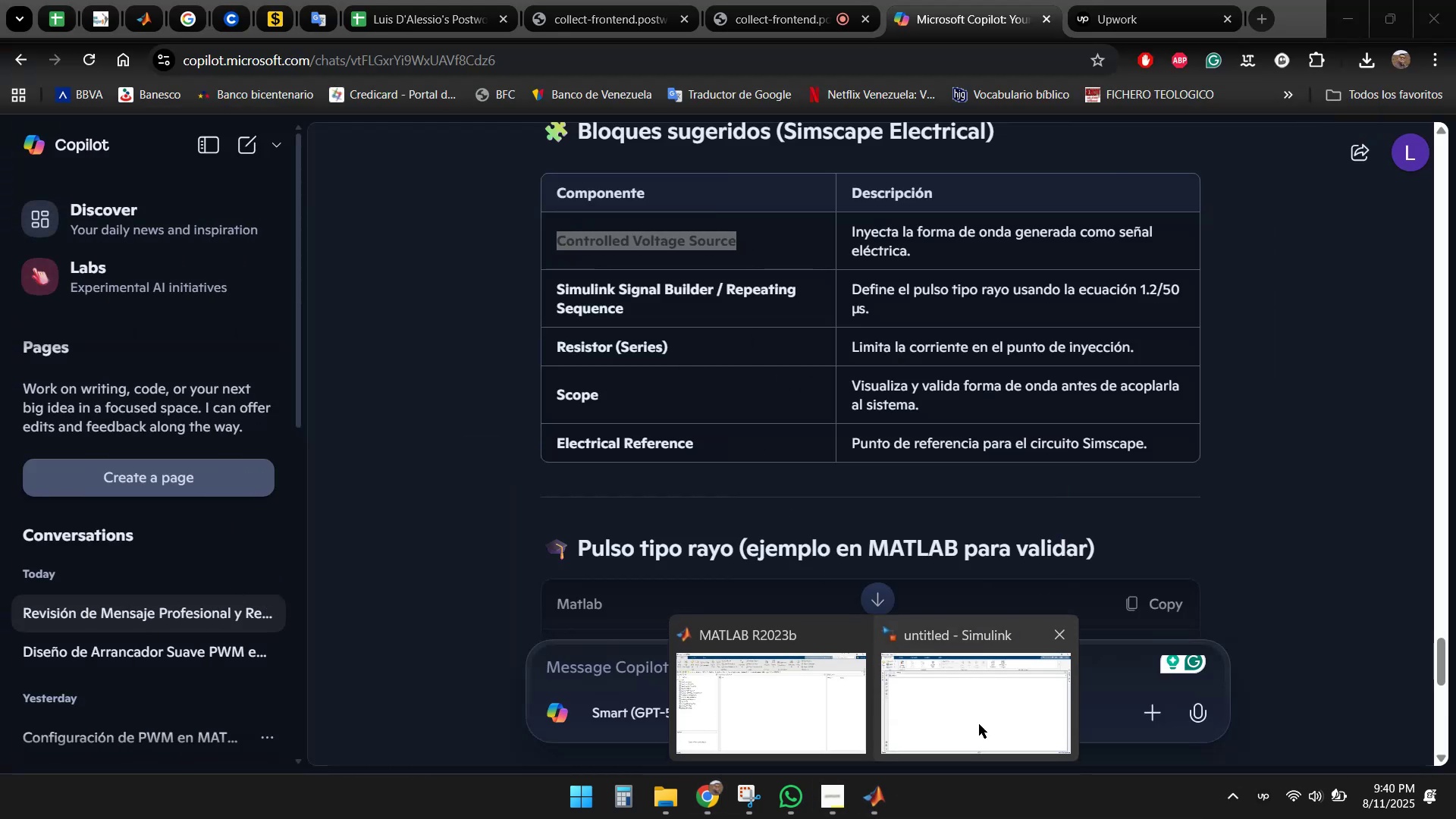 
left_click([986, 717])
 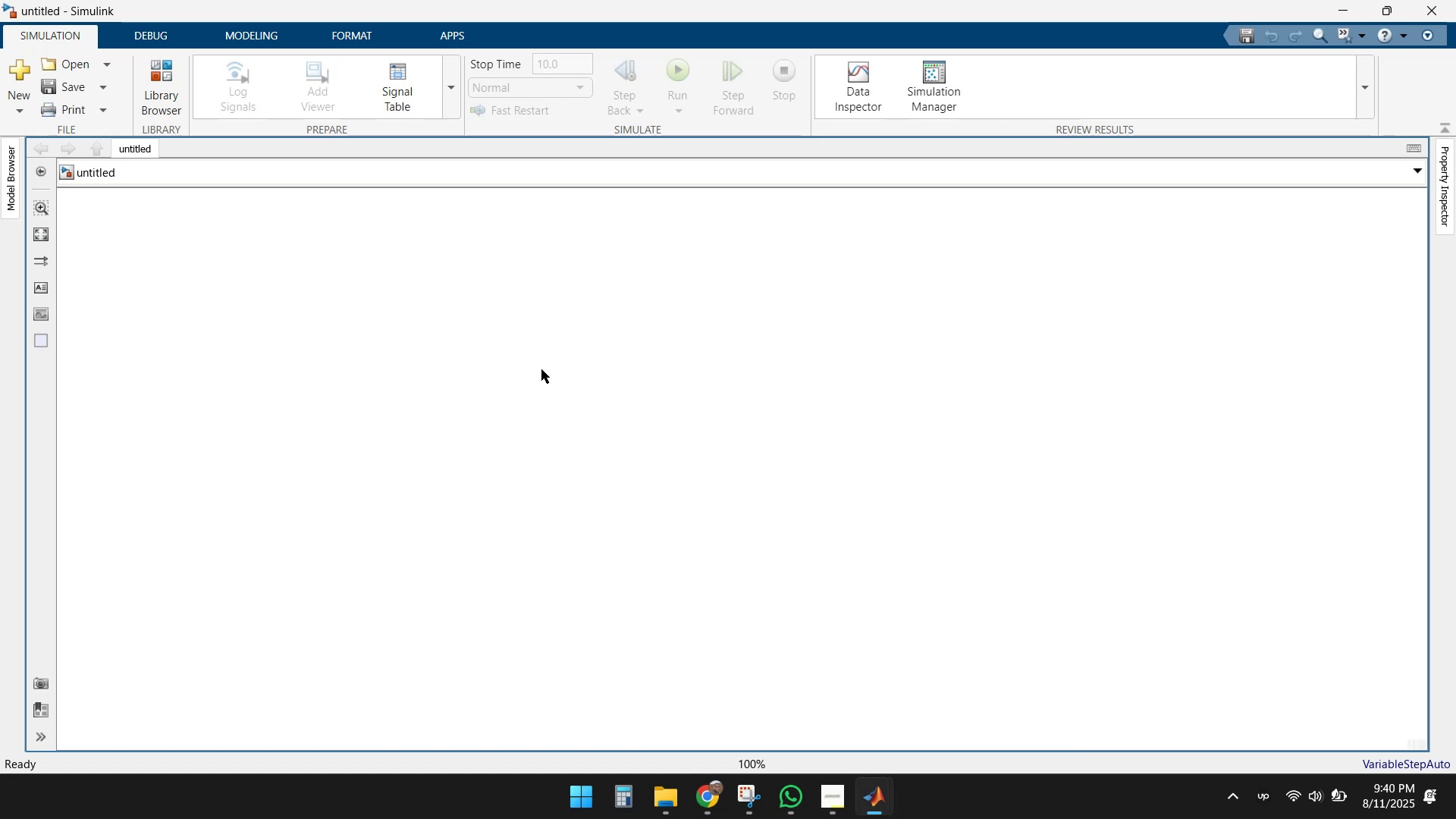 
double_click([541, 369])
 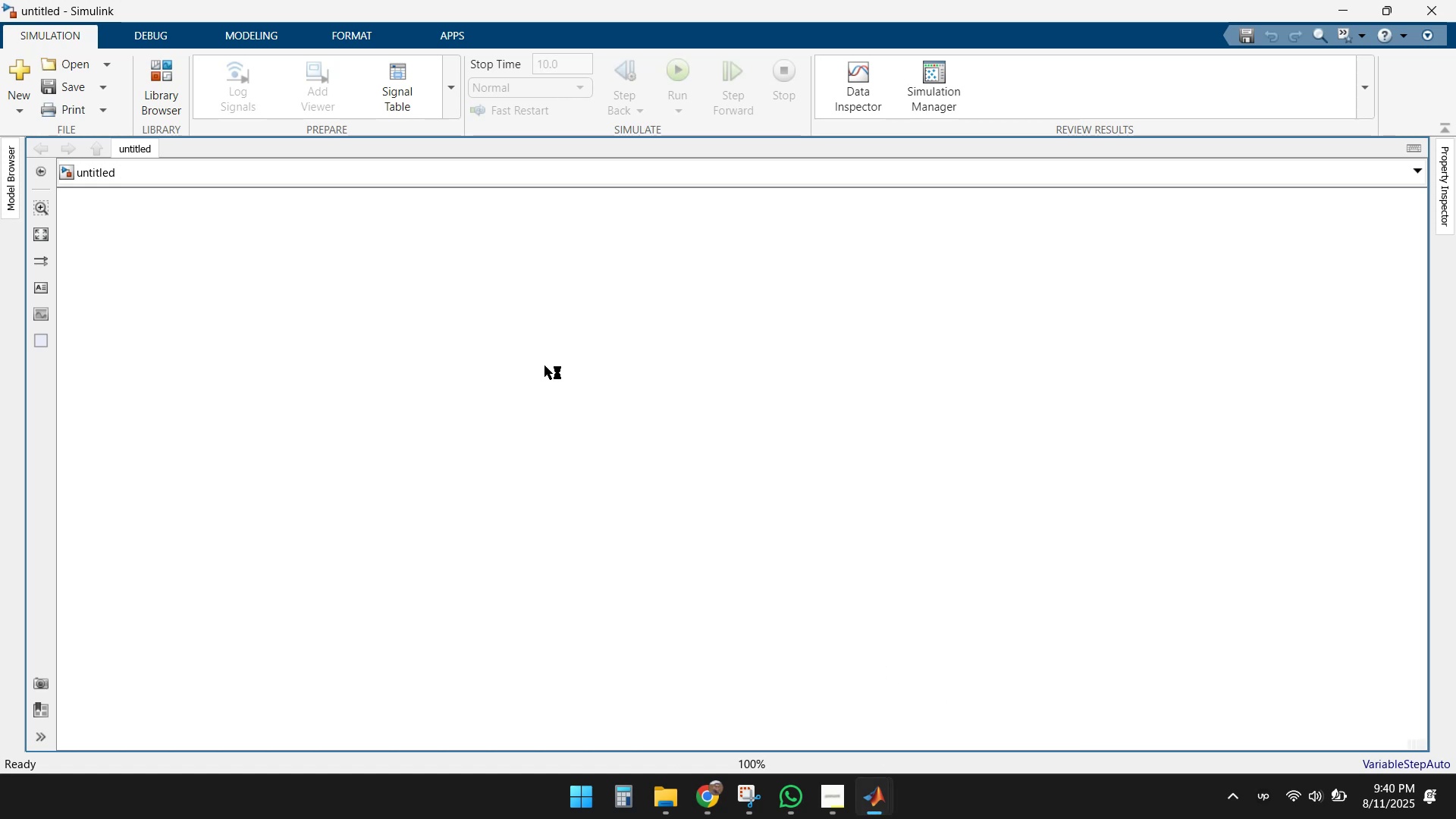 
hold_key(key=ControlLeft, duration=0.46)
 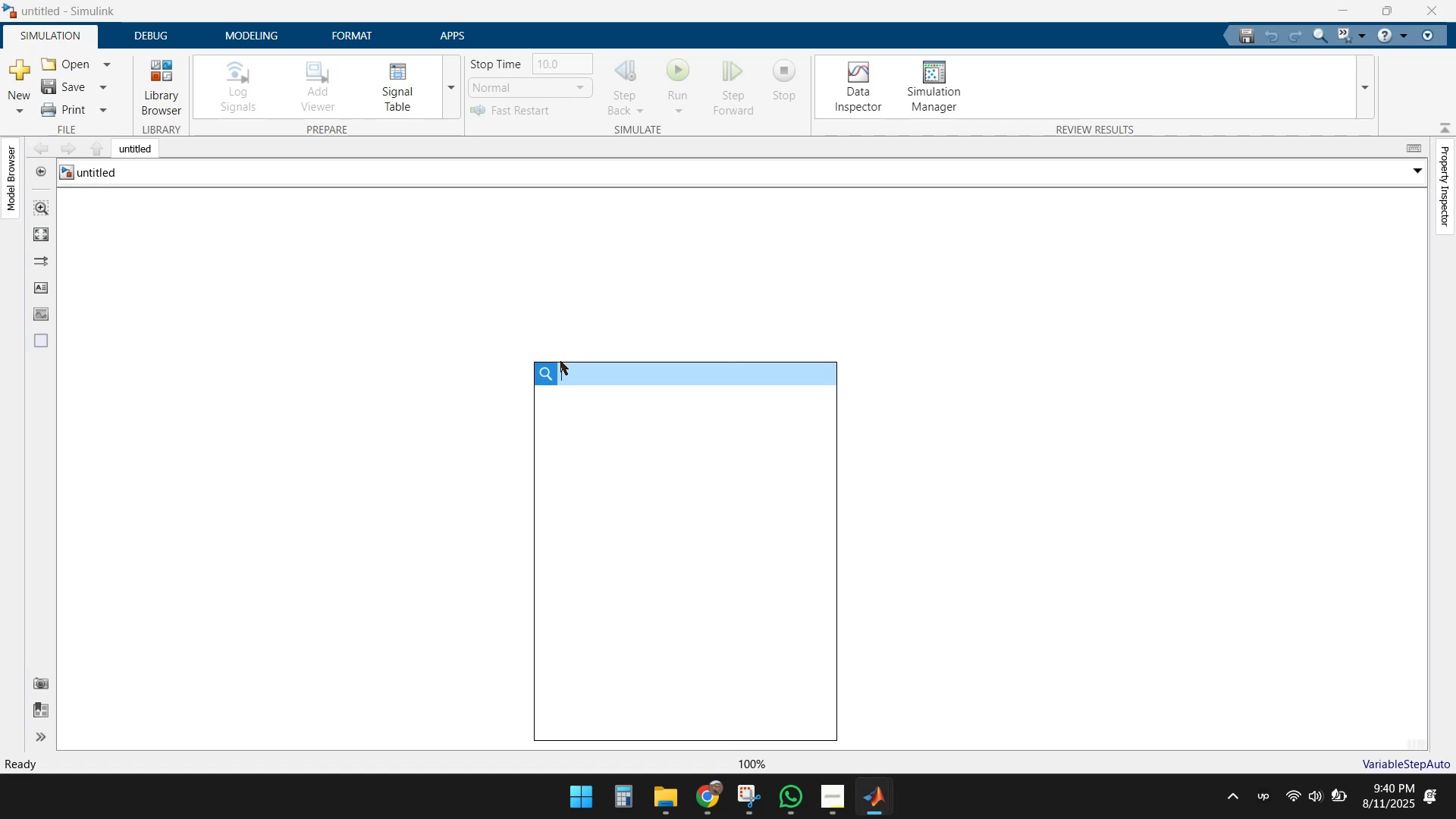 
key(Control+ControlLeft)
 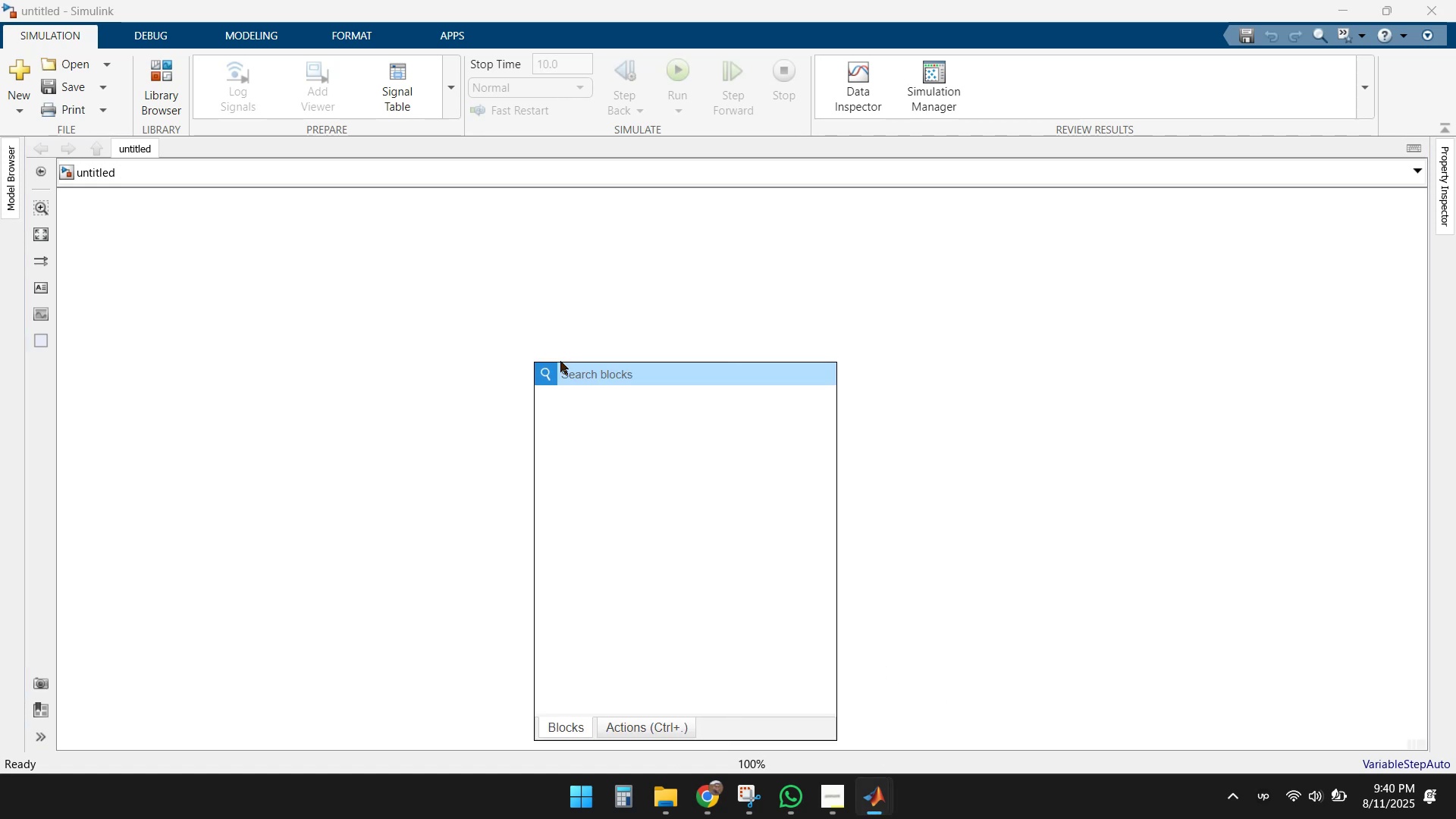 
key(Control+V)
 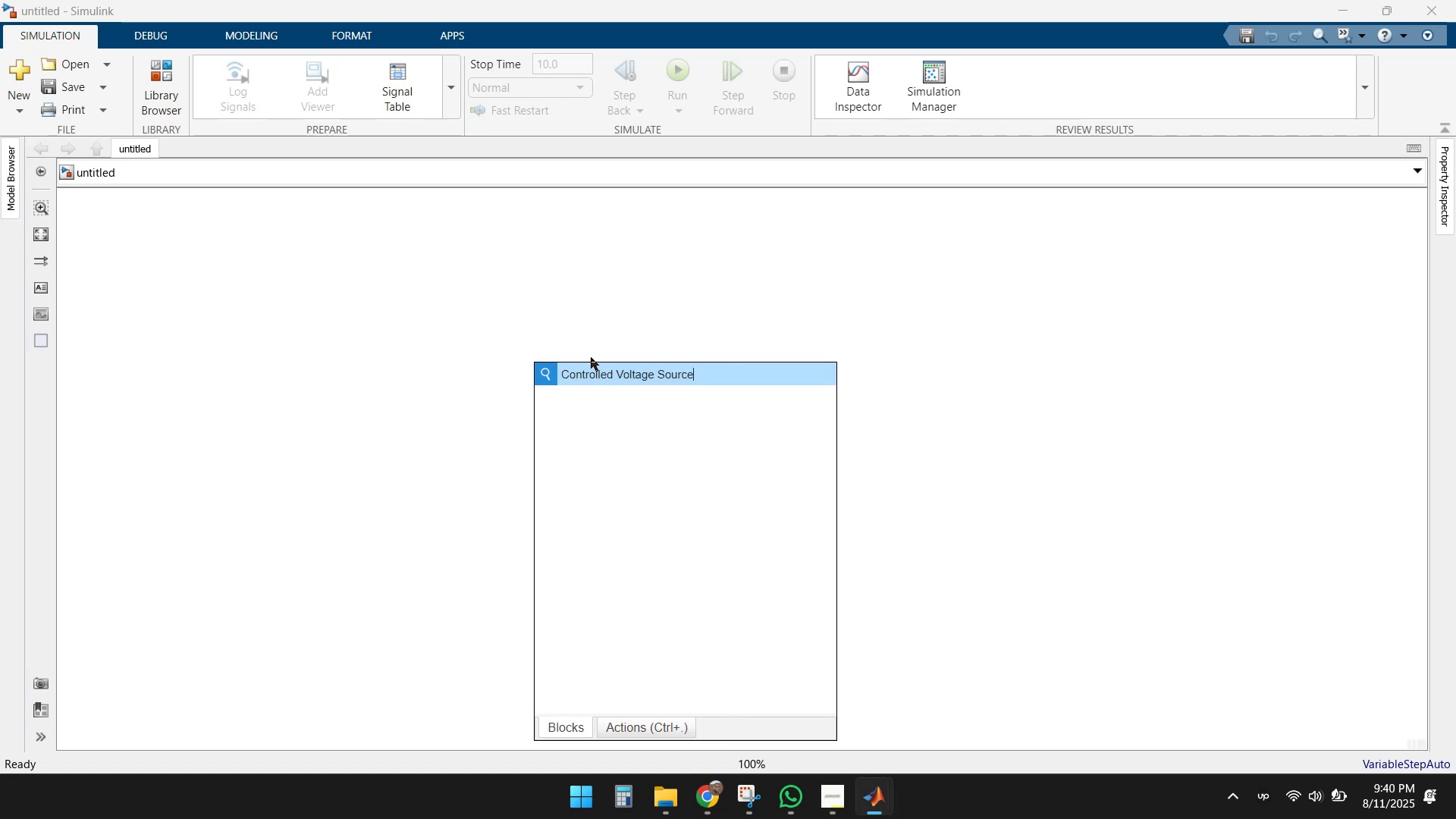 
mouse_move([736, 315])
 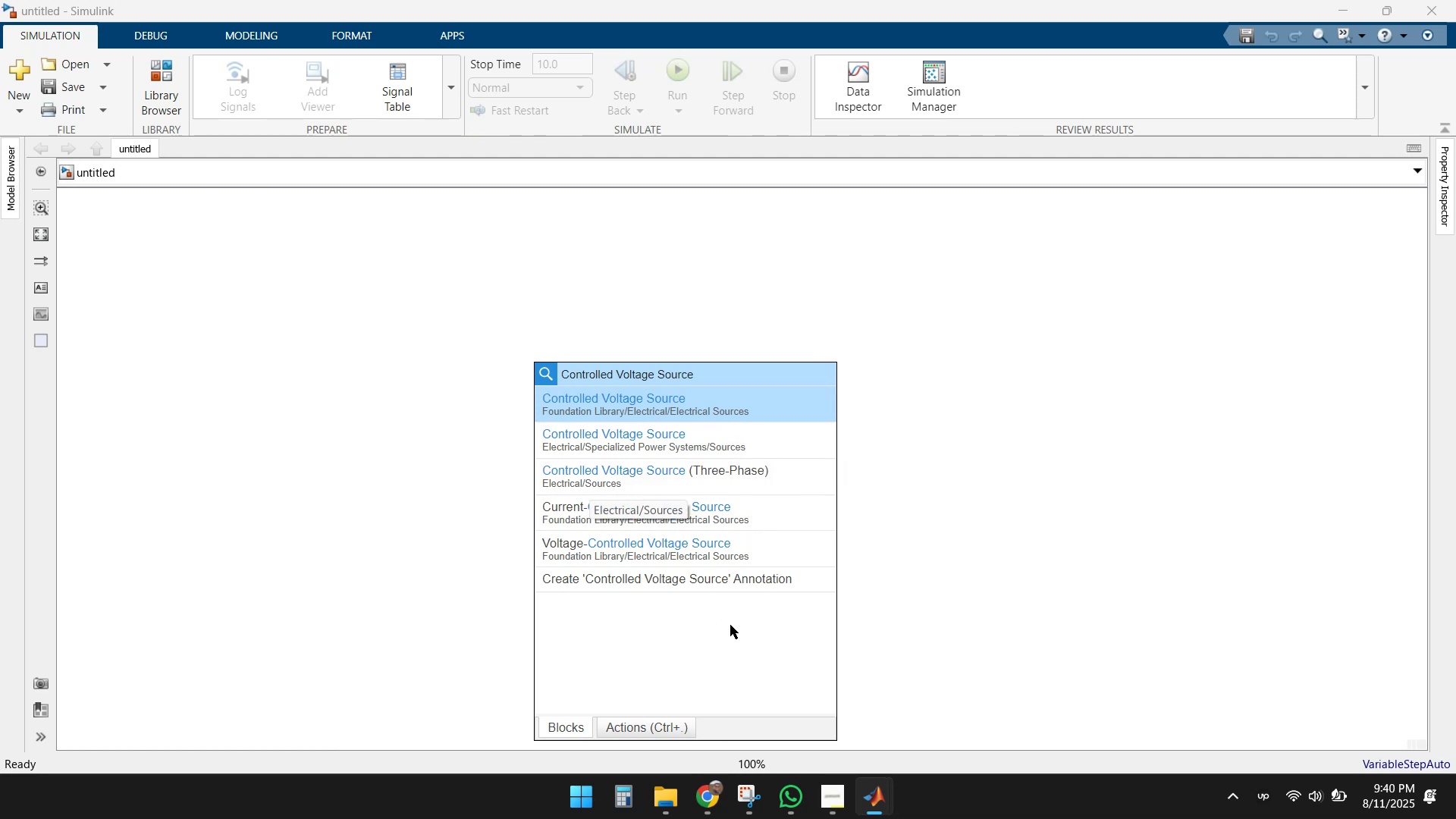 
wait(14.79)
 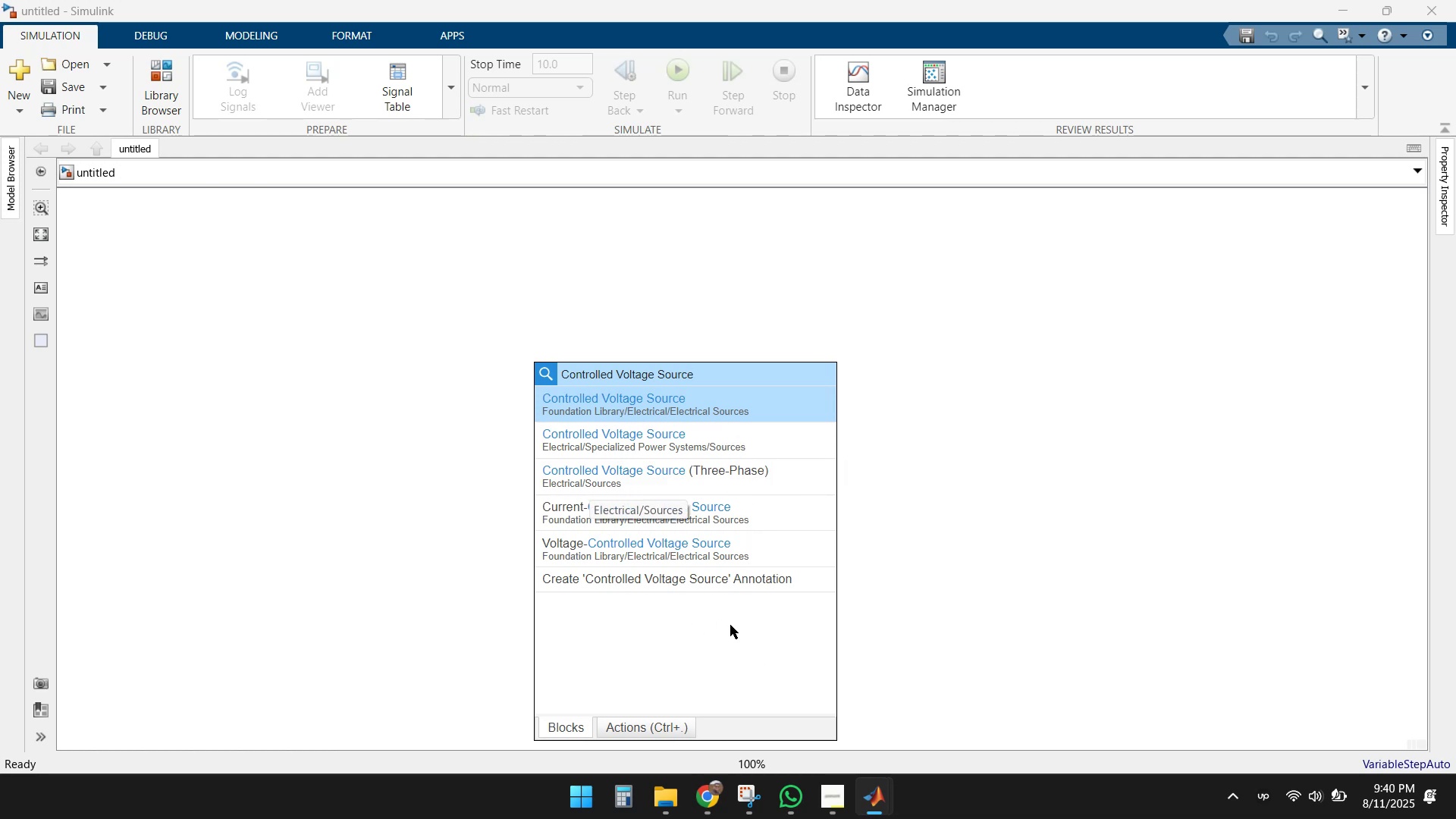 
left_click([715, 789])
 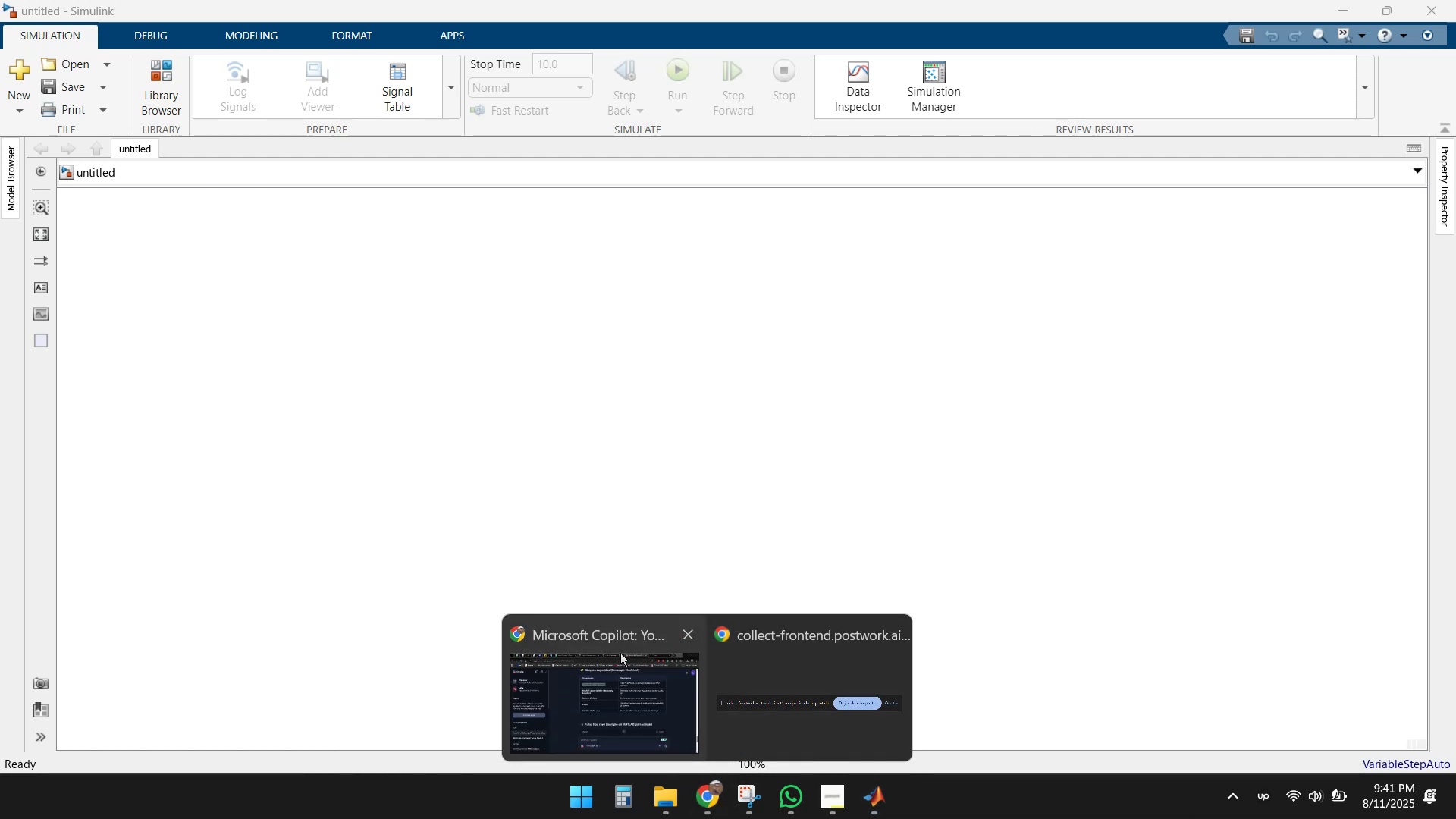 
left_click([607, 682])
 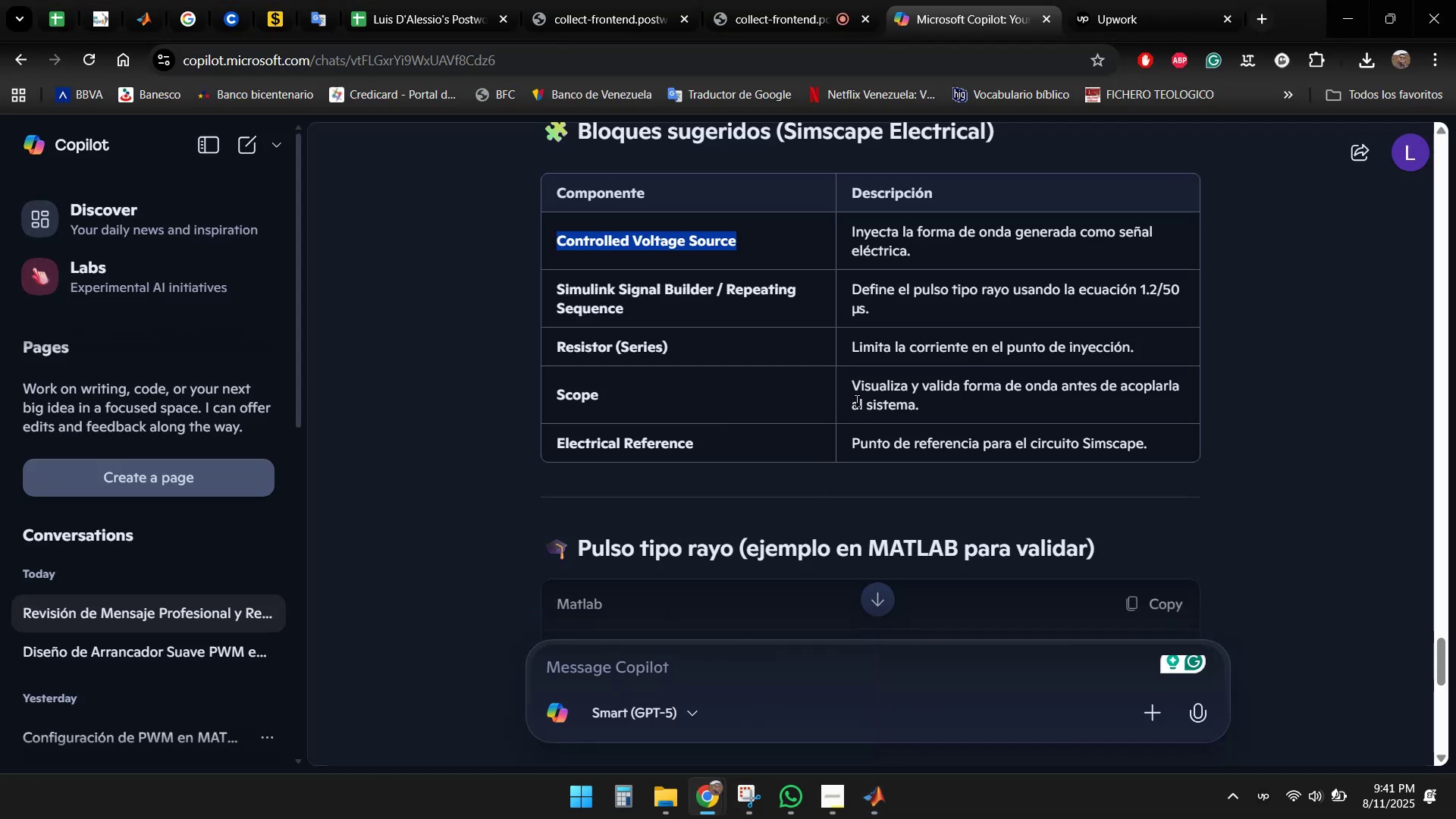 
scroll: coordinate [993, 359], scroll_direction: up, amount: 1.0
 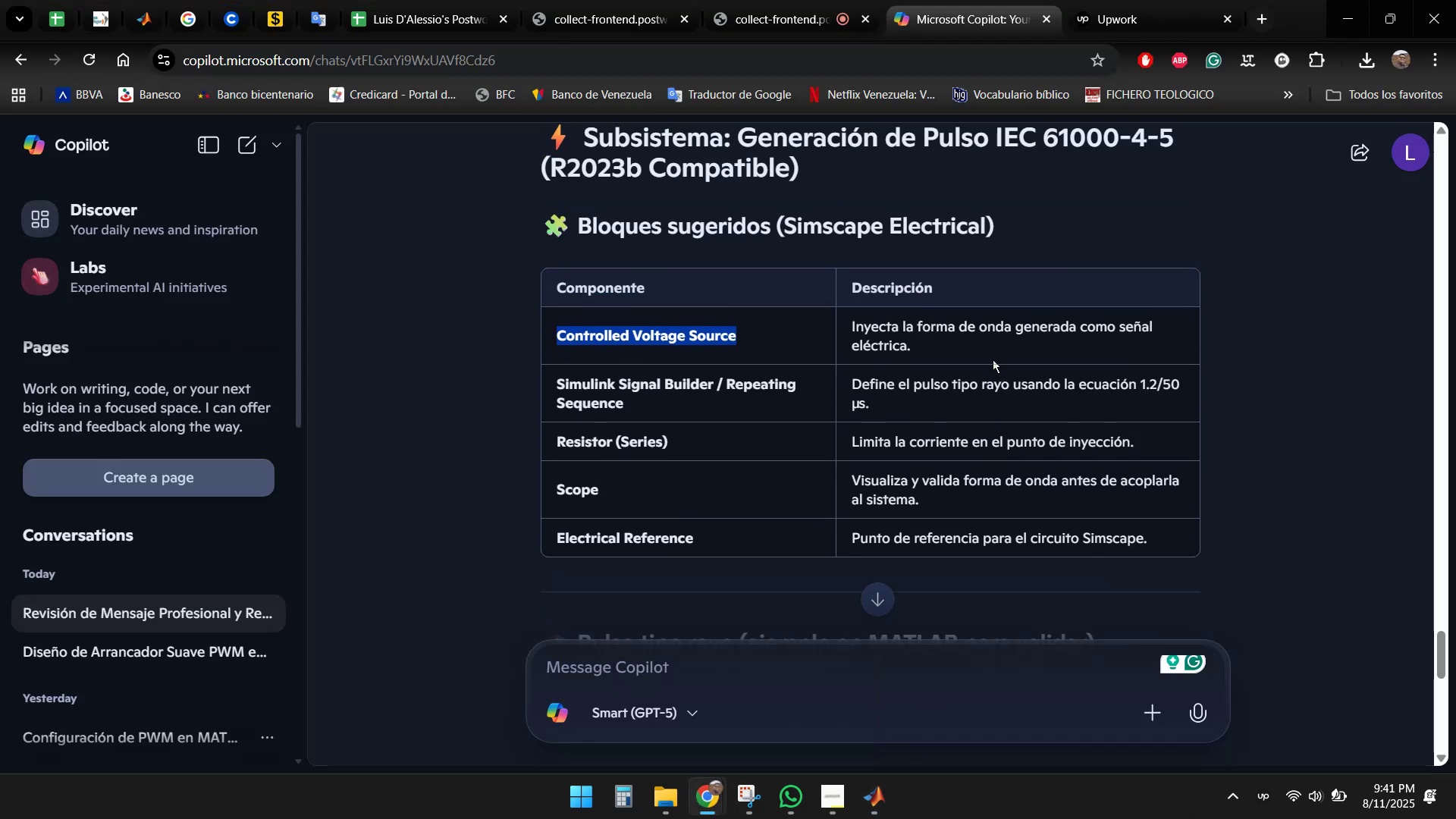 
scroll: coordinate [1230, 333], scroll_direction: down, amount: 5.0
 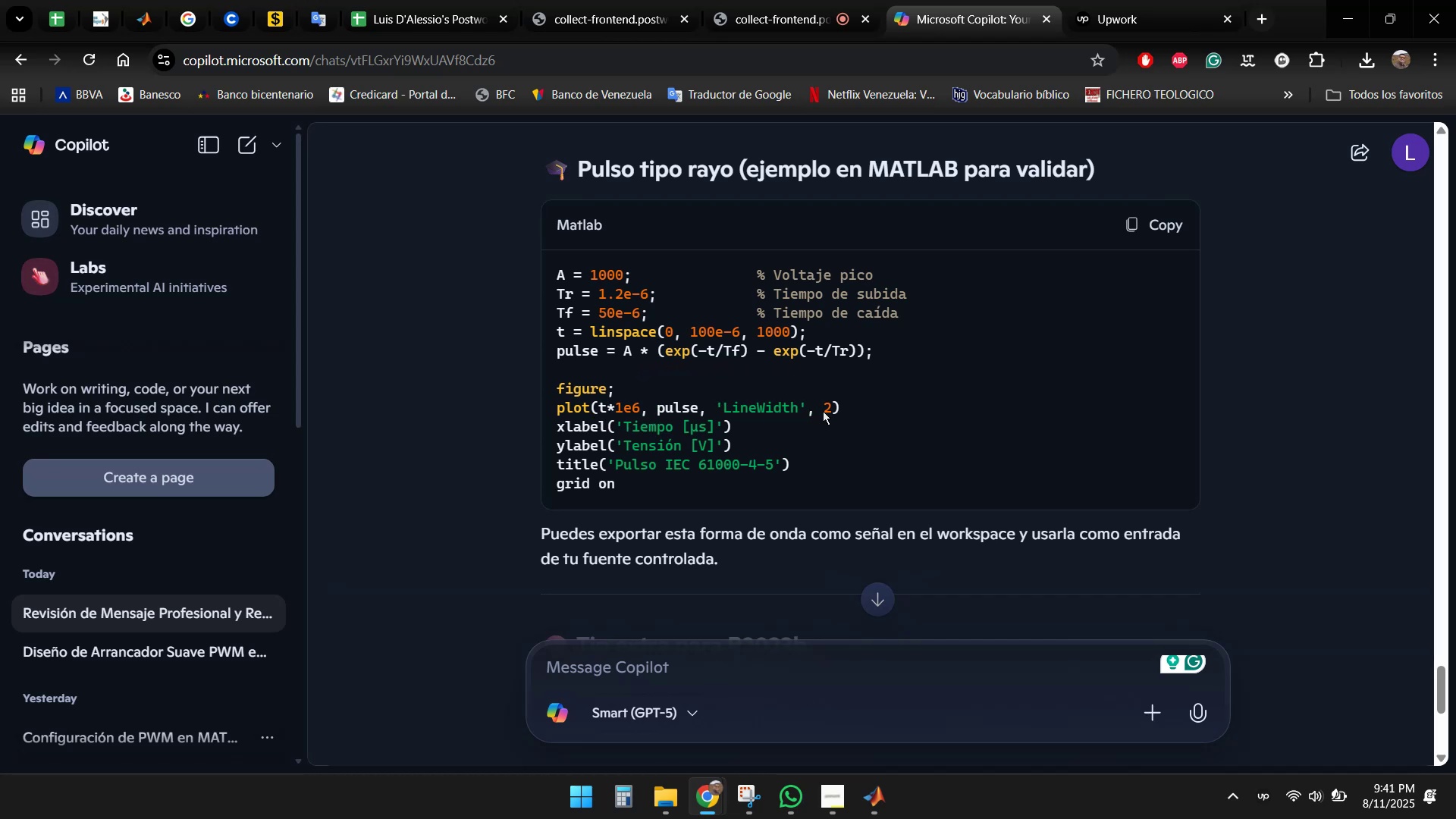 
wait(24.79)
 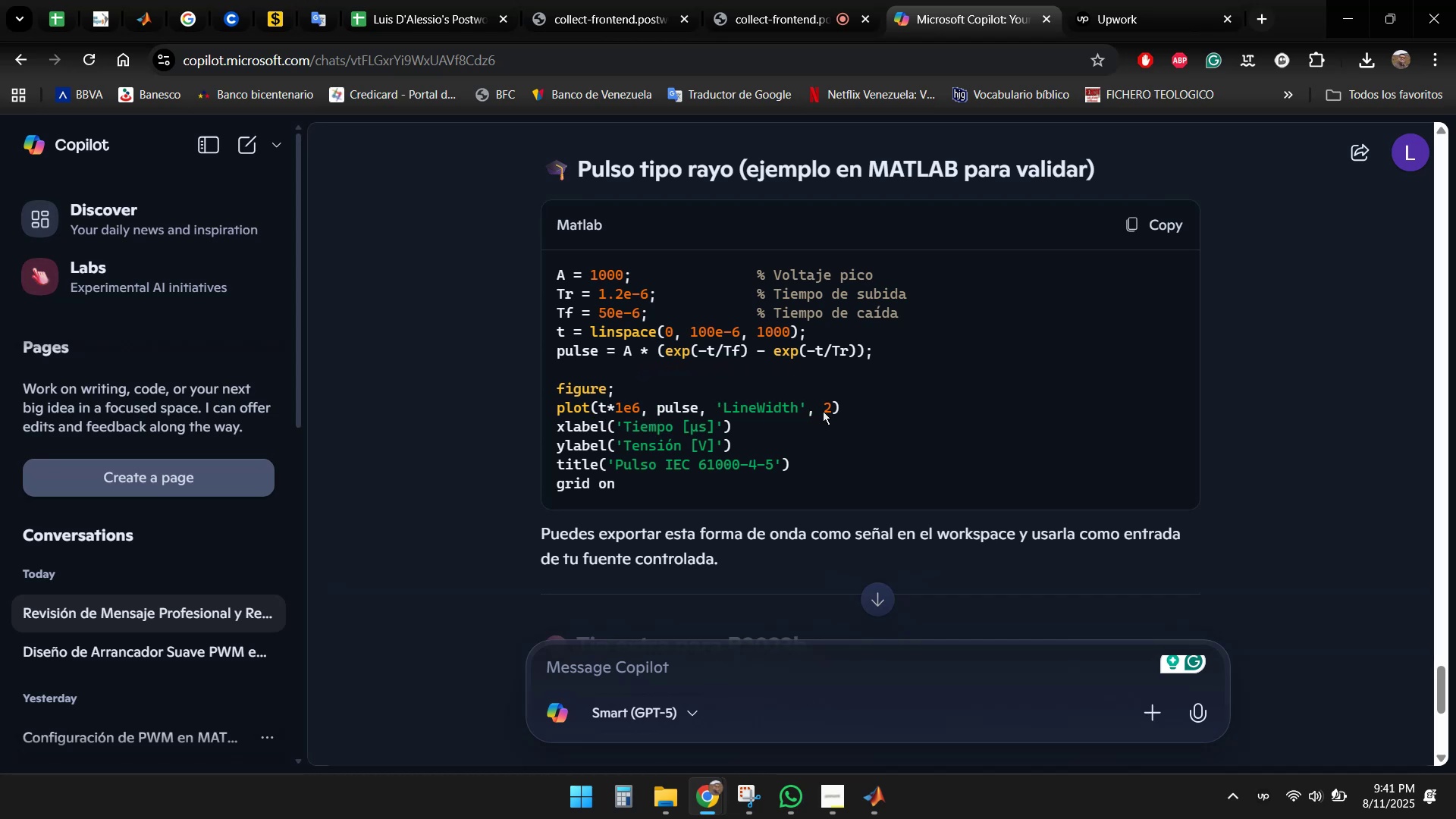 
scroll: coordinate [909, 473], scroll_direction: down, amount: 2.0
 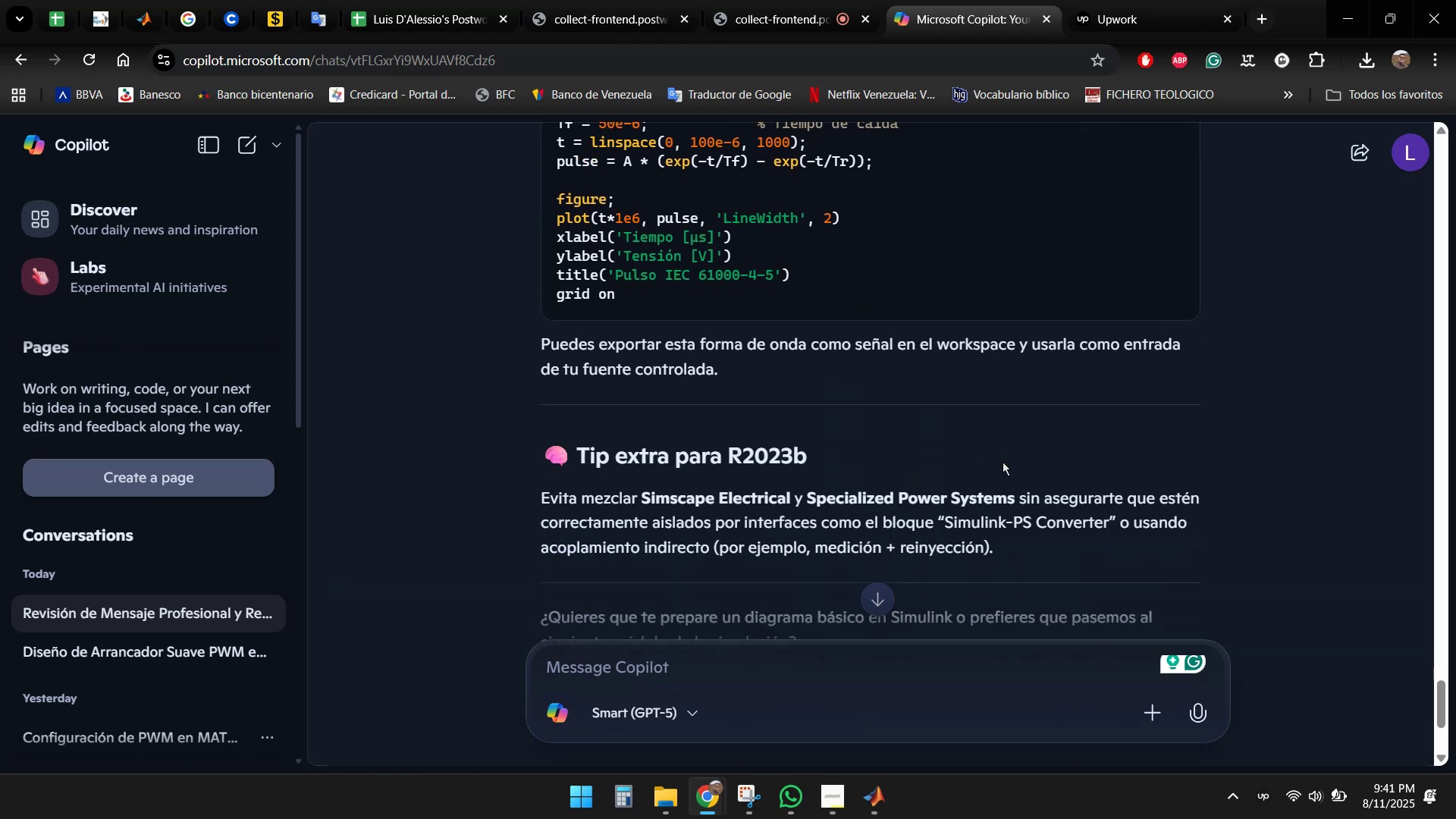 
scroll: coordinate [1003, 462], scroll_direction: up, amount: 1.0
 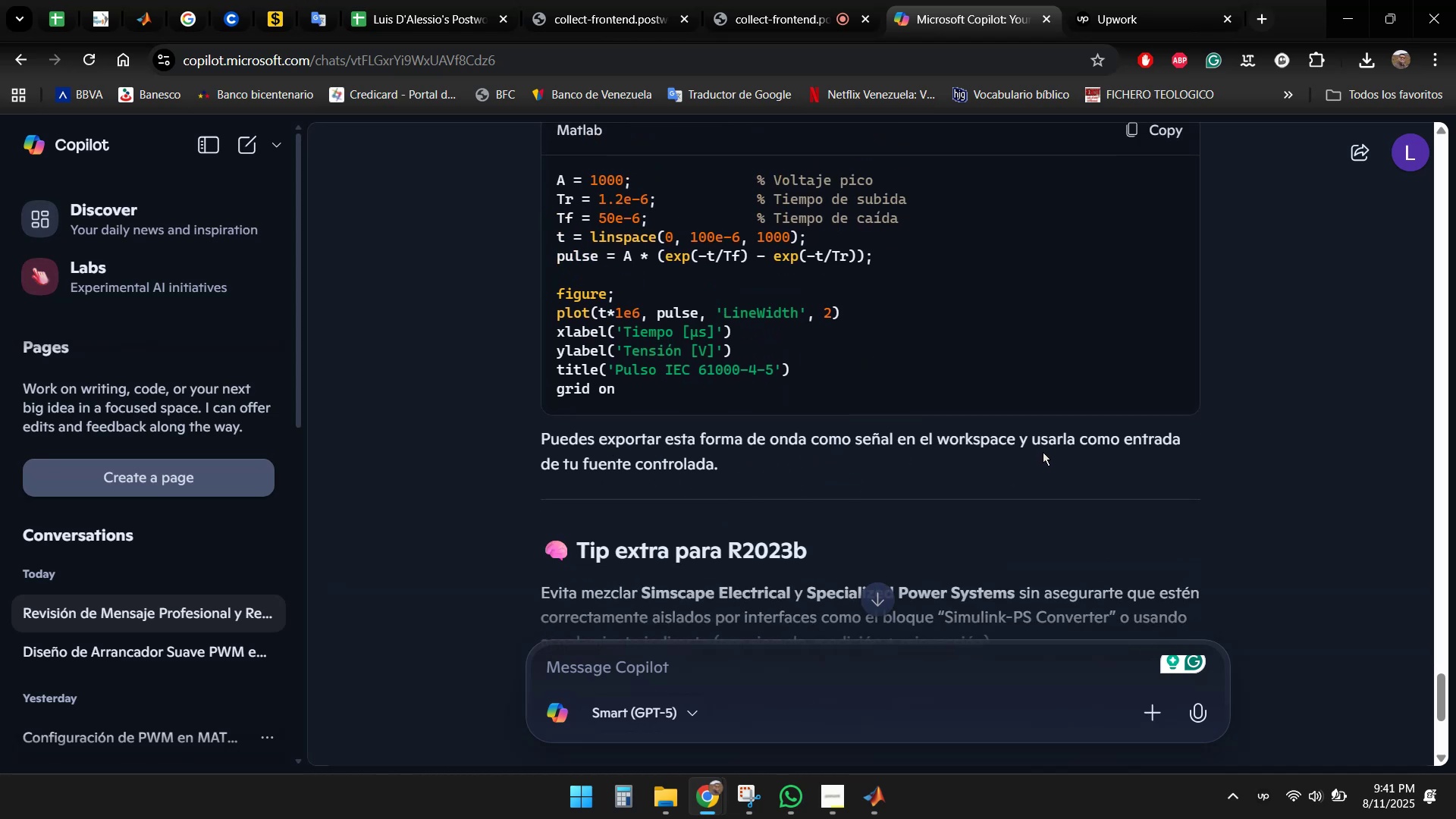 
wait(5.15)
 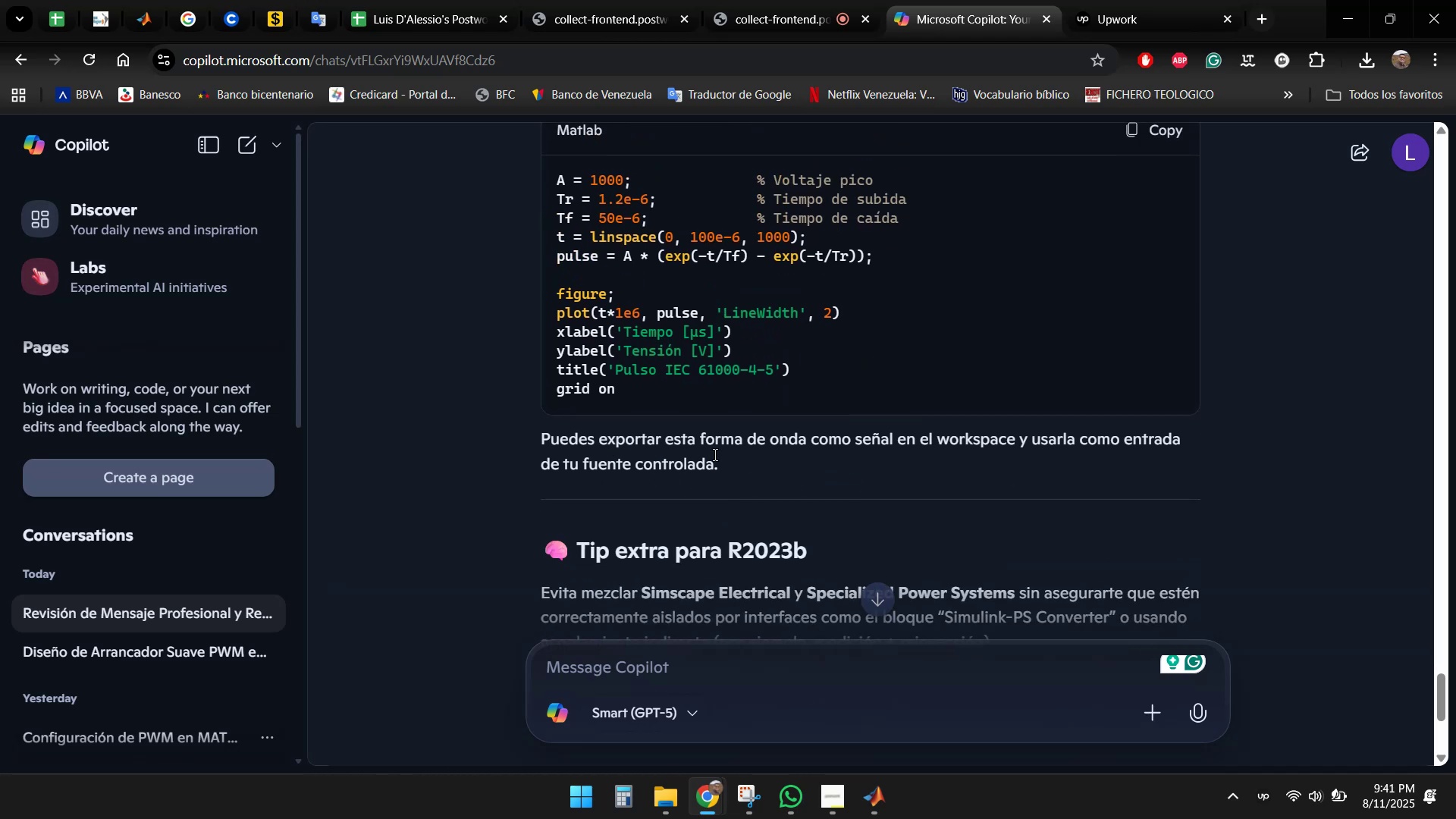 
scroll: coordinate [1260, 427], scroll_direction: up, amount: 2.0
 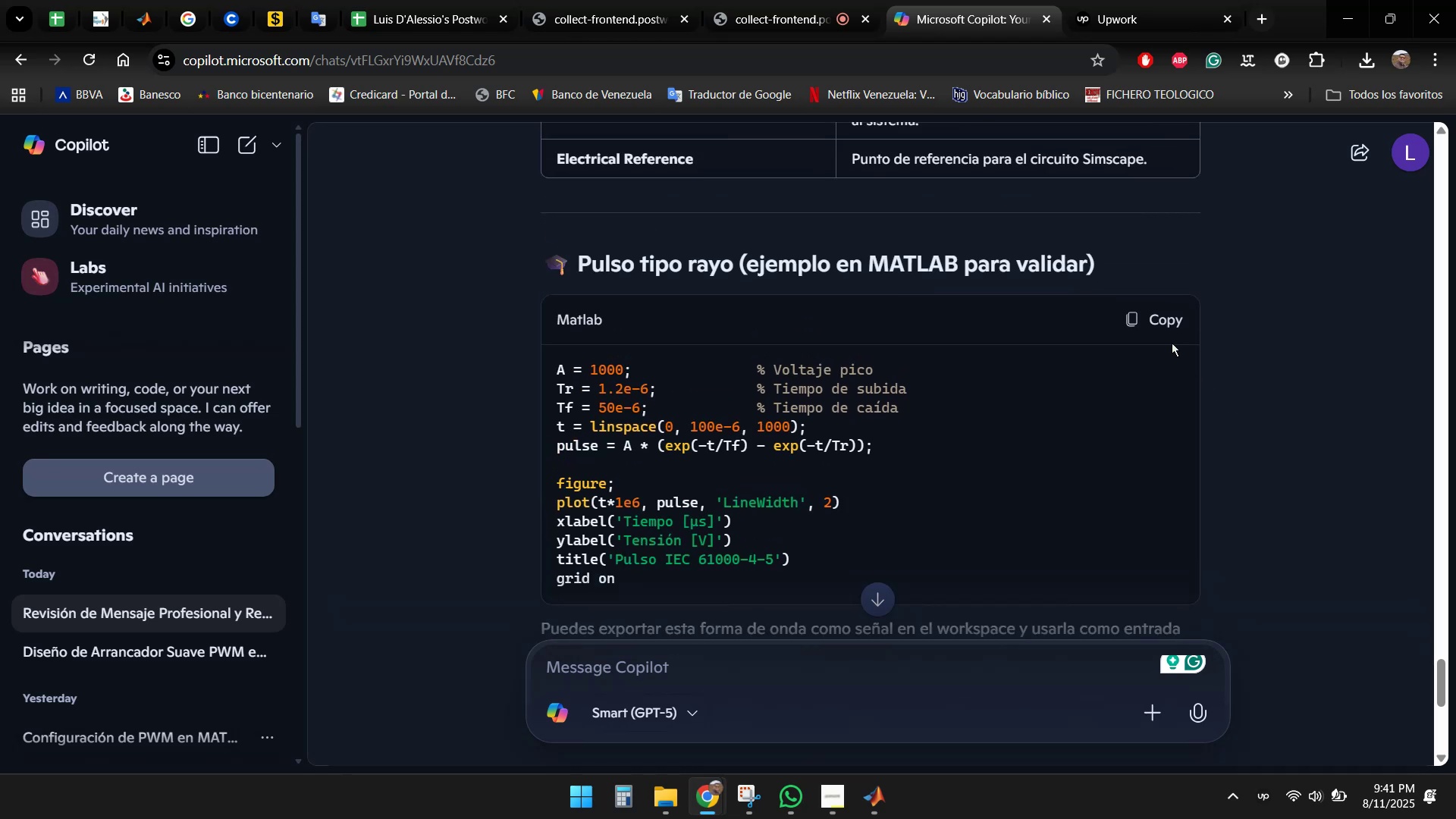 
left_click([1150, 313])
 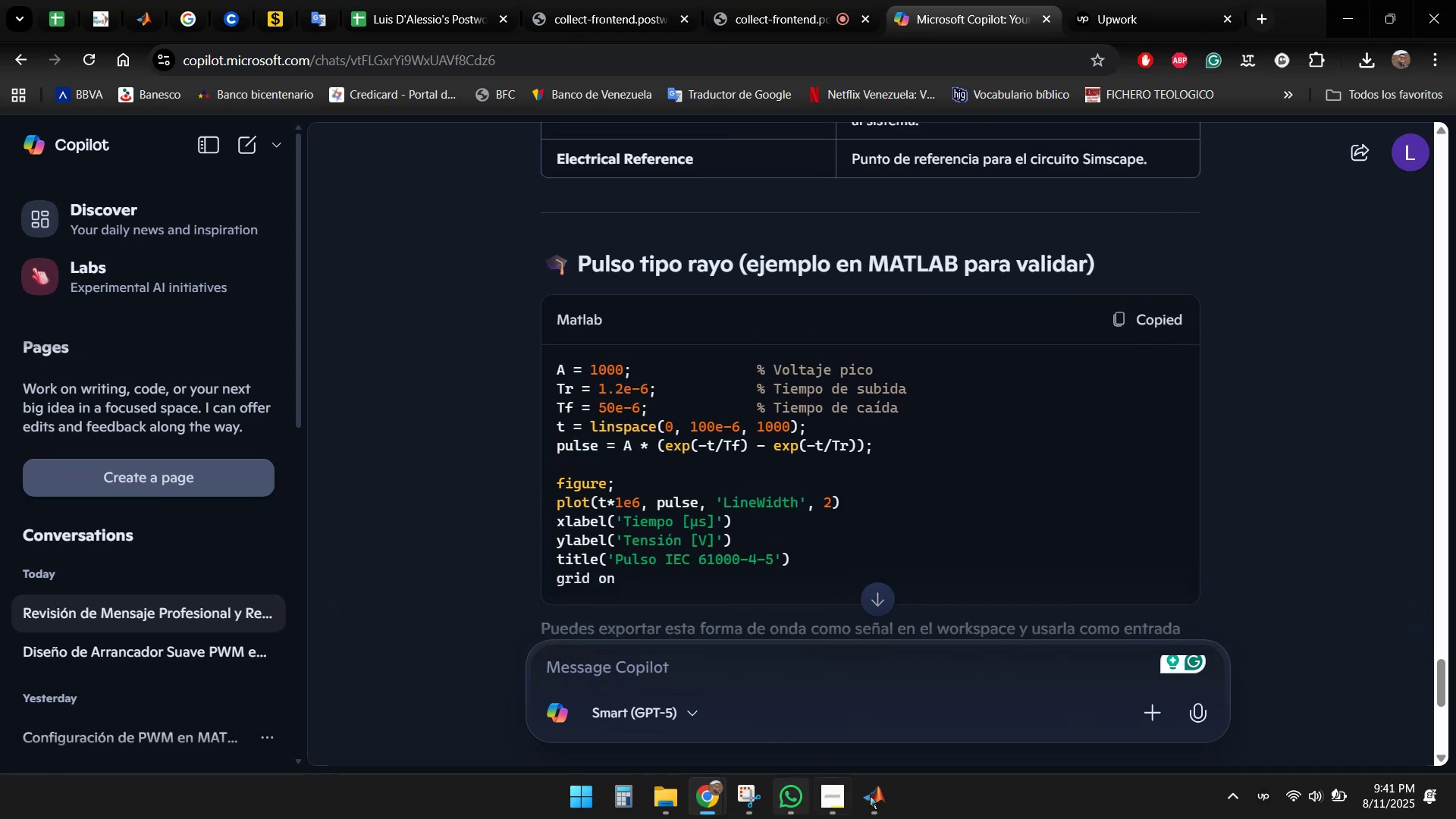 
left_click([866, 795])
 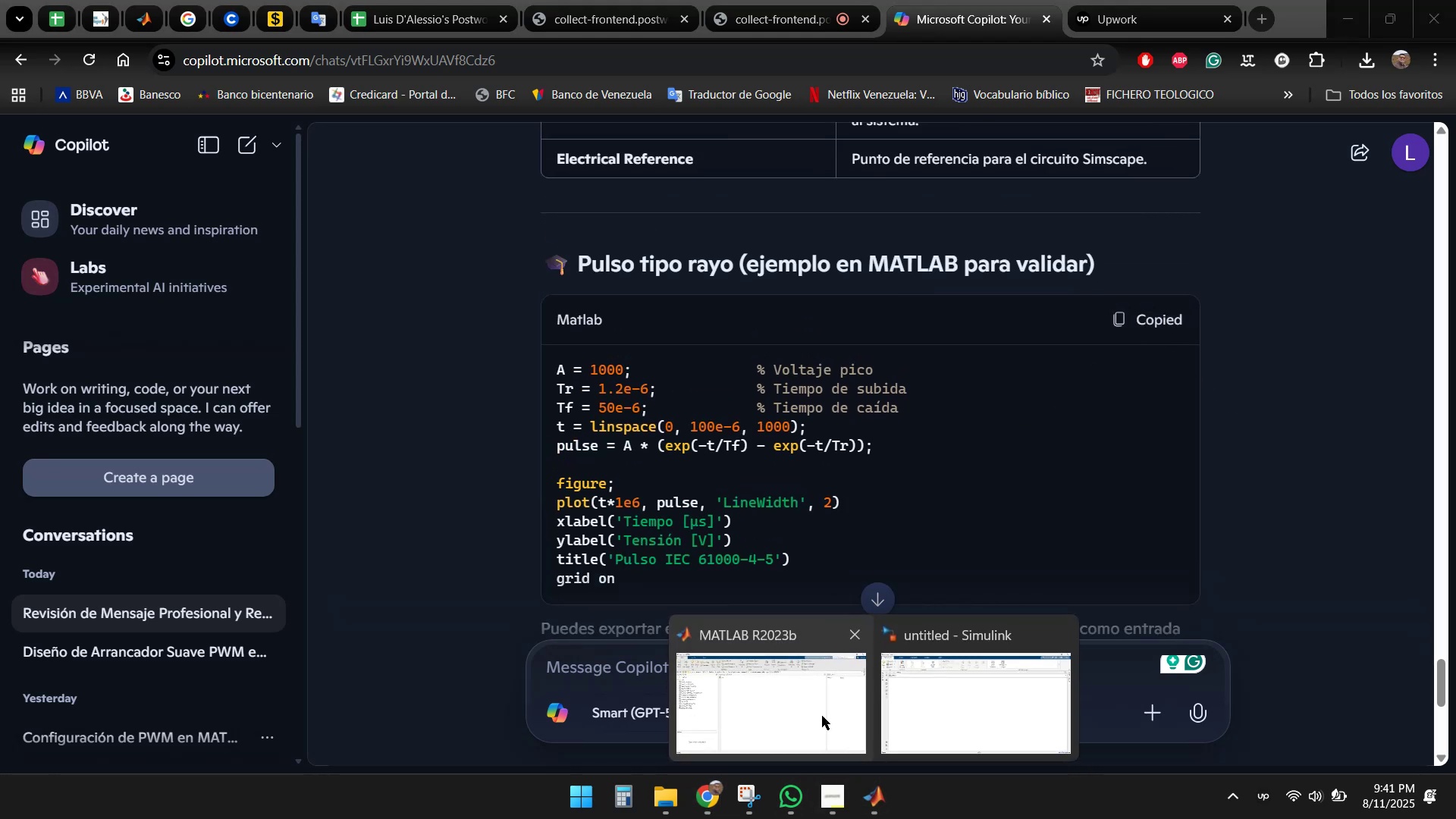 
left_click([805, 706])
 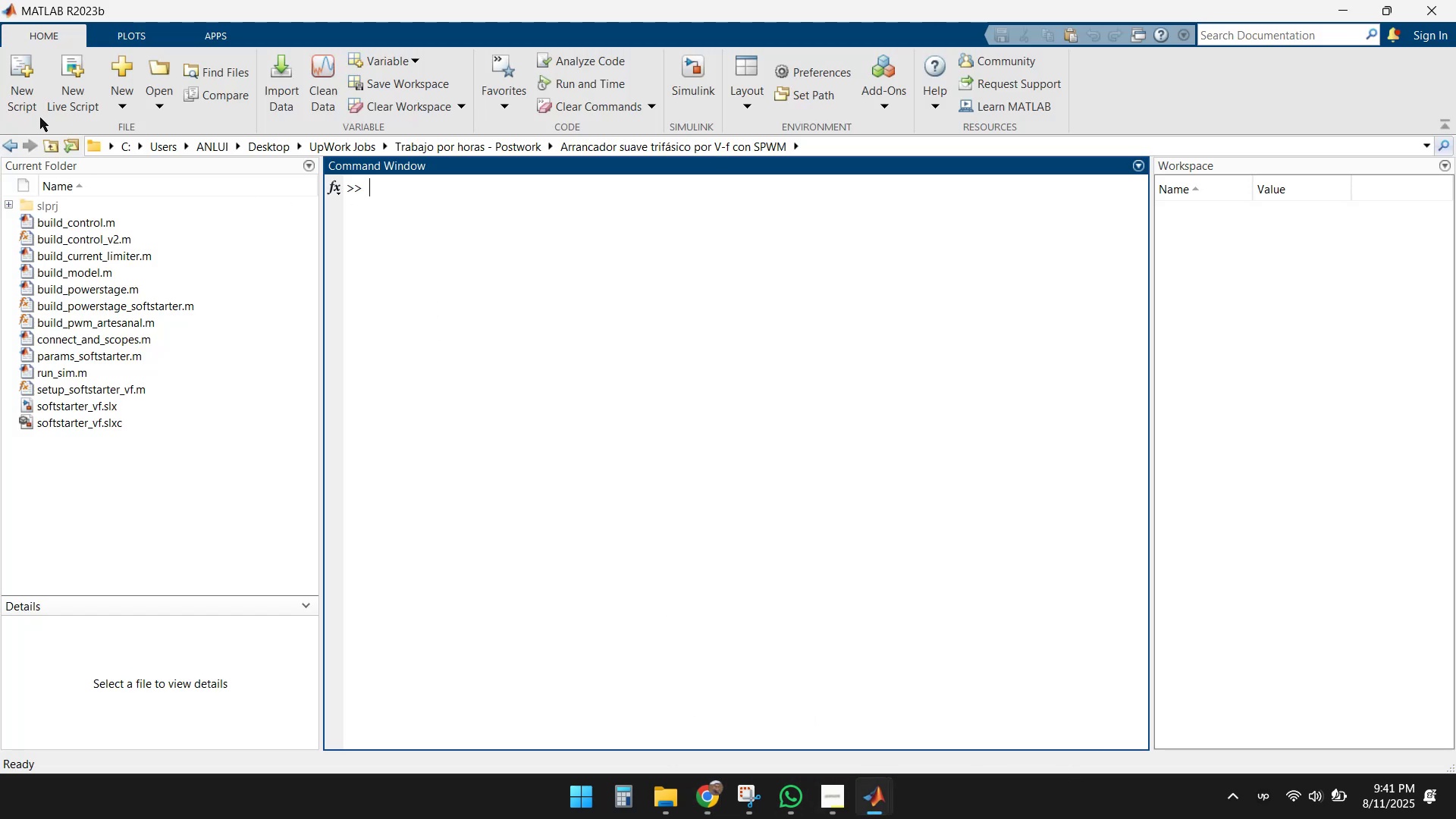 
left_click([22, 98])
 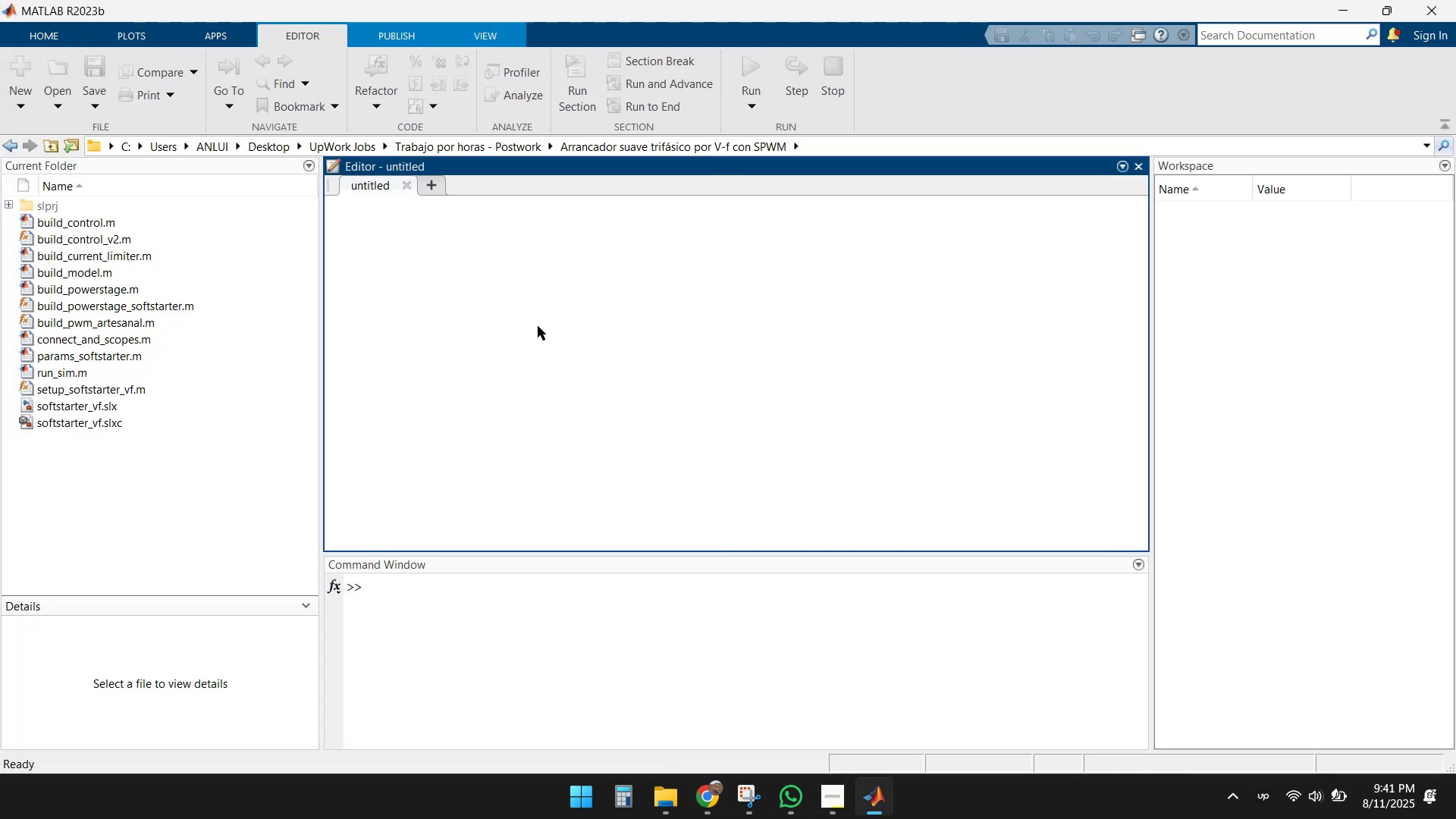 
key(Control+ControlLeft)
 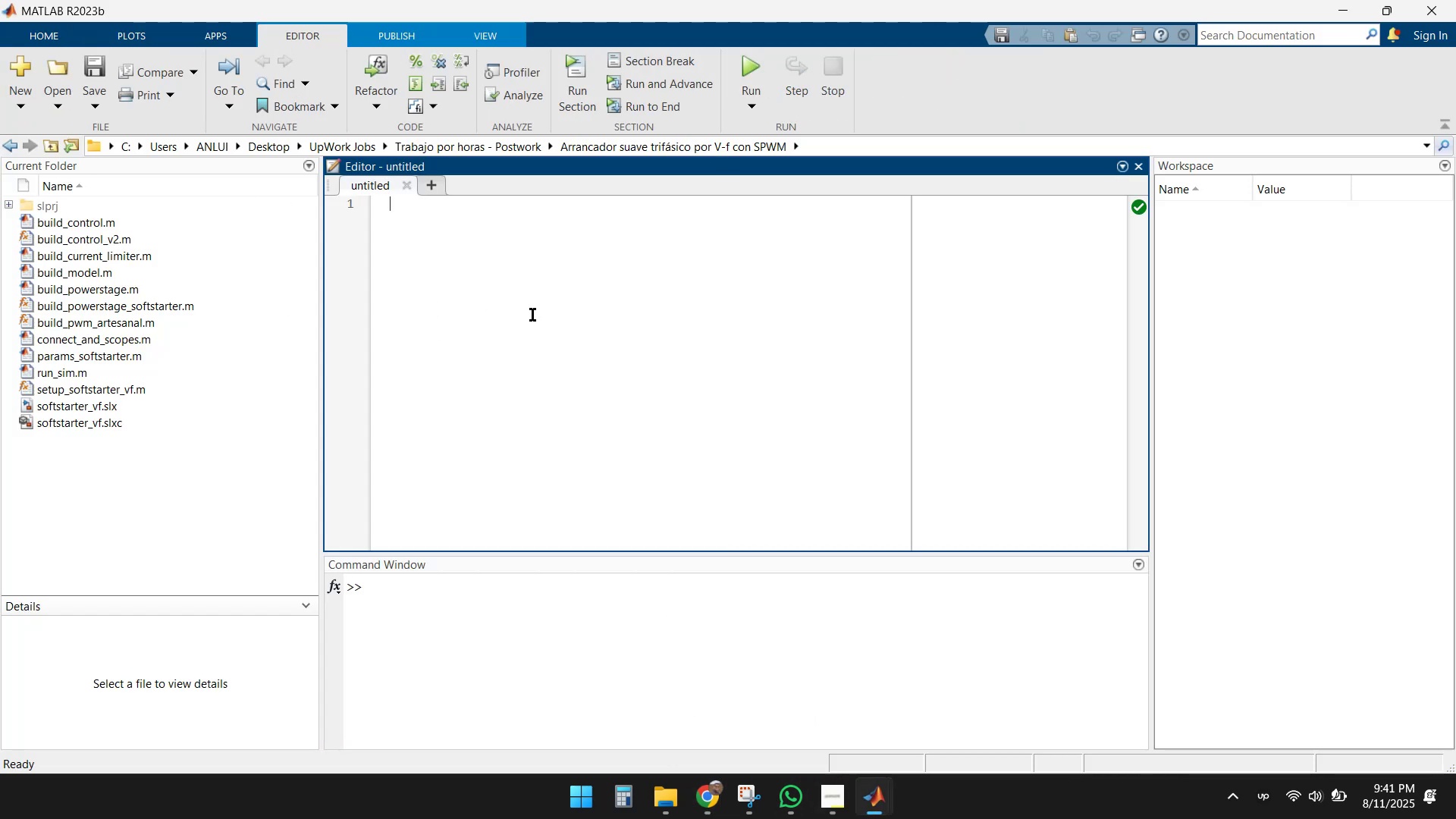 
key(Control+V)
 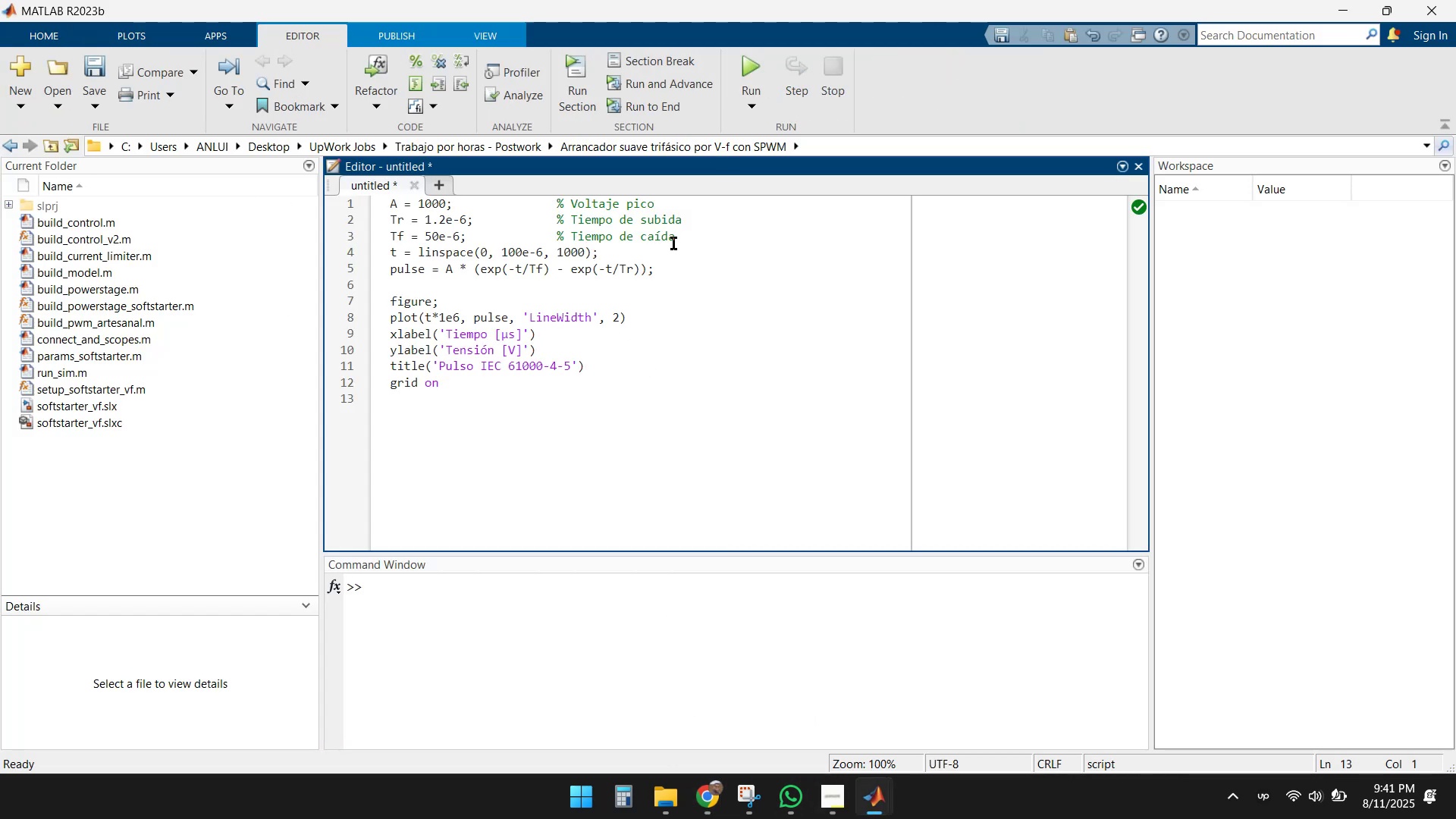 
left_click([757, 66])
 